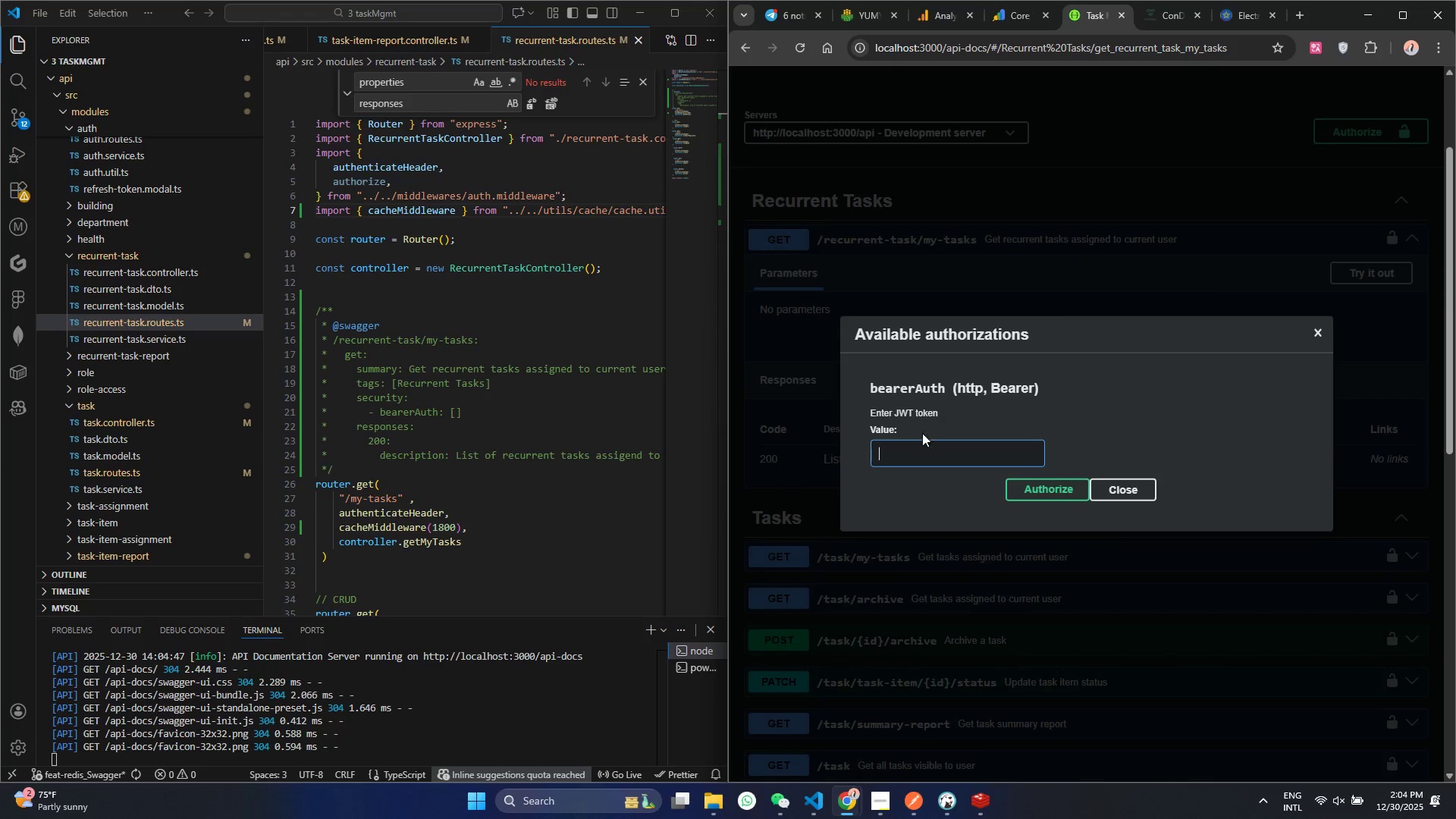 
key(Meta+MetaLeft)
 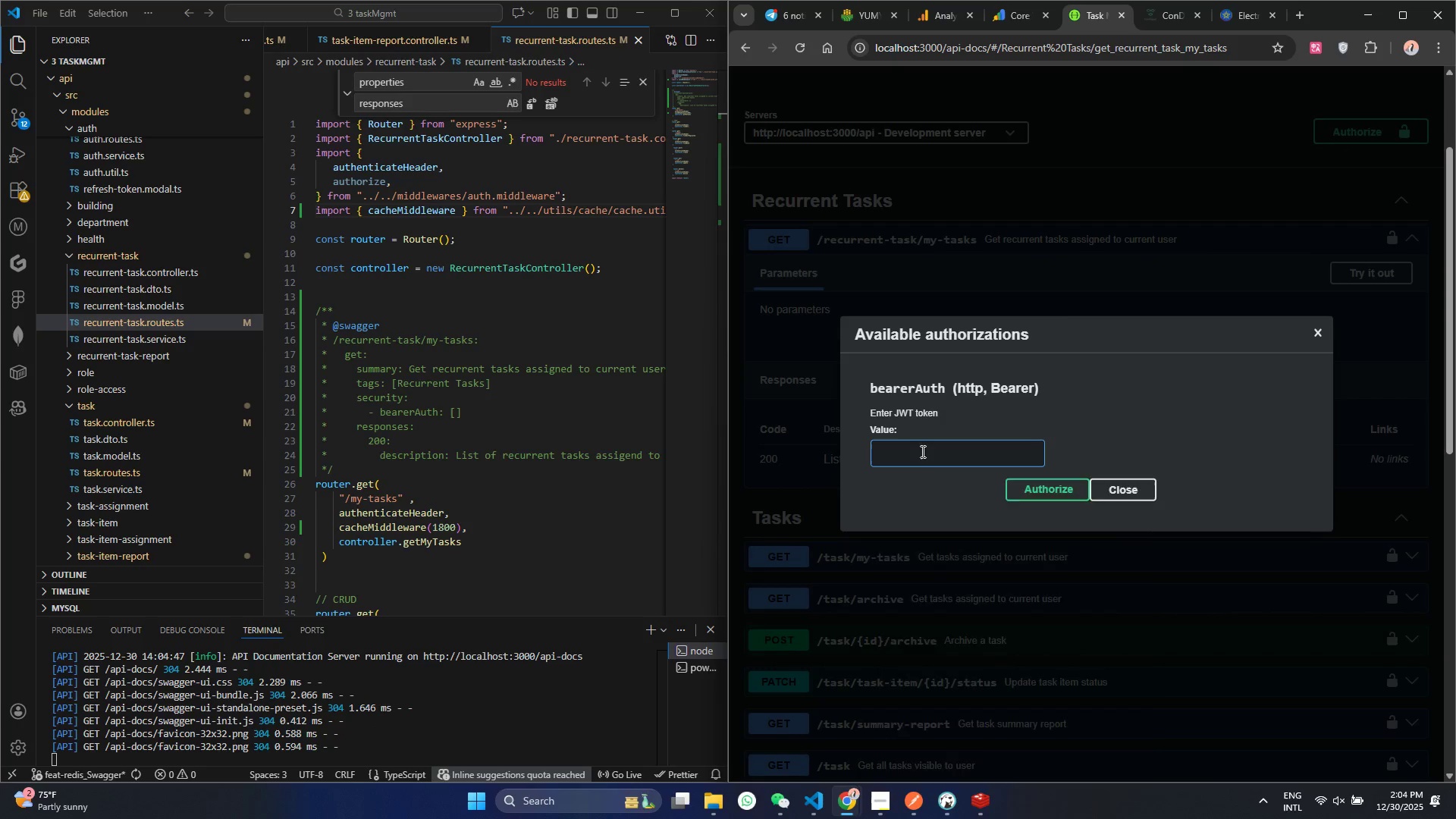 
key(Meta+V)
 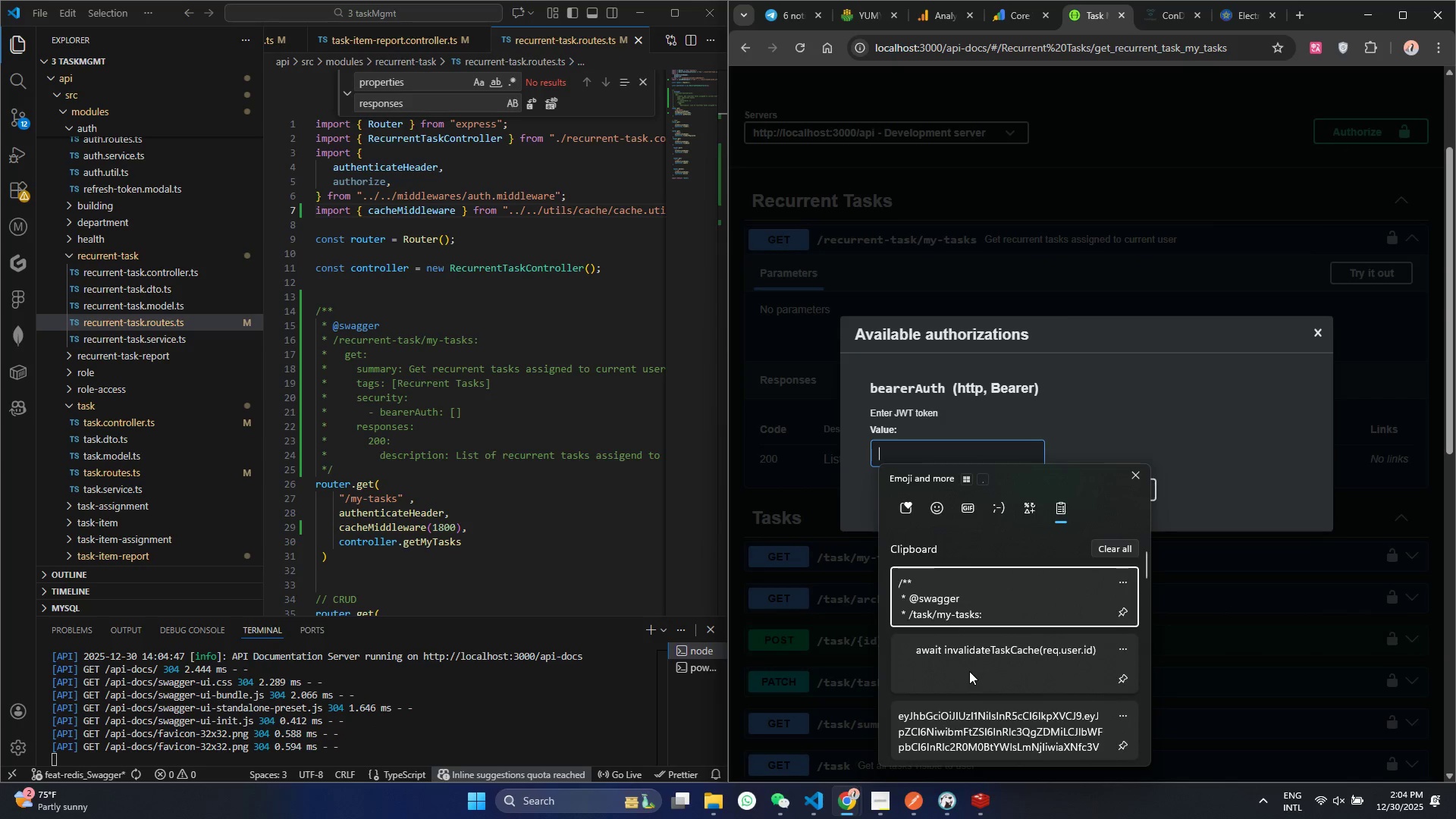 
left_click([956, 704])
 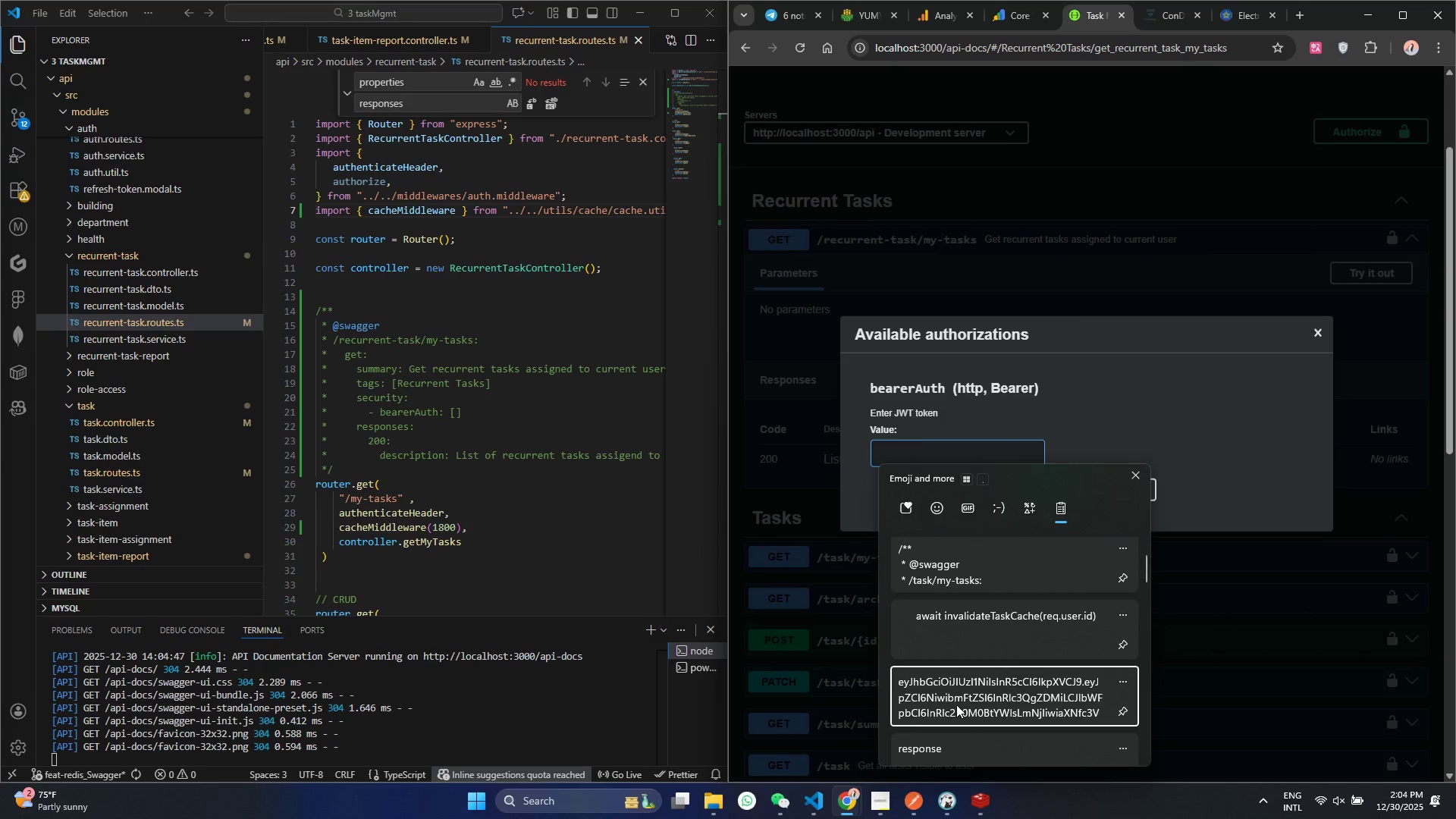 
key(Control+ControlLeft)
 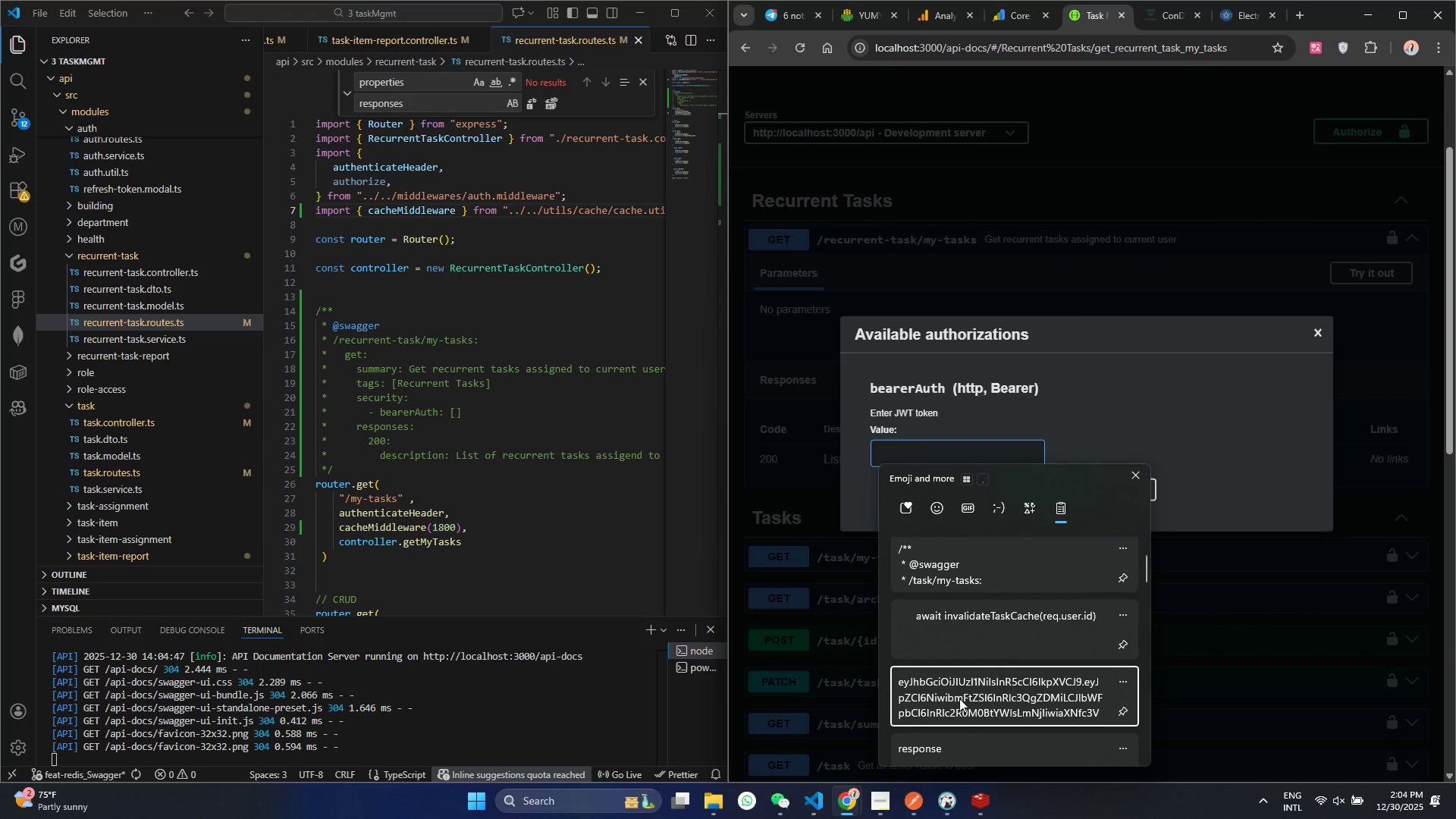 
key(Control+V)
 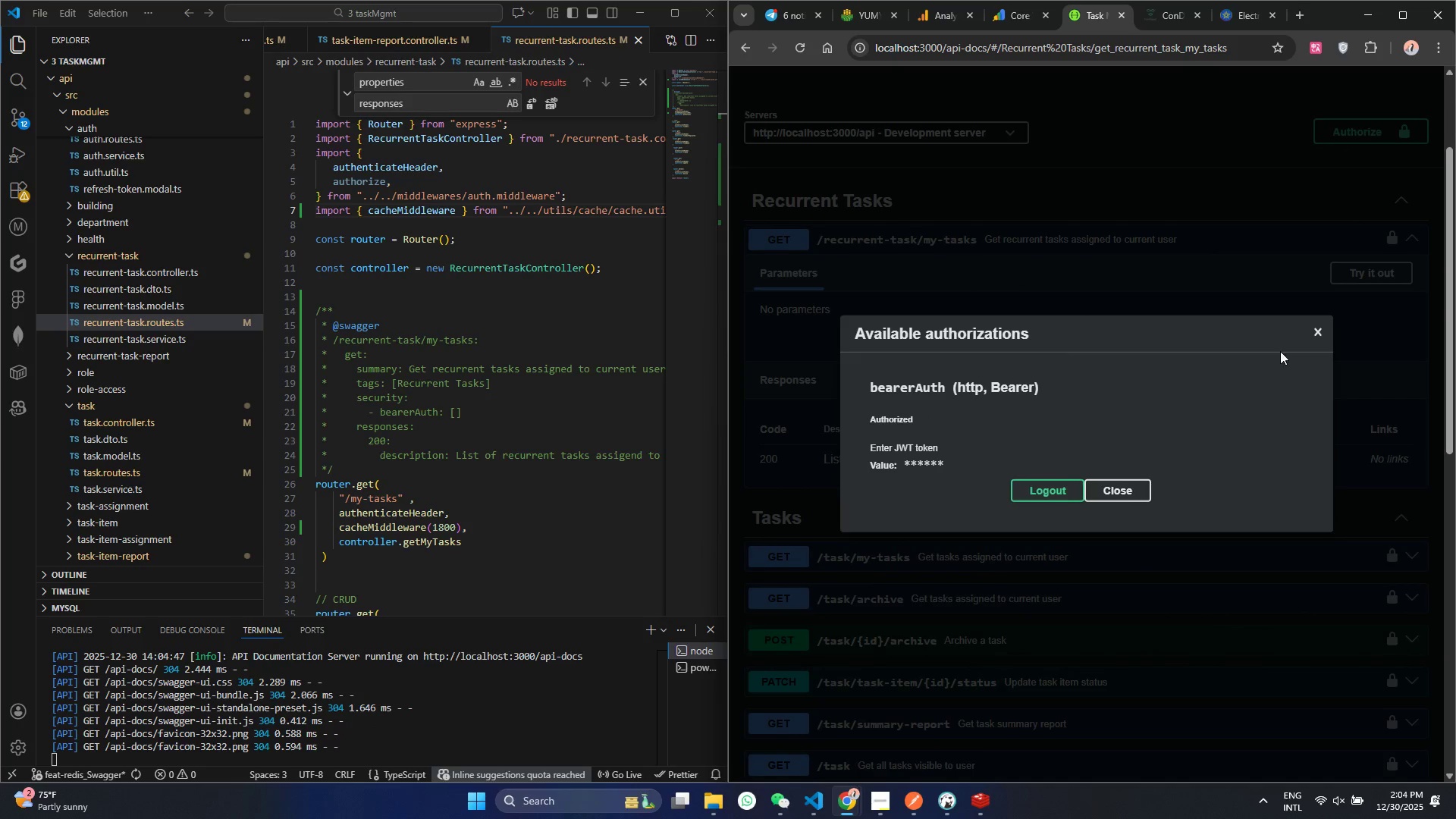 
scroll: coordinate [969, 671], scroll_direction: down, amount: 1.0
 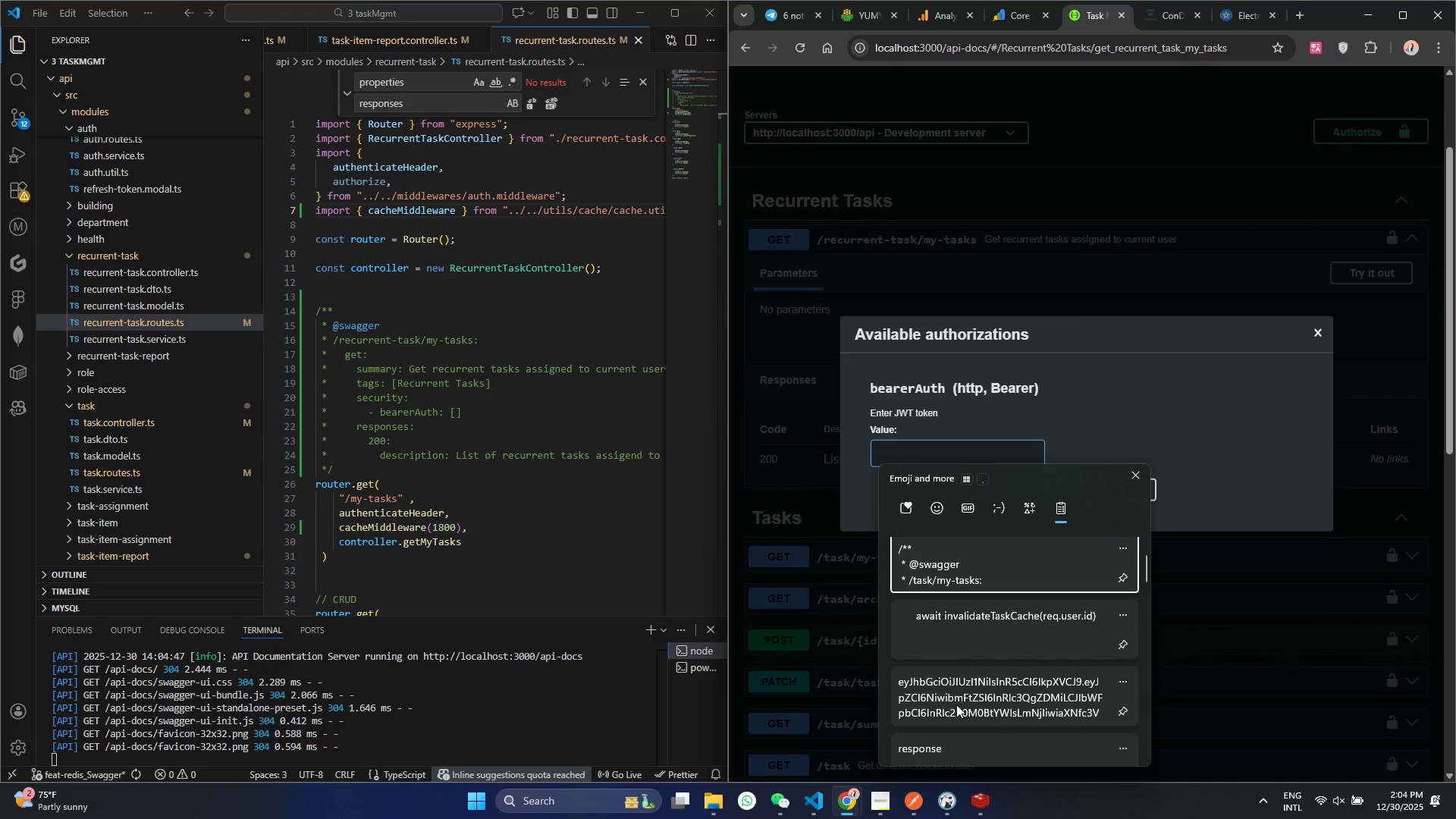 
double_click([1313, 268])
 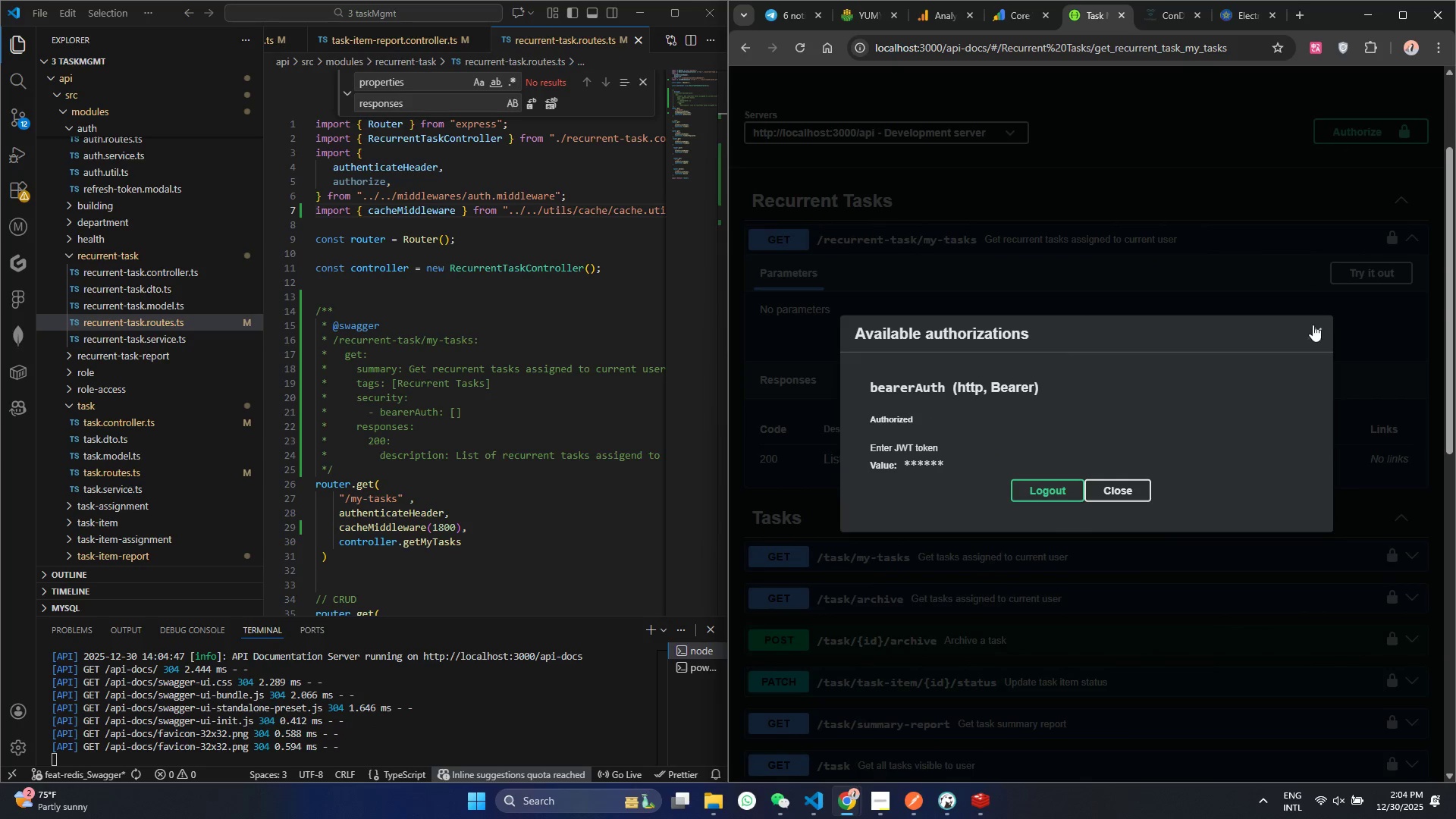 
triple_click([1313, 328])
 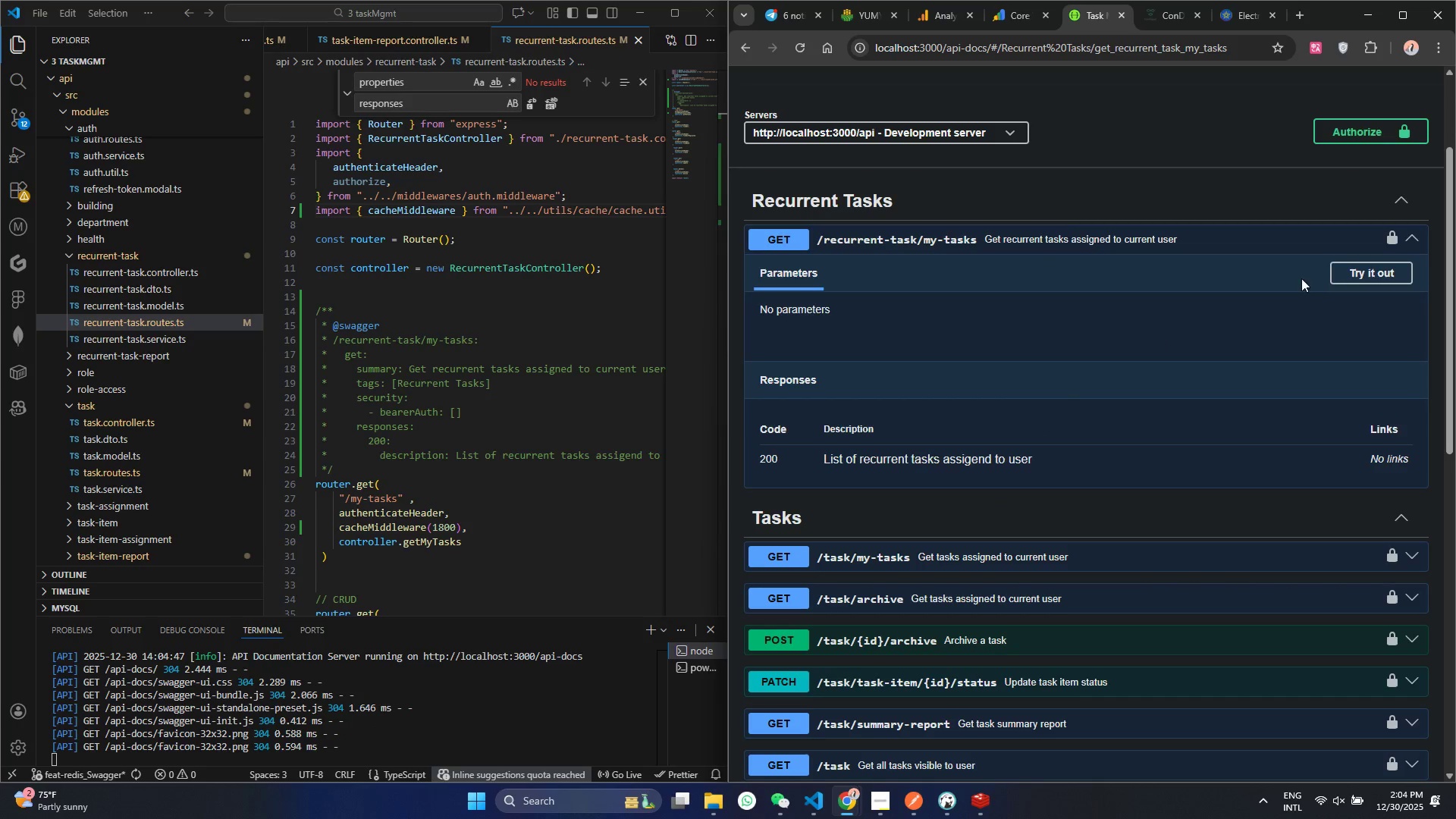 
left_click([1351, 272])
 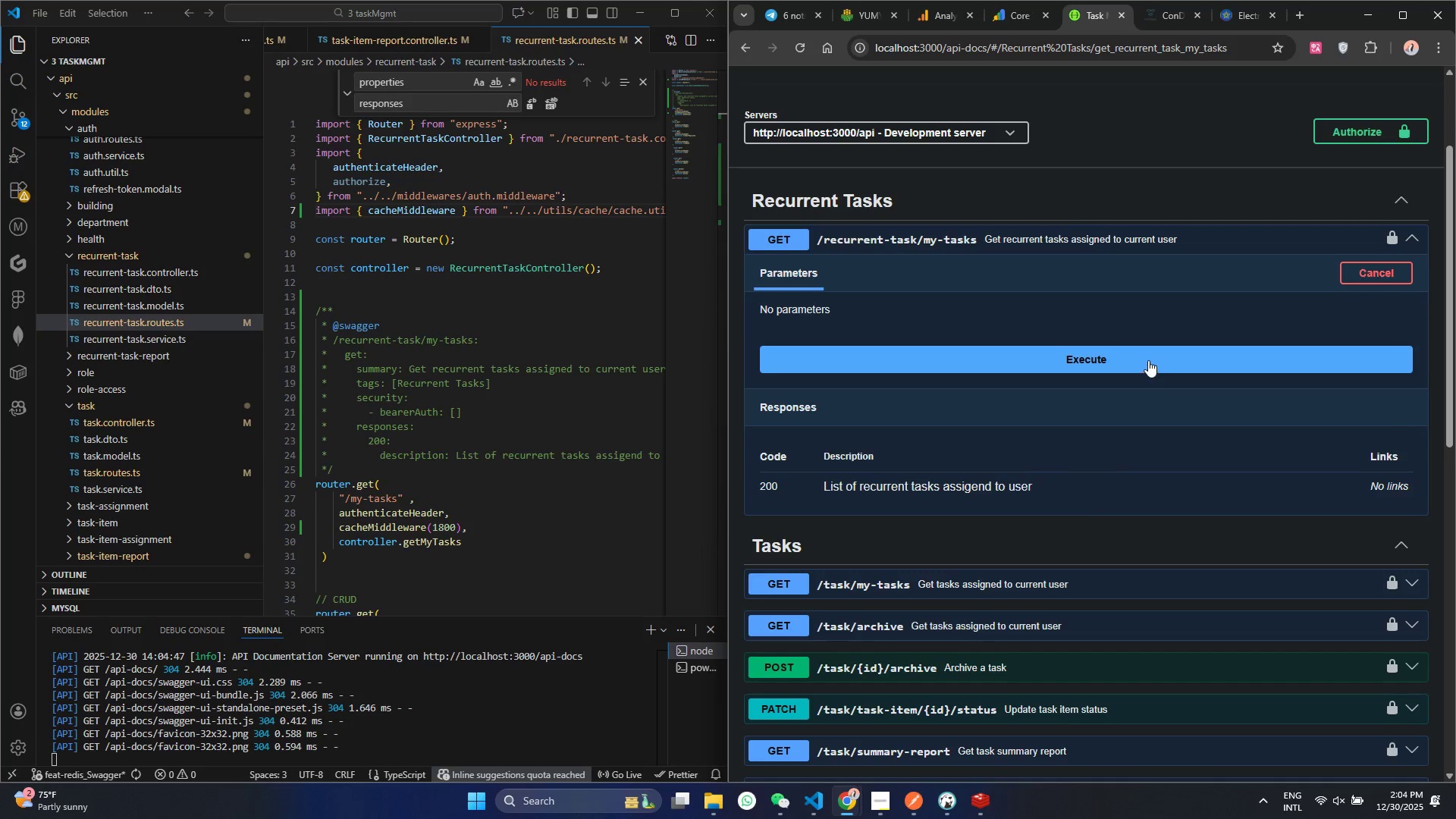 
left_click([1147, 351])
 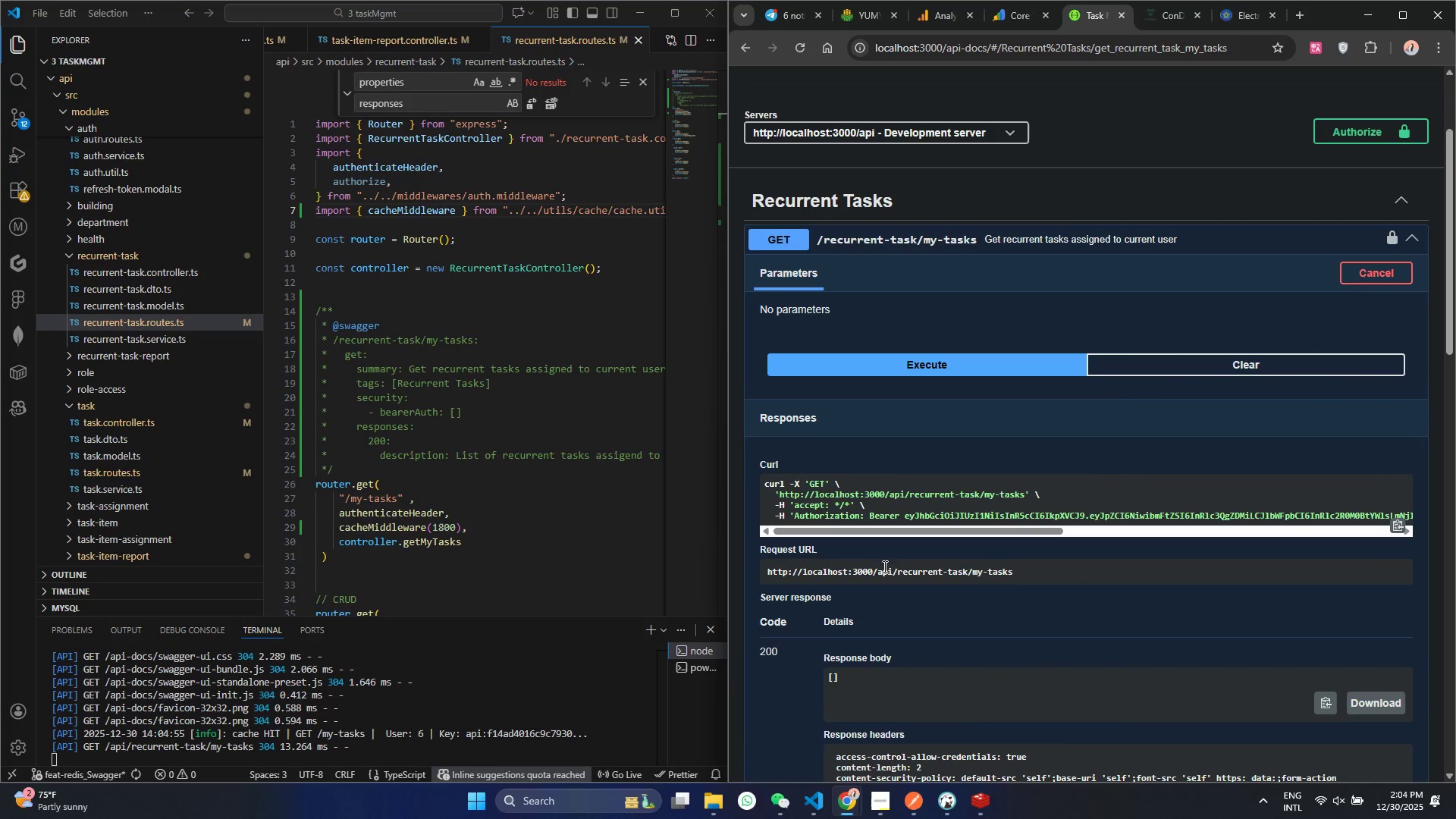 
scroll: coordinate [964, 556], scroll_direction: down, amount: 3.0
 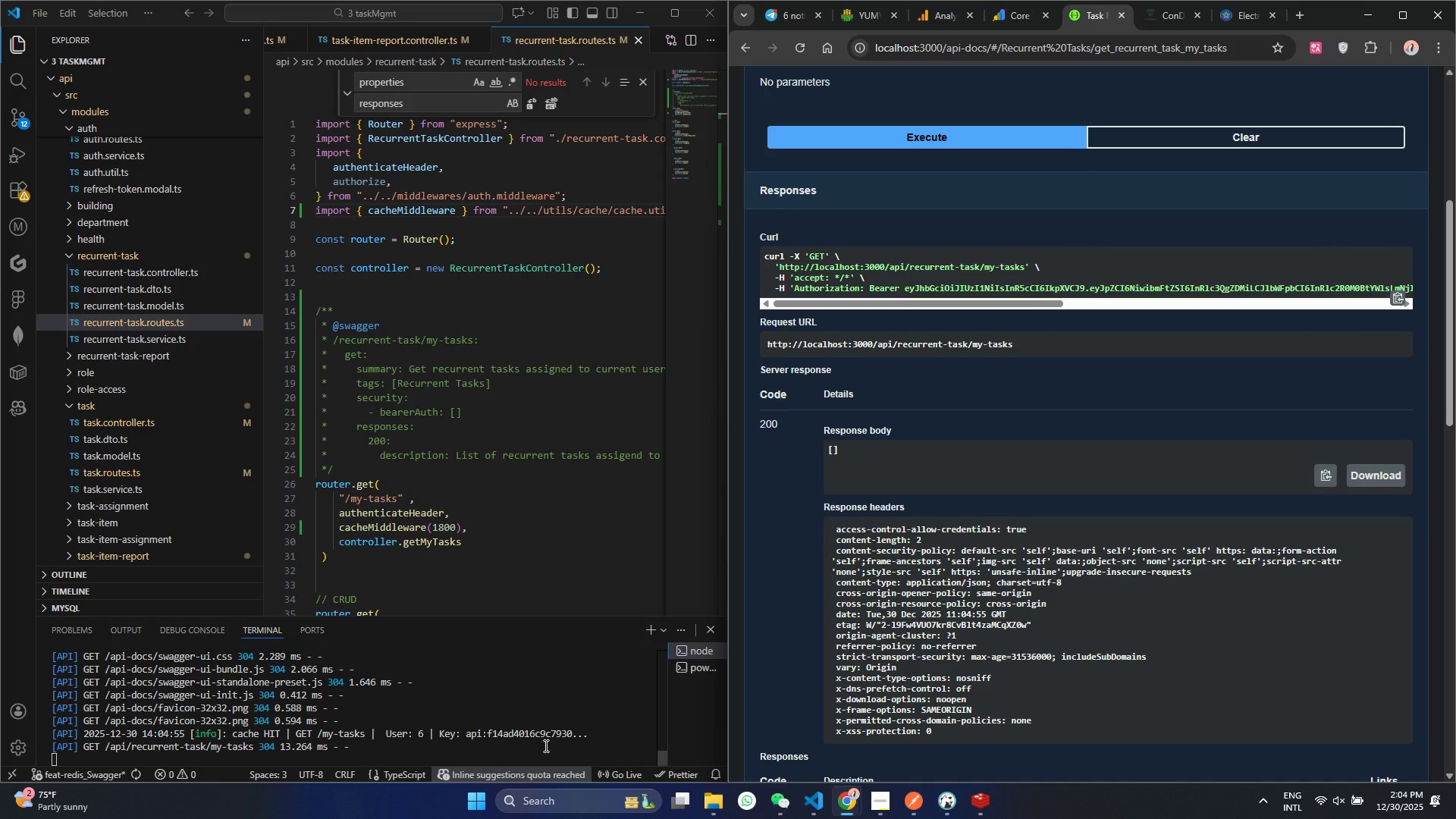 
left_click([924, 803])
 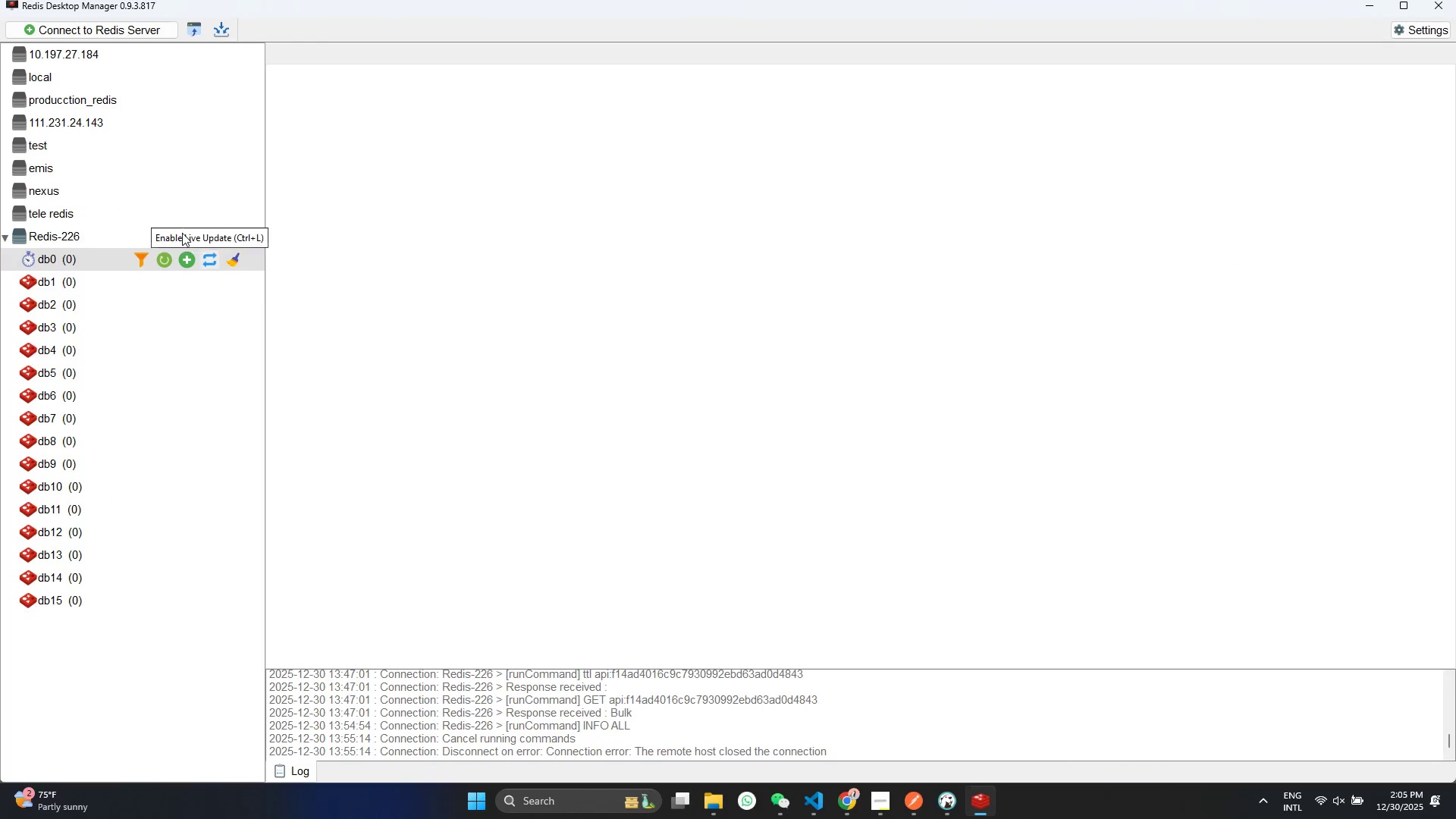 
left_click([165, 265])
 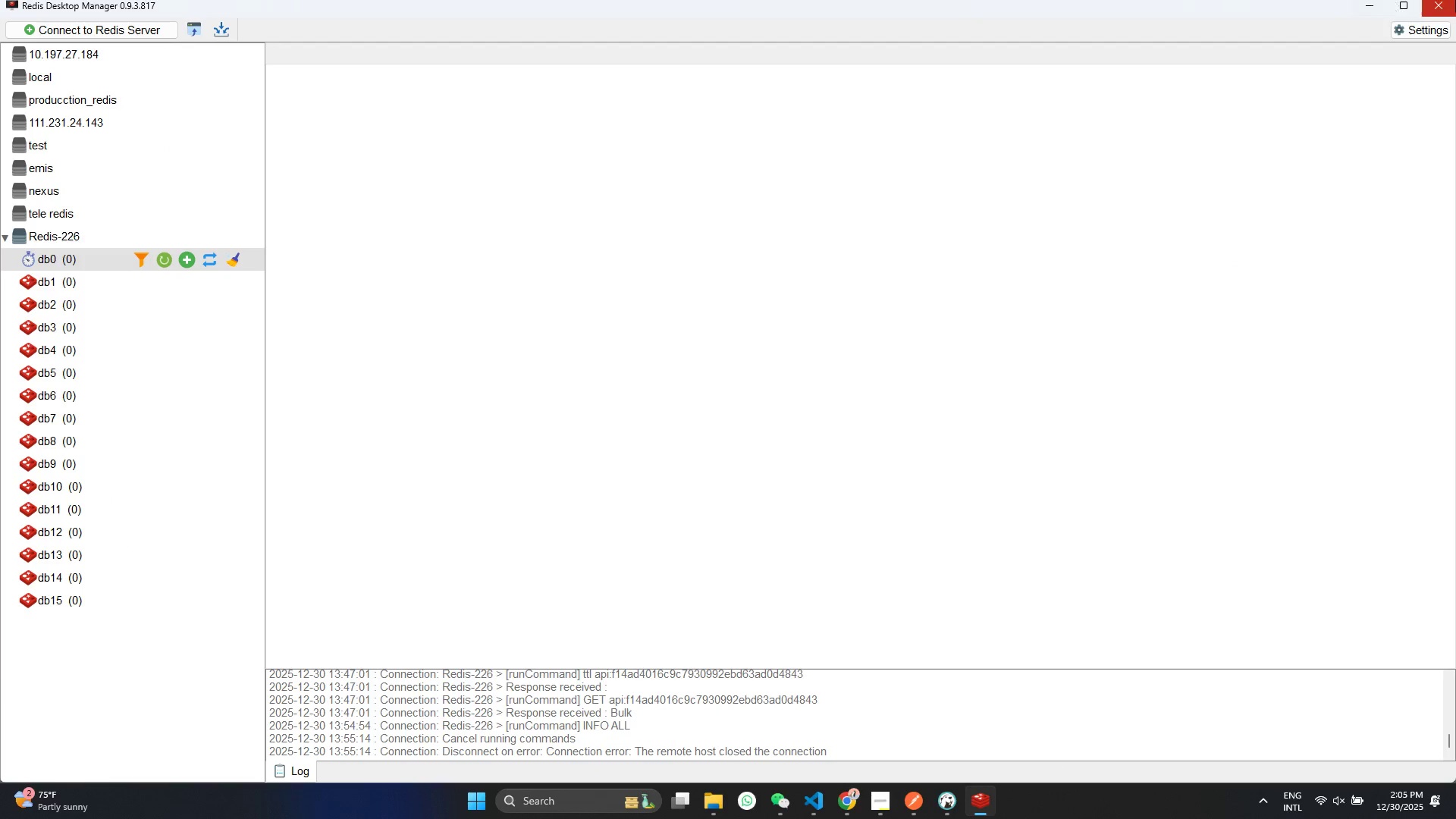 
left_click([1455, 0])
 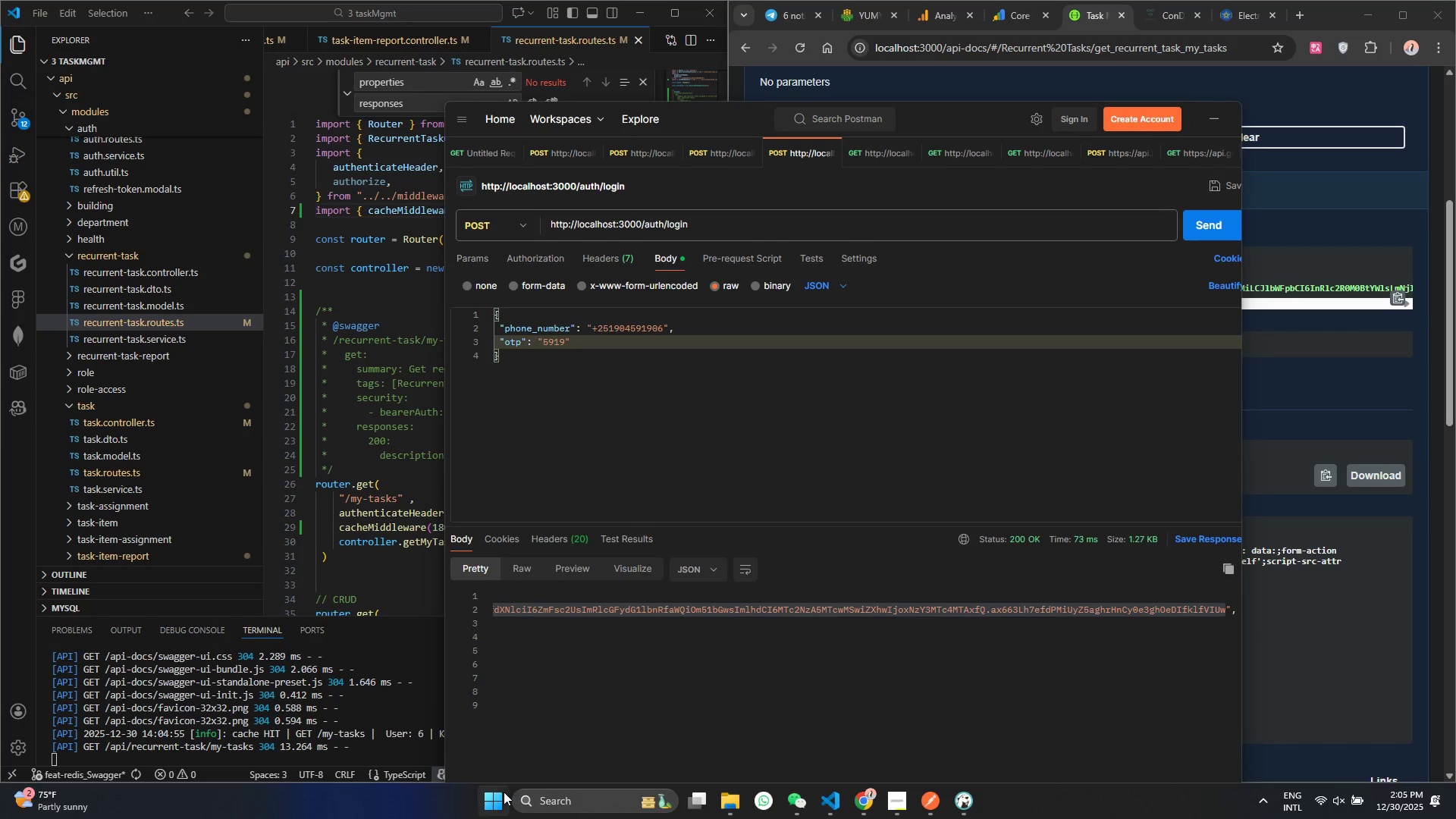 
type(re)
 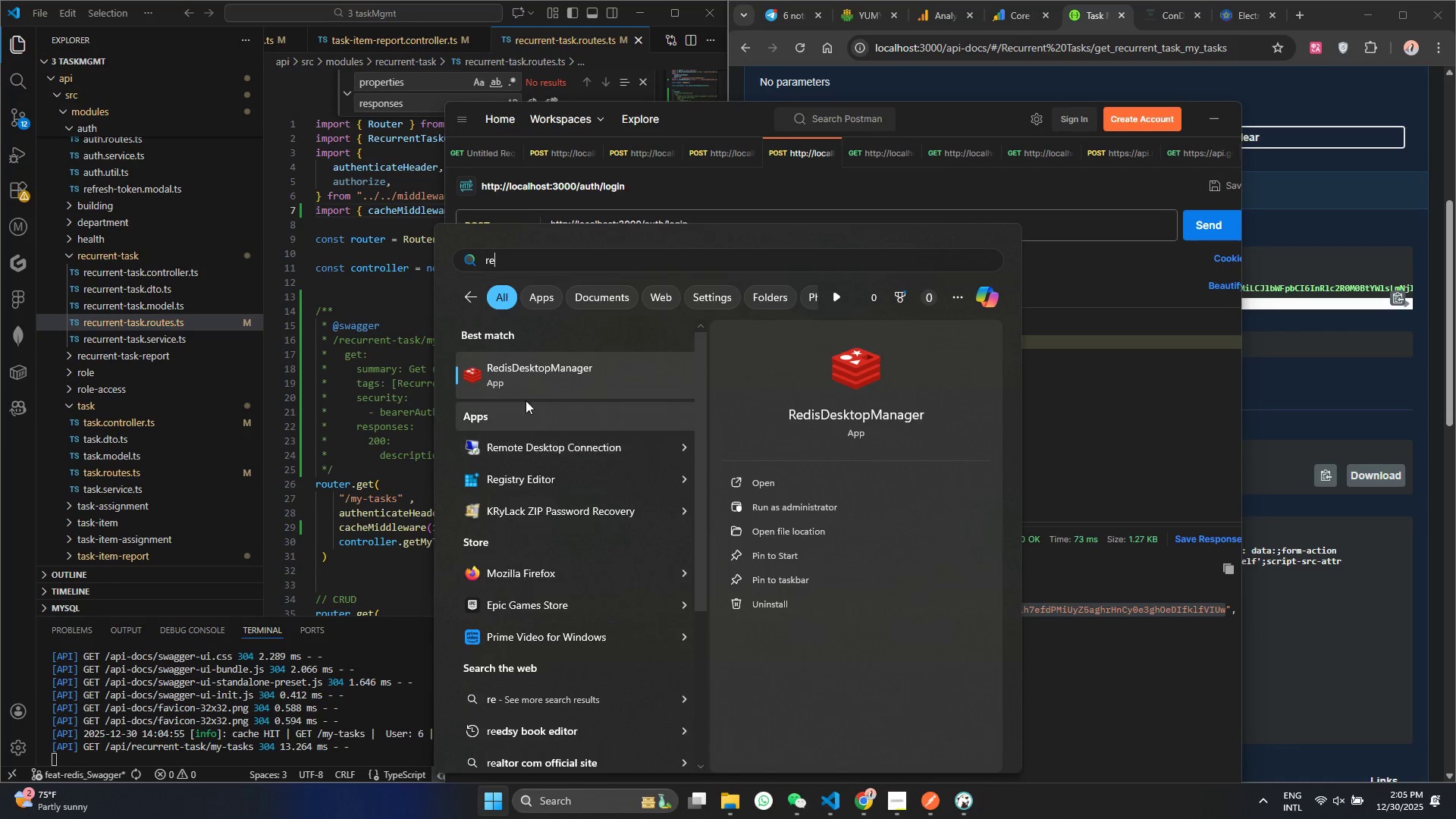 
left_click([538, 374])
 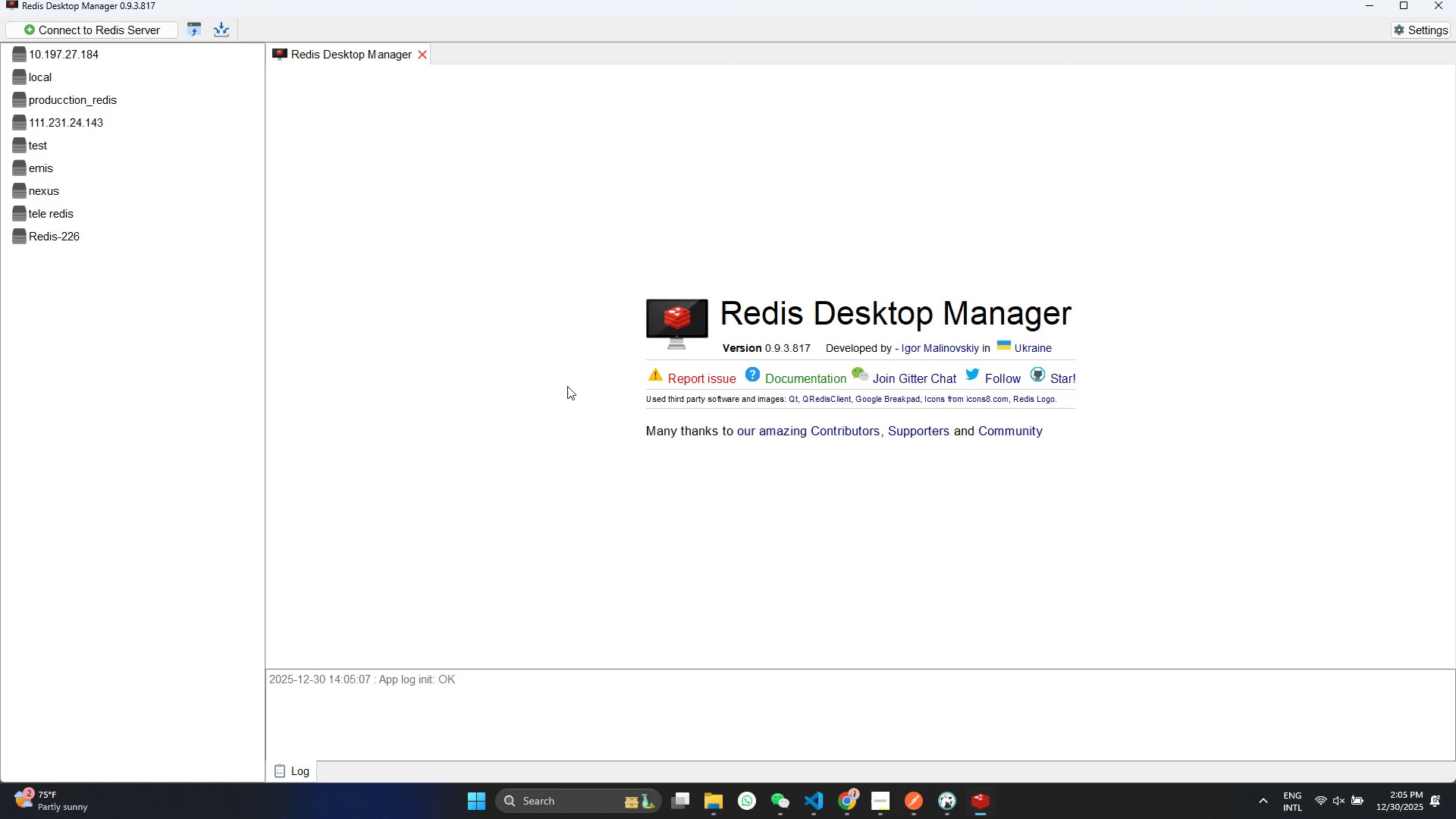 
left_click([88, 234])
 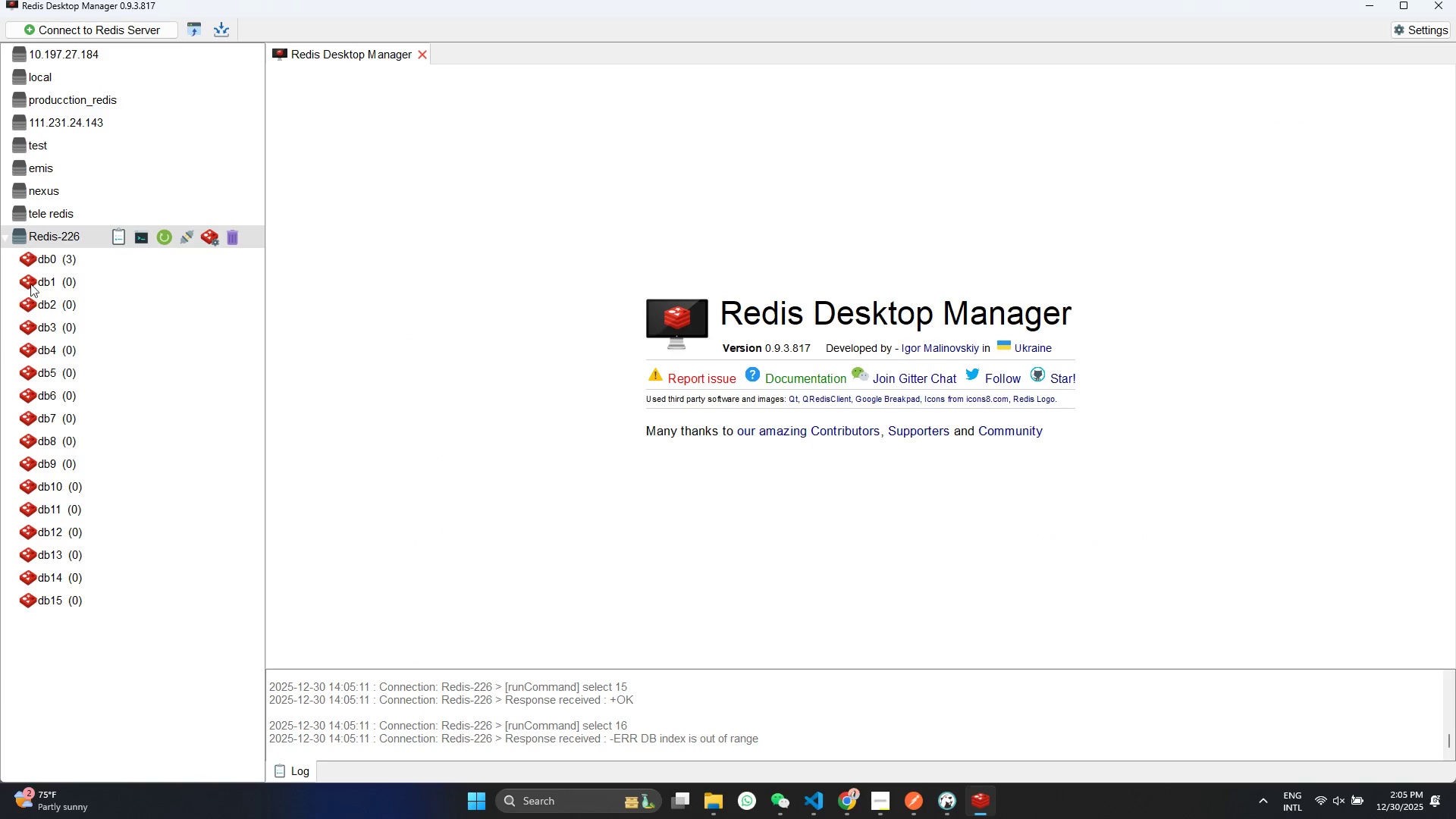 
left_click([80, 259])
 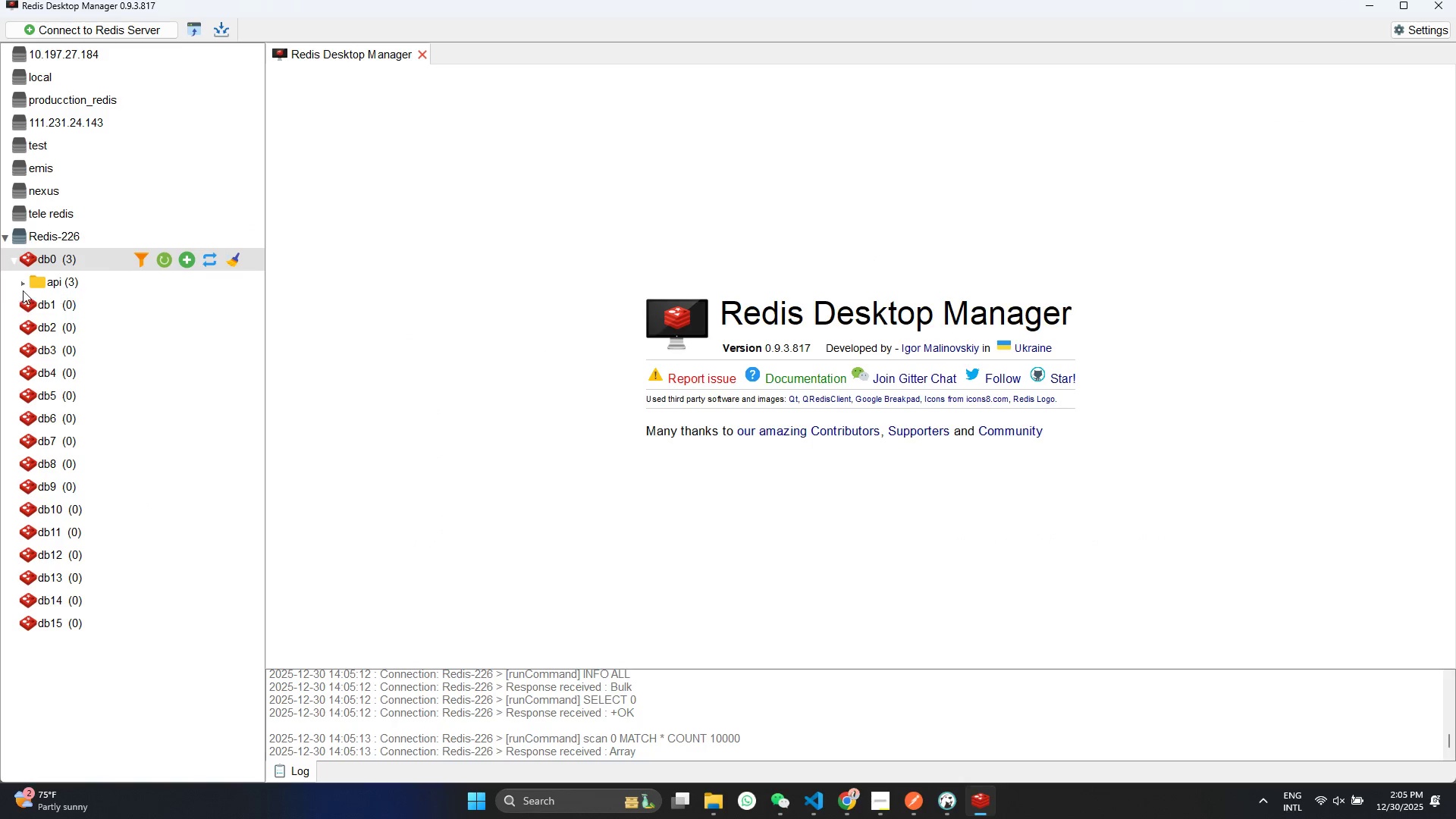 
left_click([21, 282])
 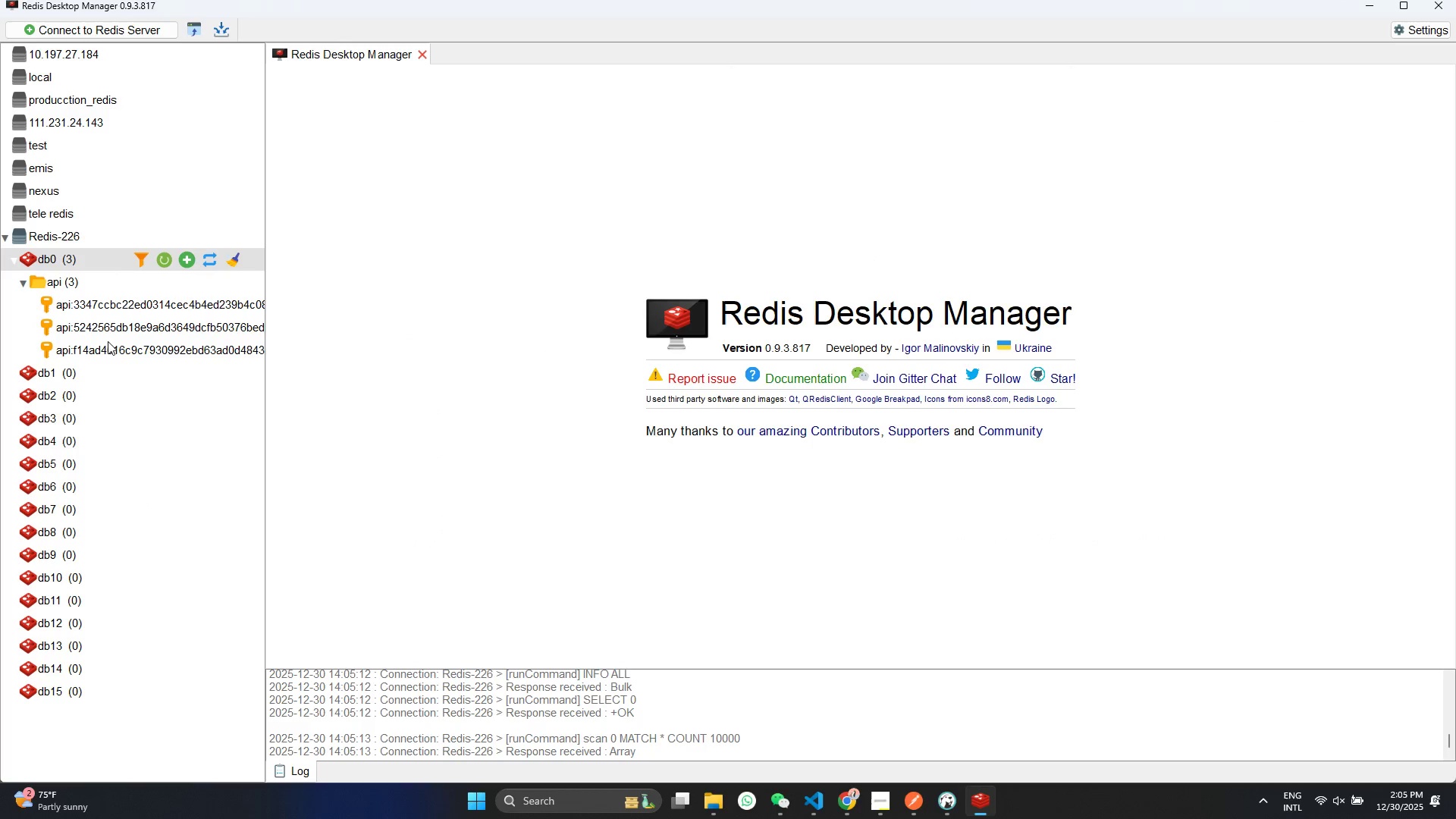 
left_click([111, 350])
 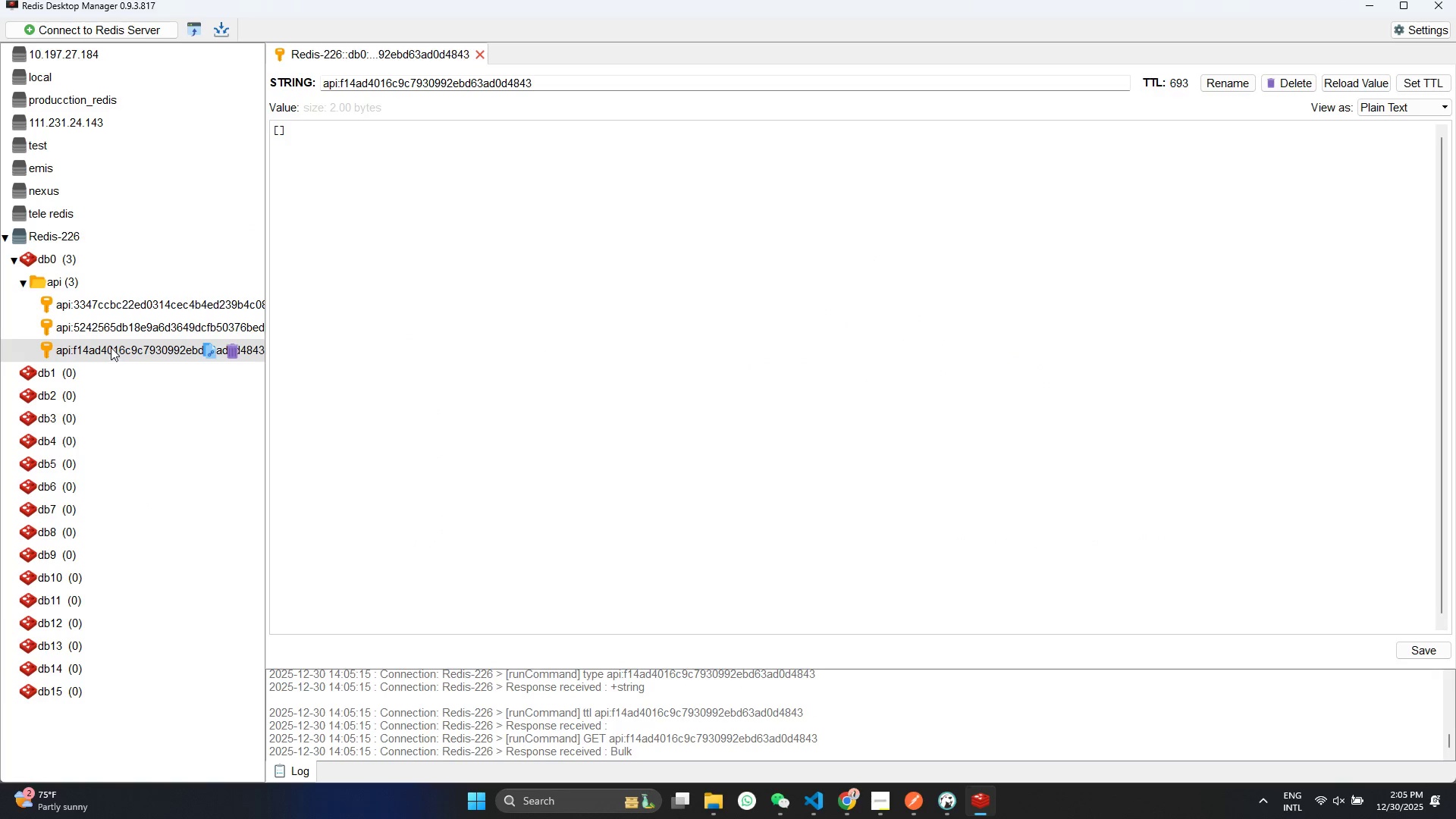 
left_click([112, 334])
 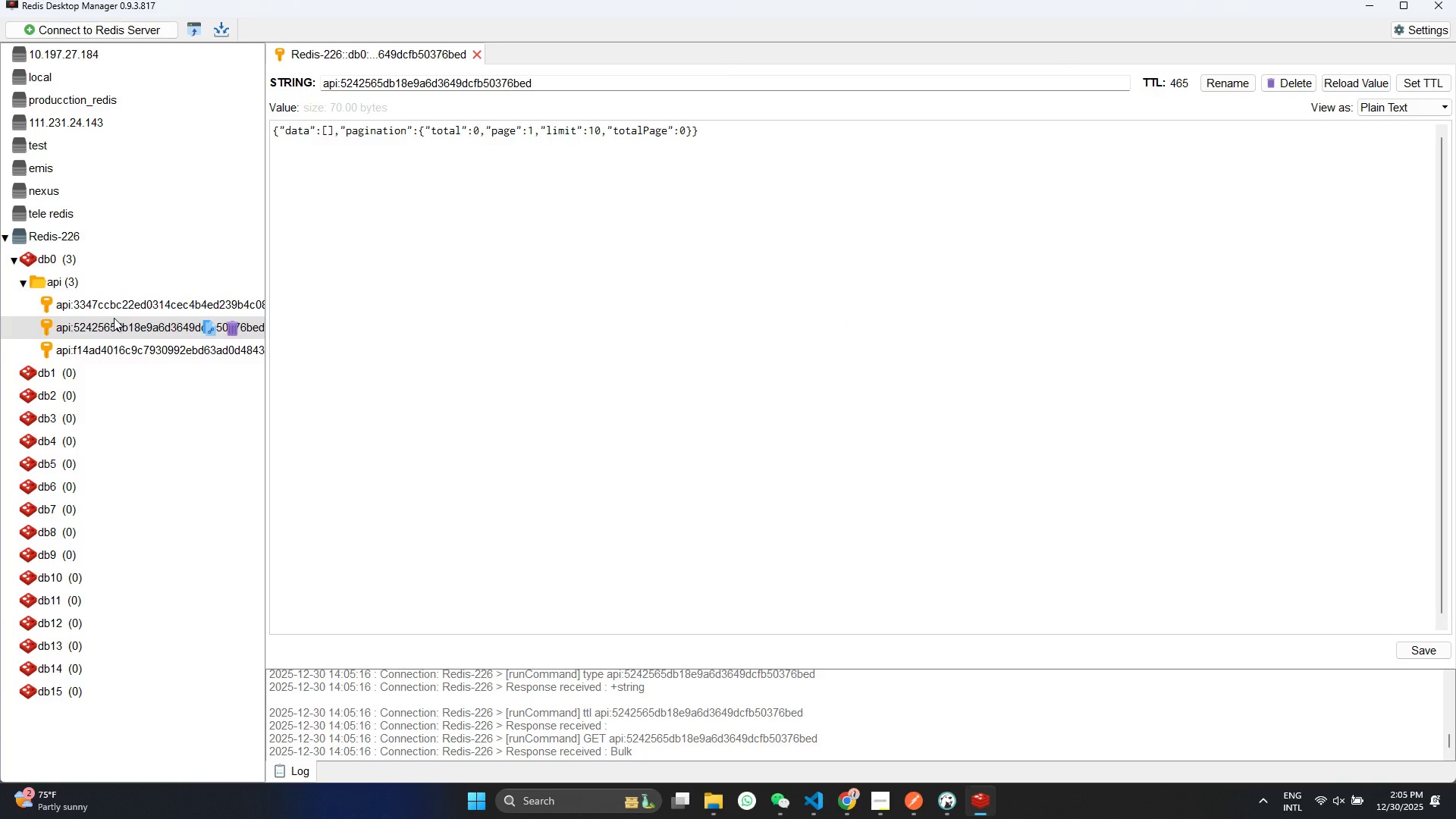 
left_click([114, 318])
 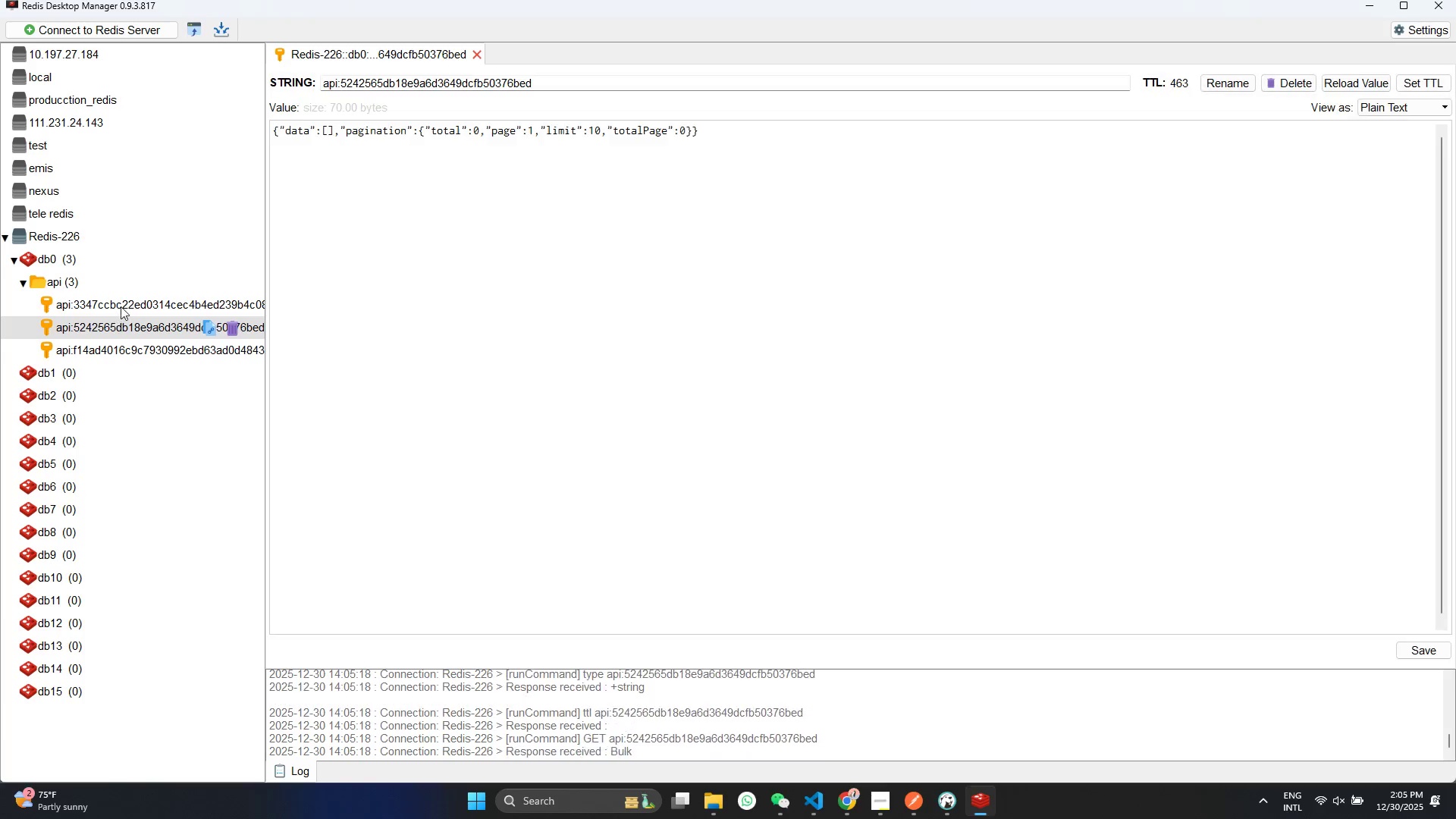 
double_click([121, 306])
 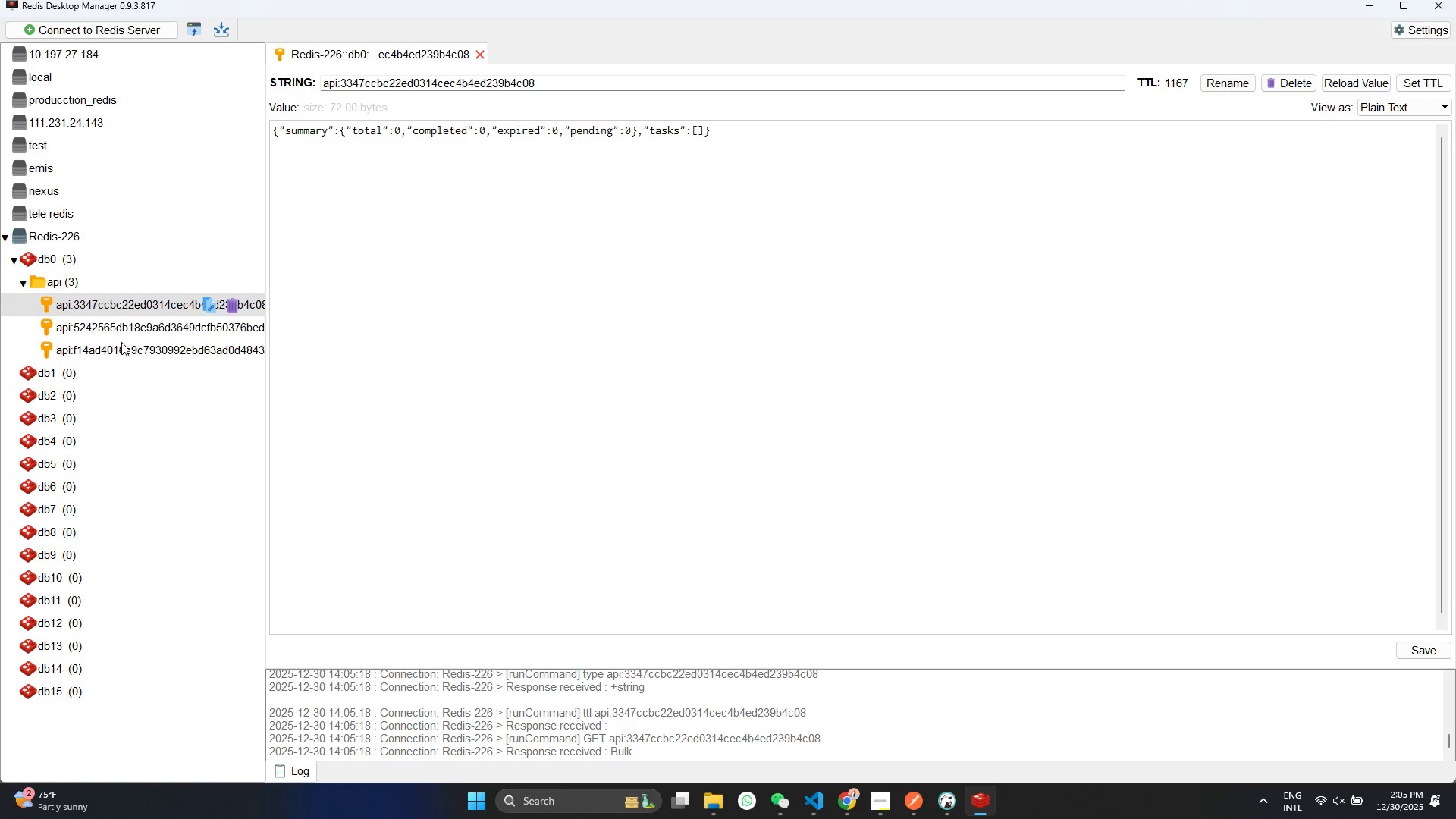 
left_click([121, 342])
 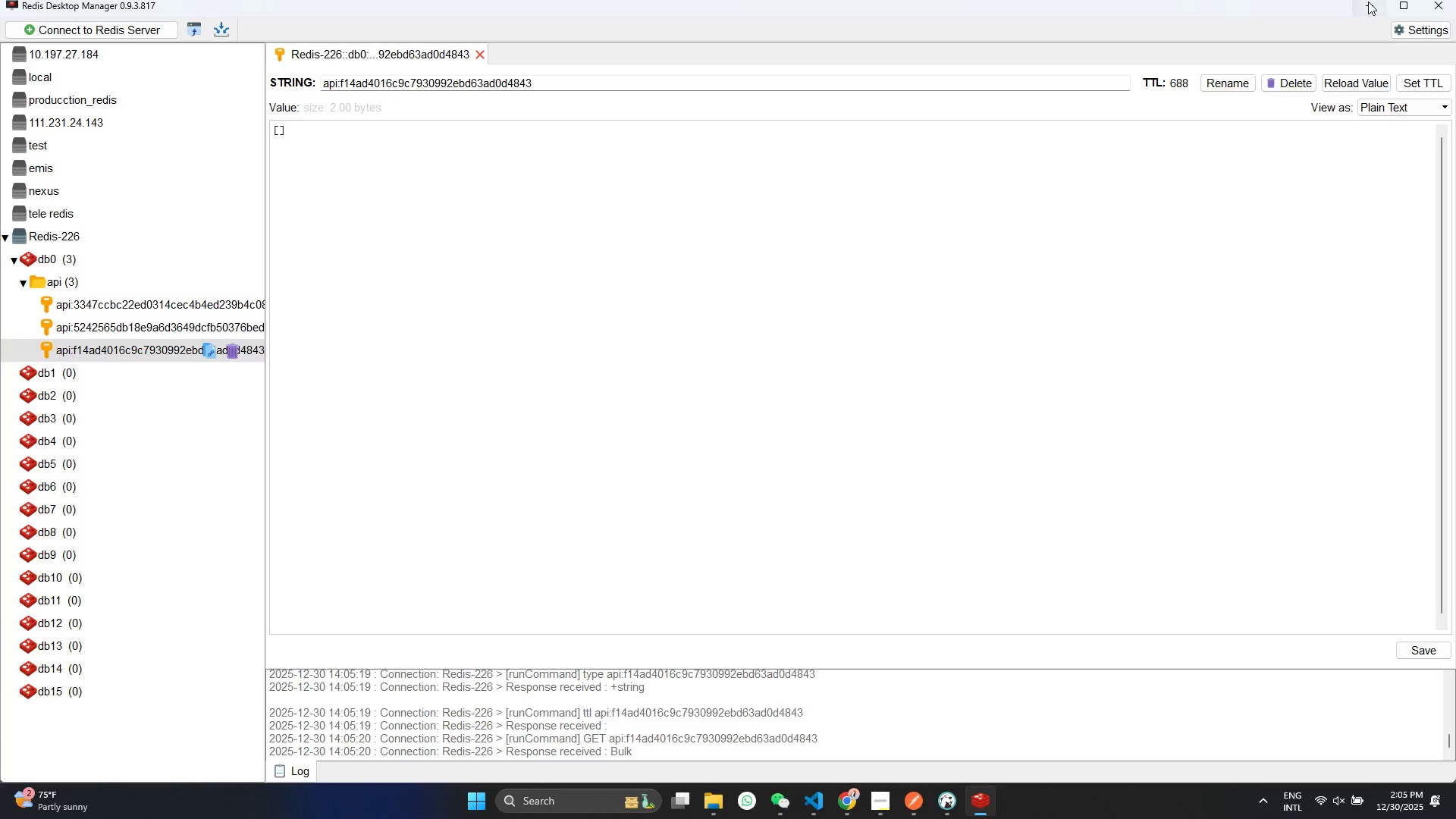 
left_click([1368, 2])
 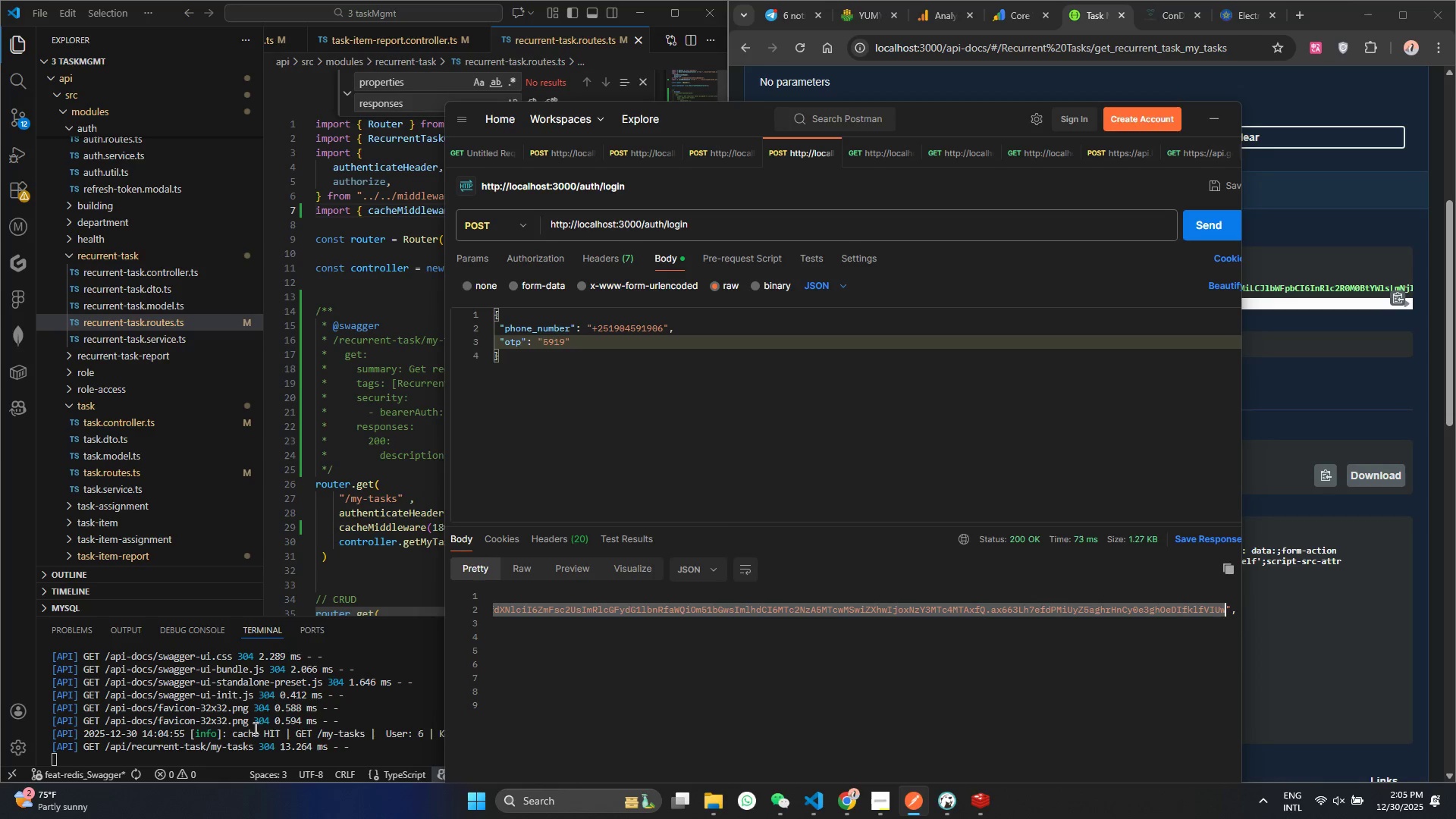 
left_click([268, 723])
 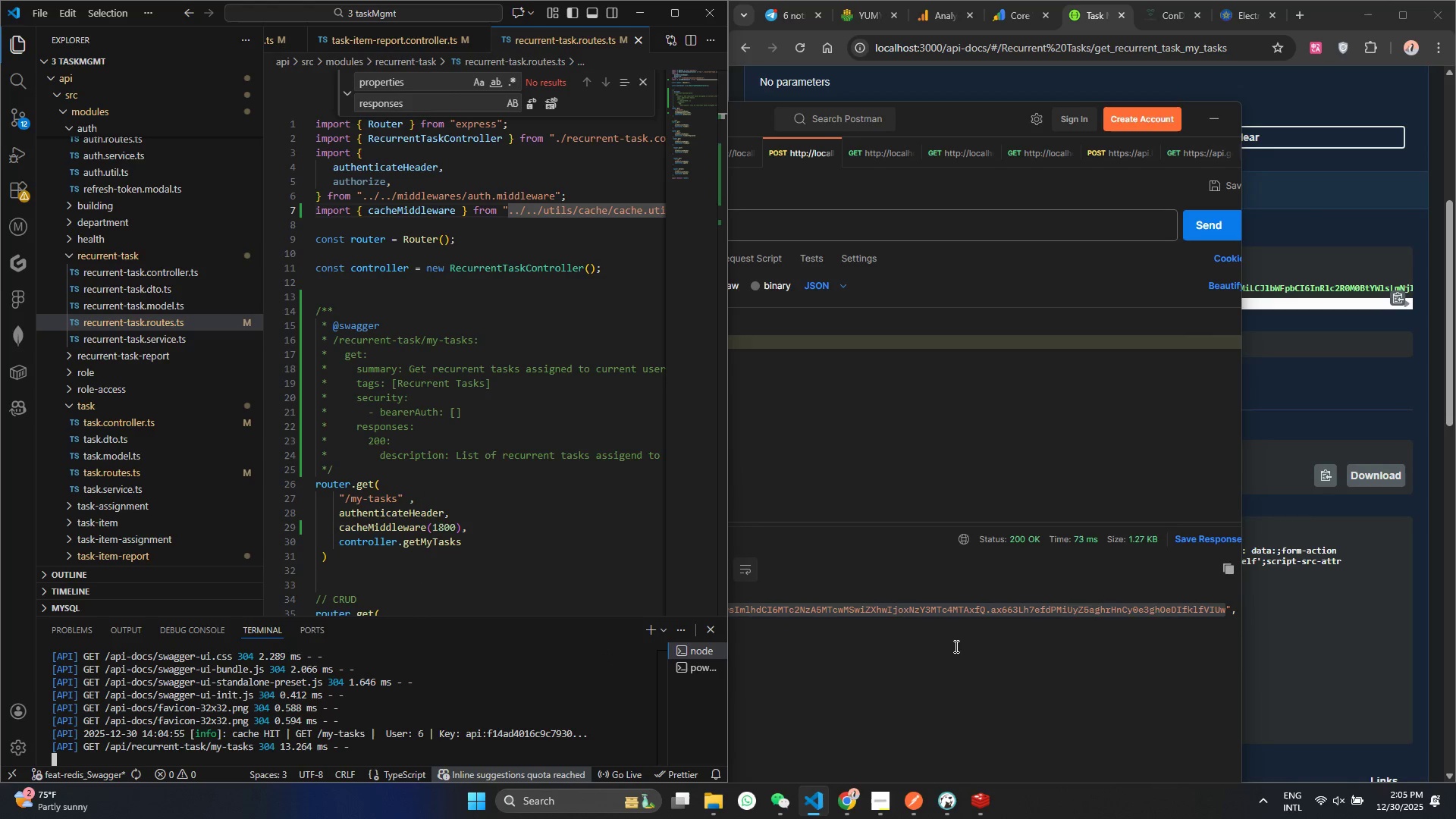 
left_click([948, 651])
 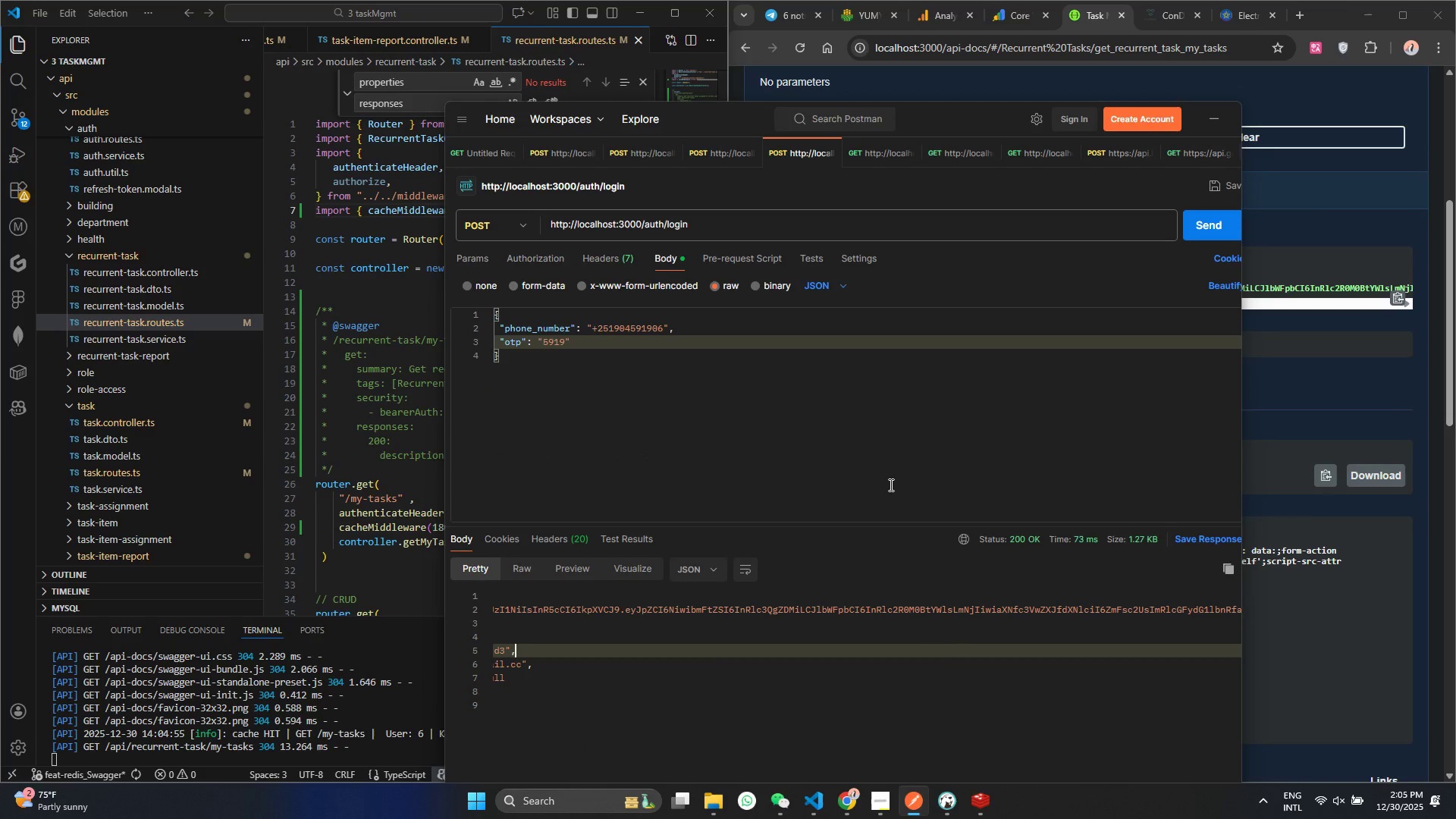 
left_click([368, 422])
 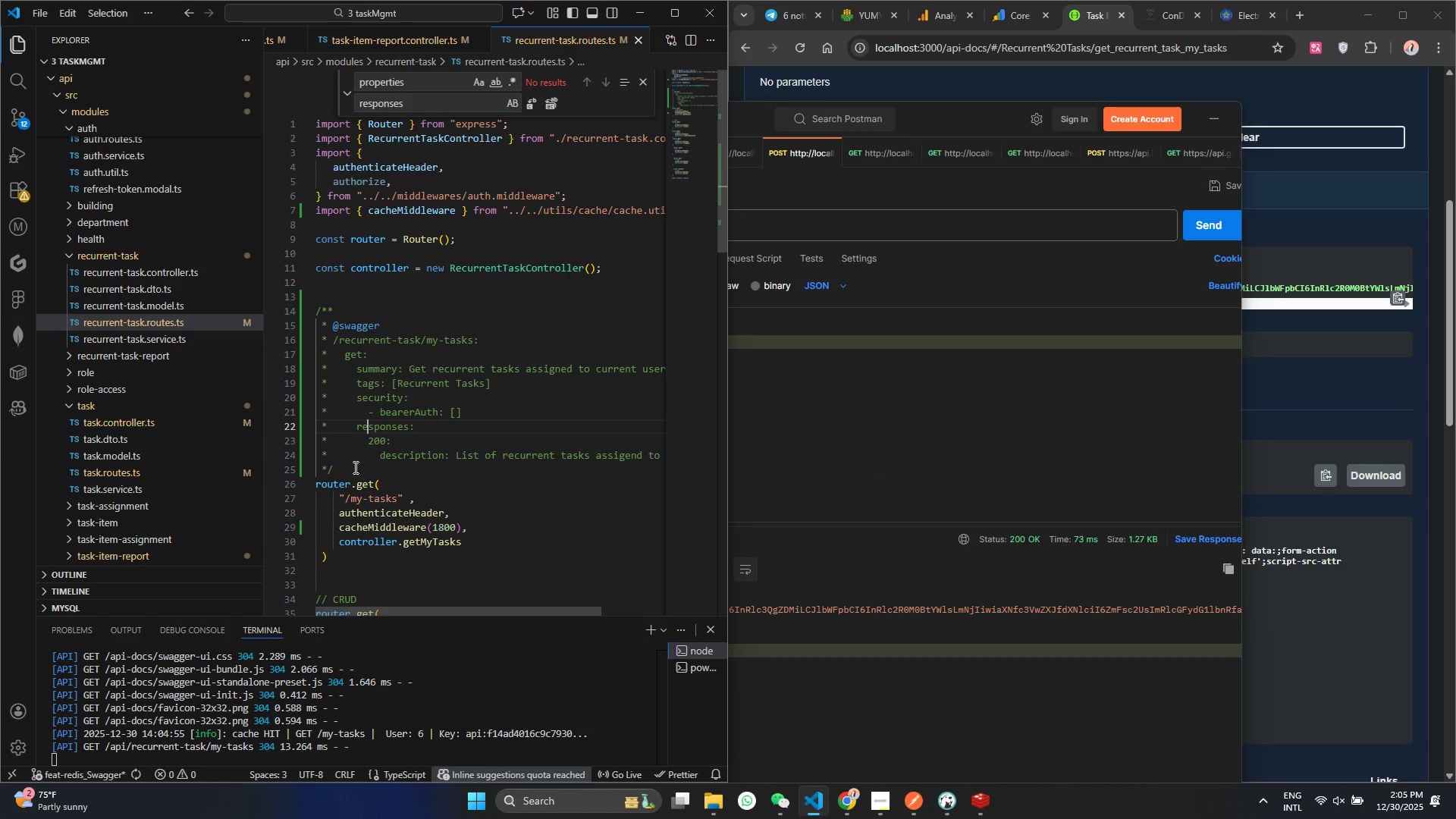 
left_click_drag(start_coordinate=[347, 463], to_coordinate=[282, 310])
 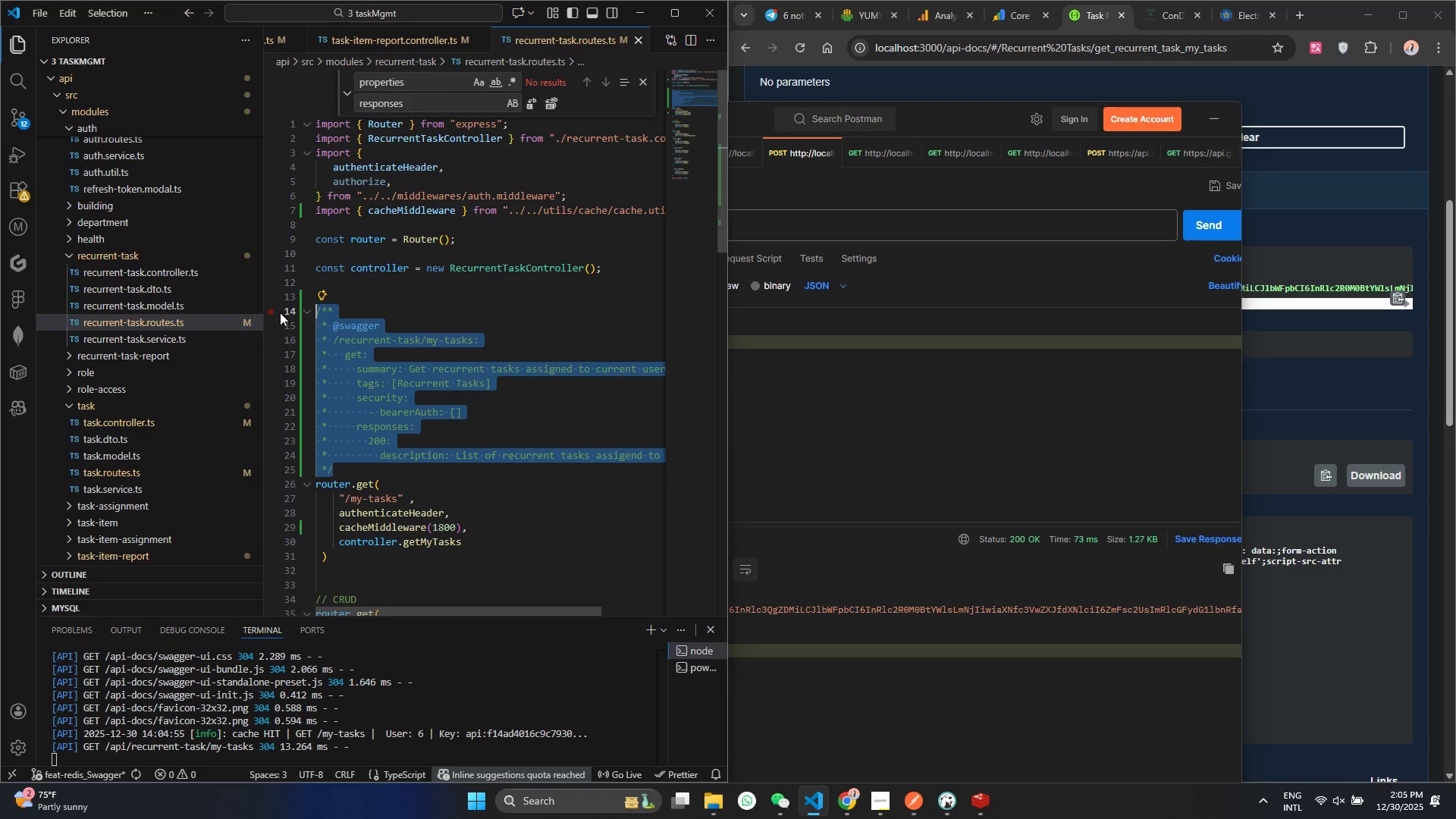 
key(Control+C)
 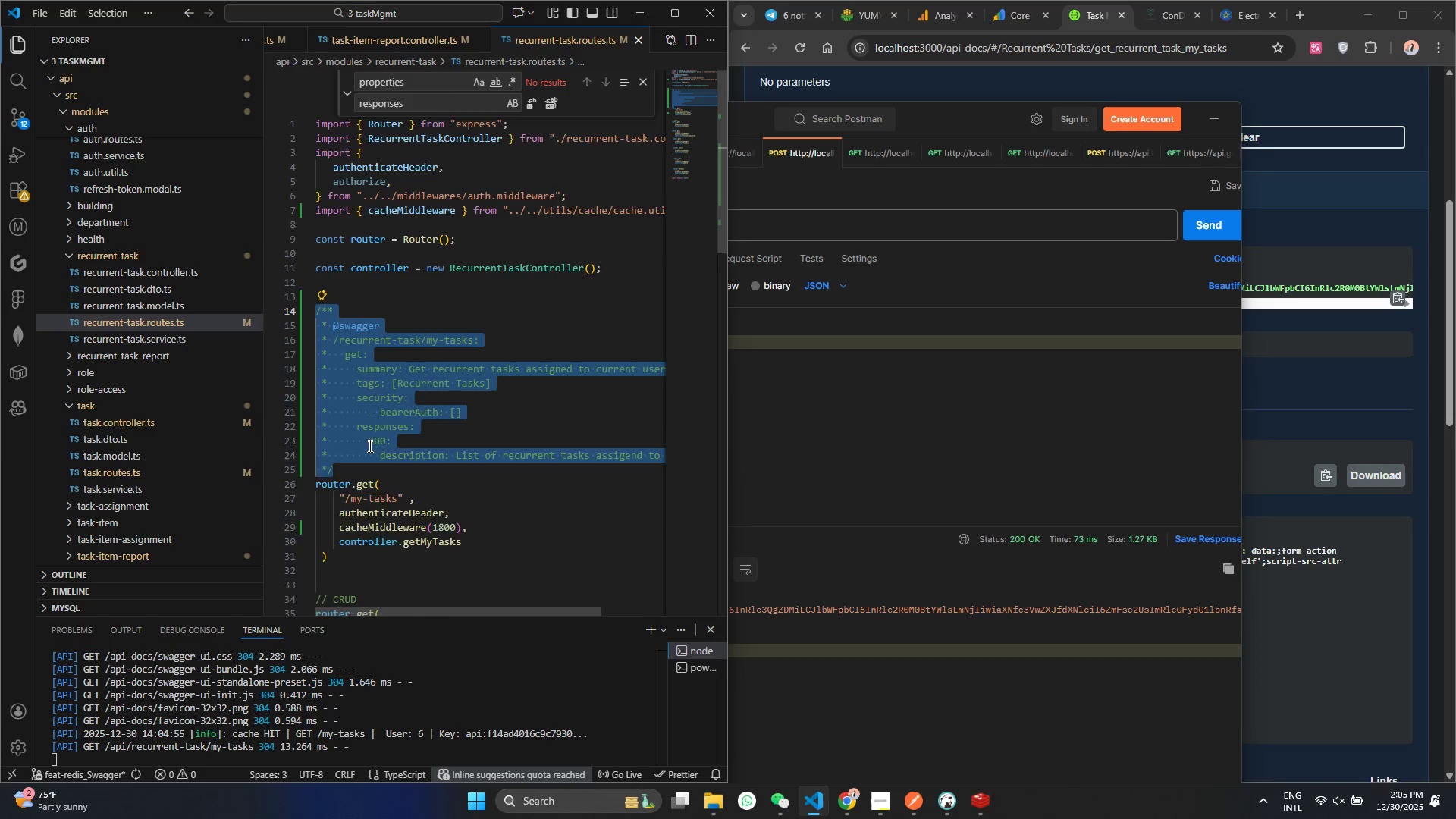 
scroll: coordinate [369, 446], scroll_direction: down, amount: 3.0
 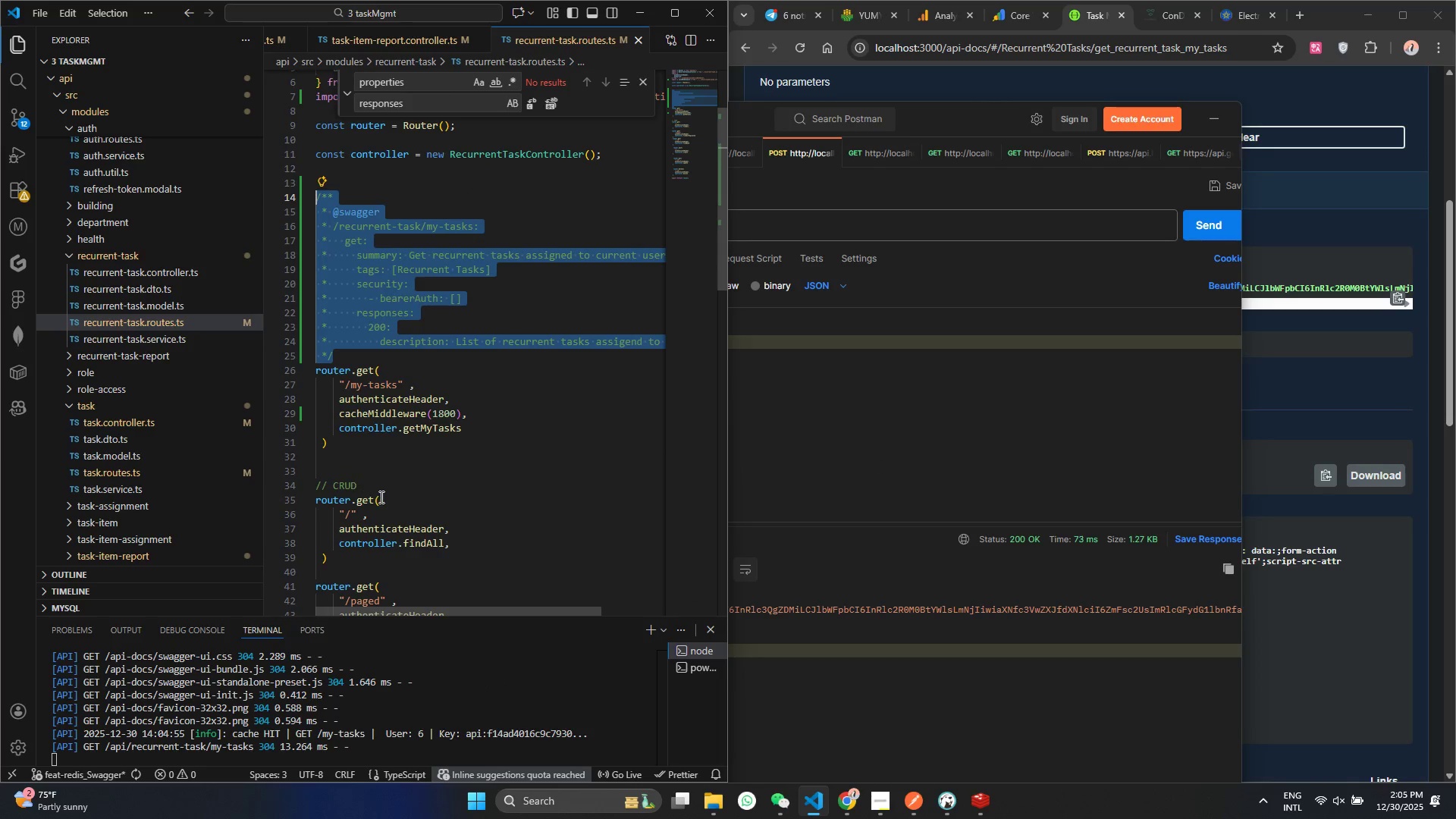 
left_click([377, 482])
 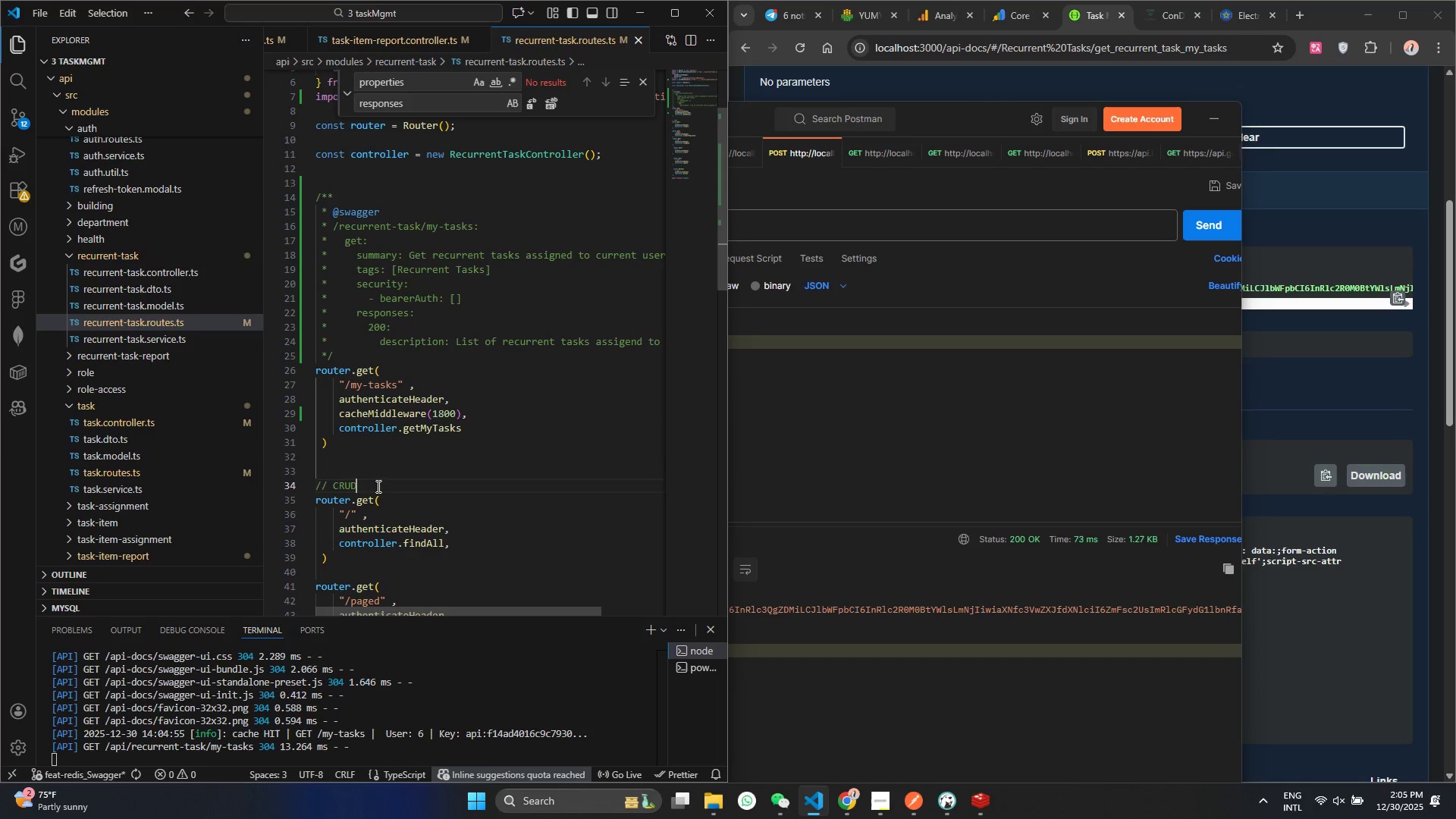 
key(Enter)
 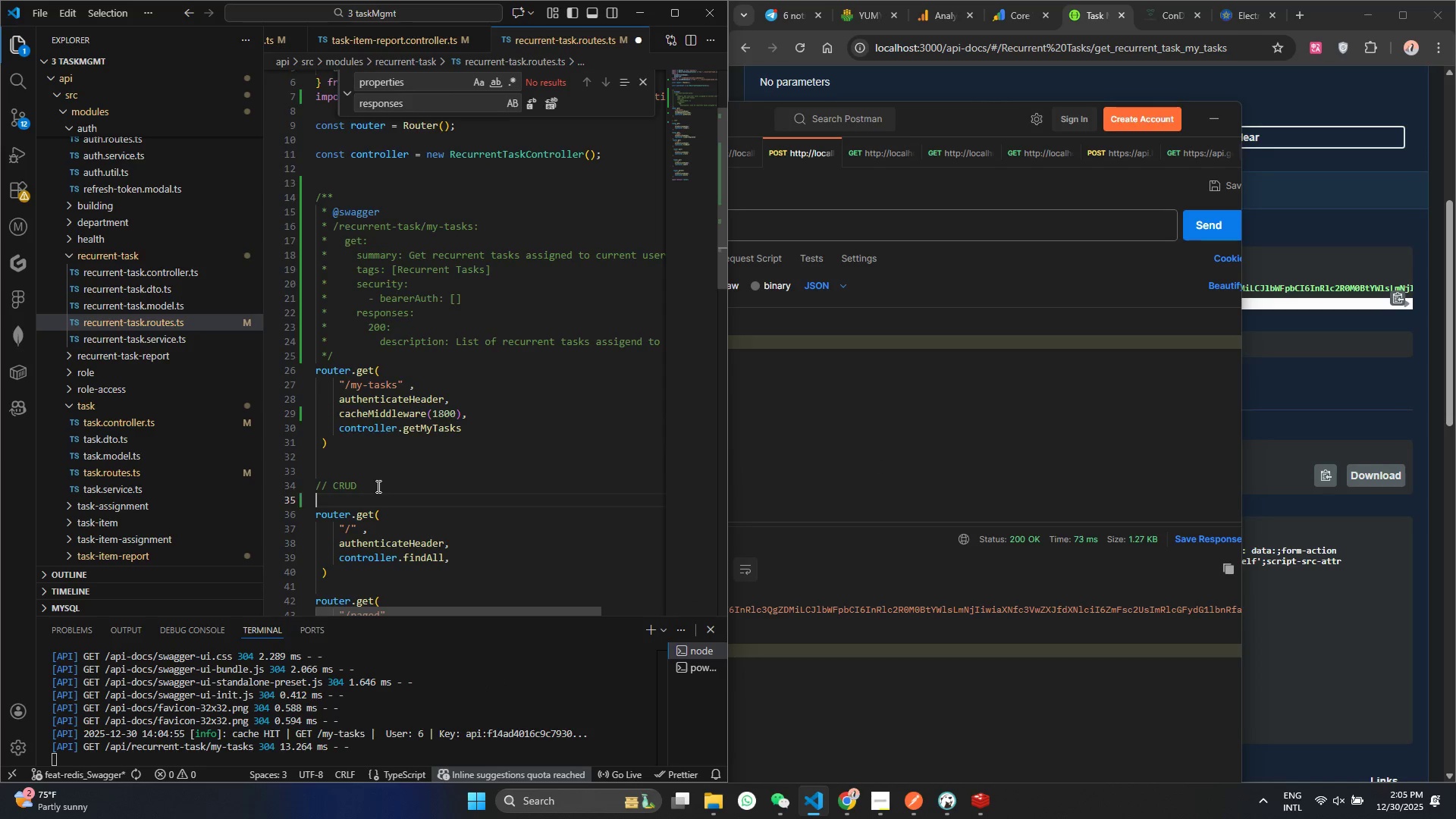 
key(Control+ControlLeft)
 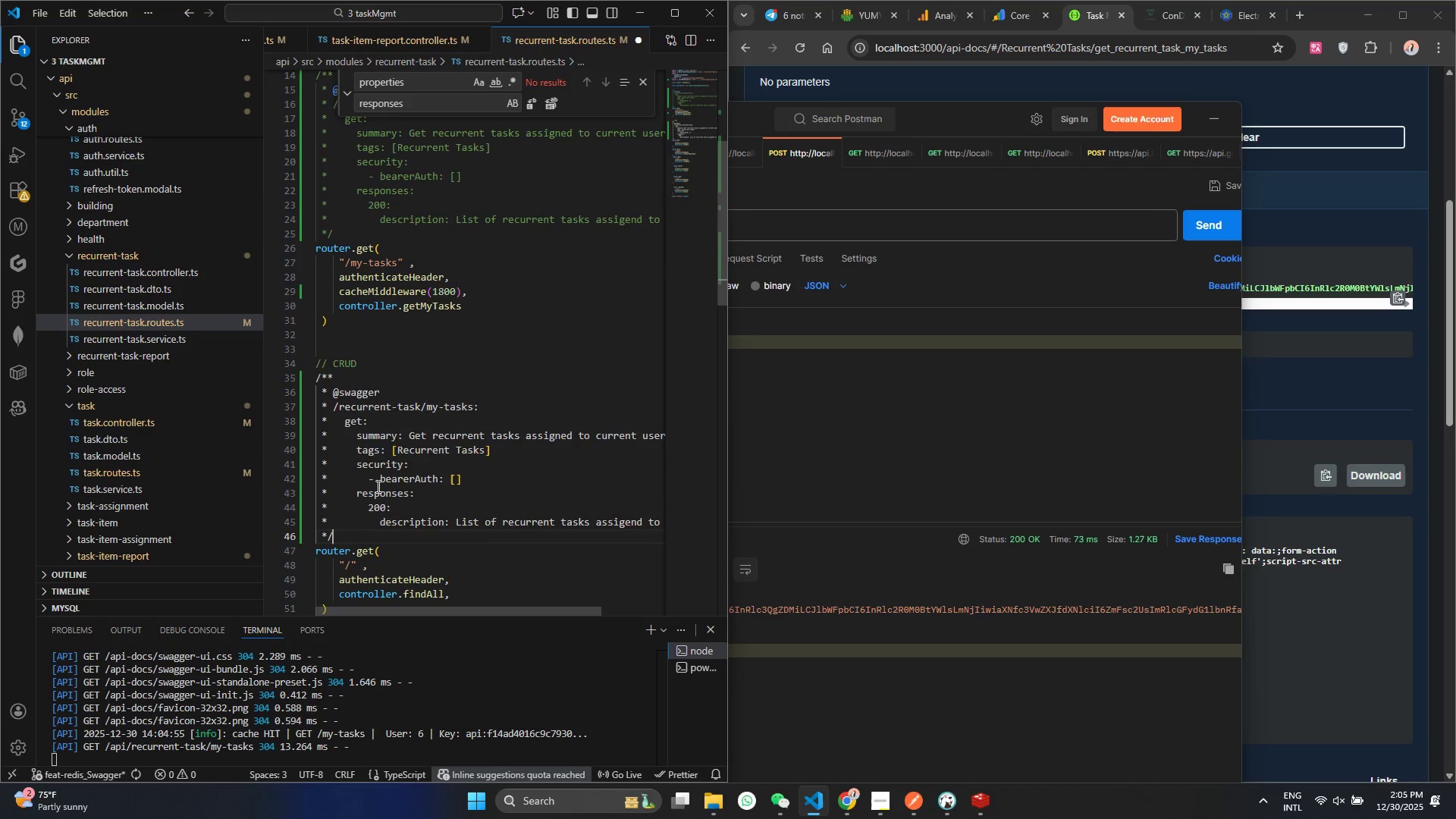 
key(Control+V)
 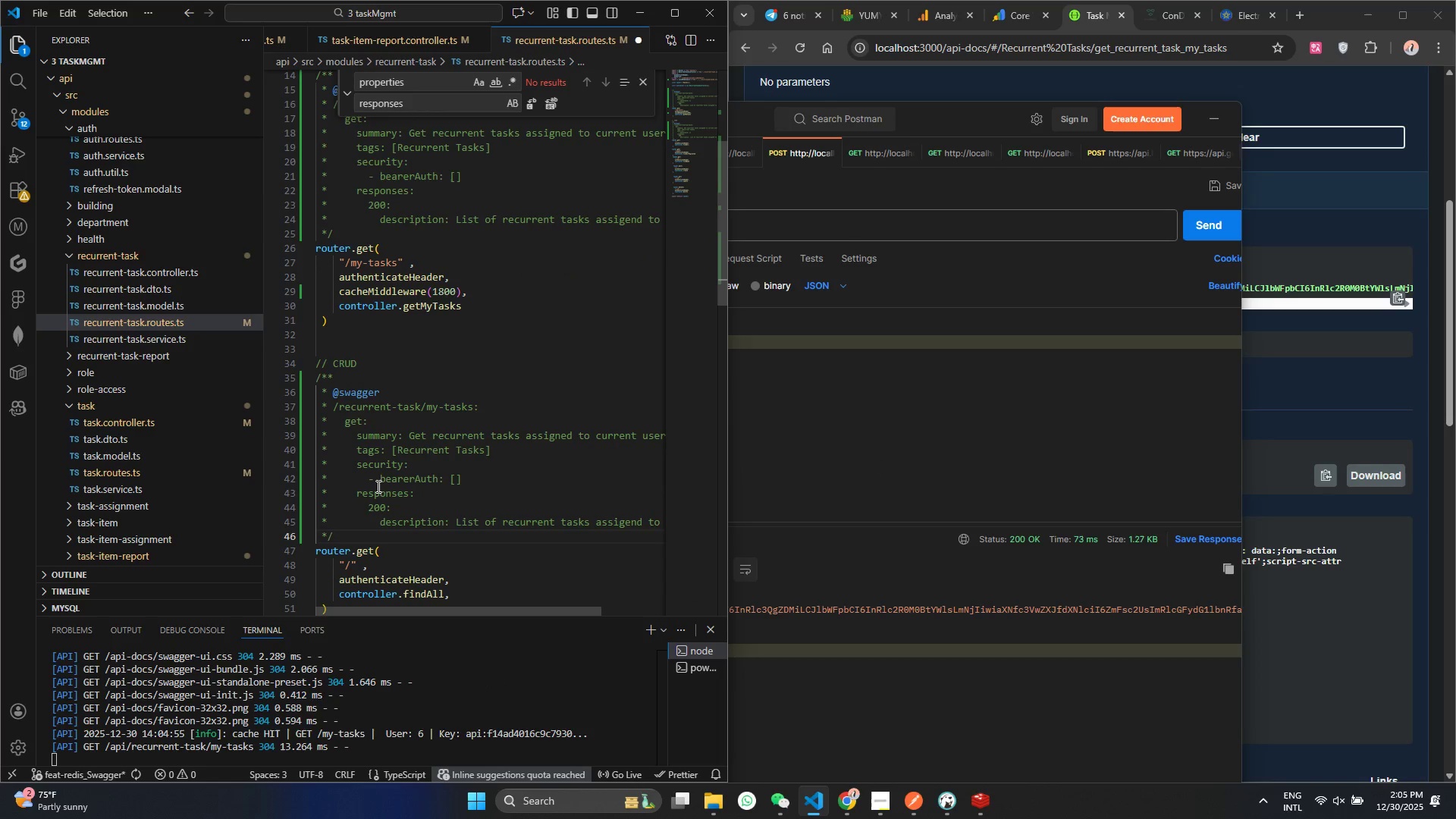 
key(Control+S)
 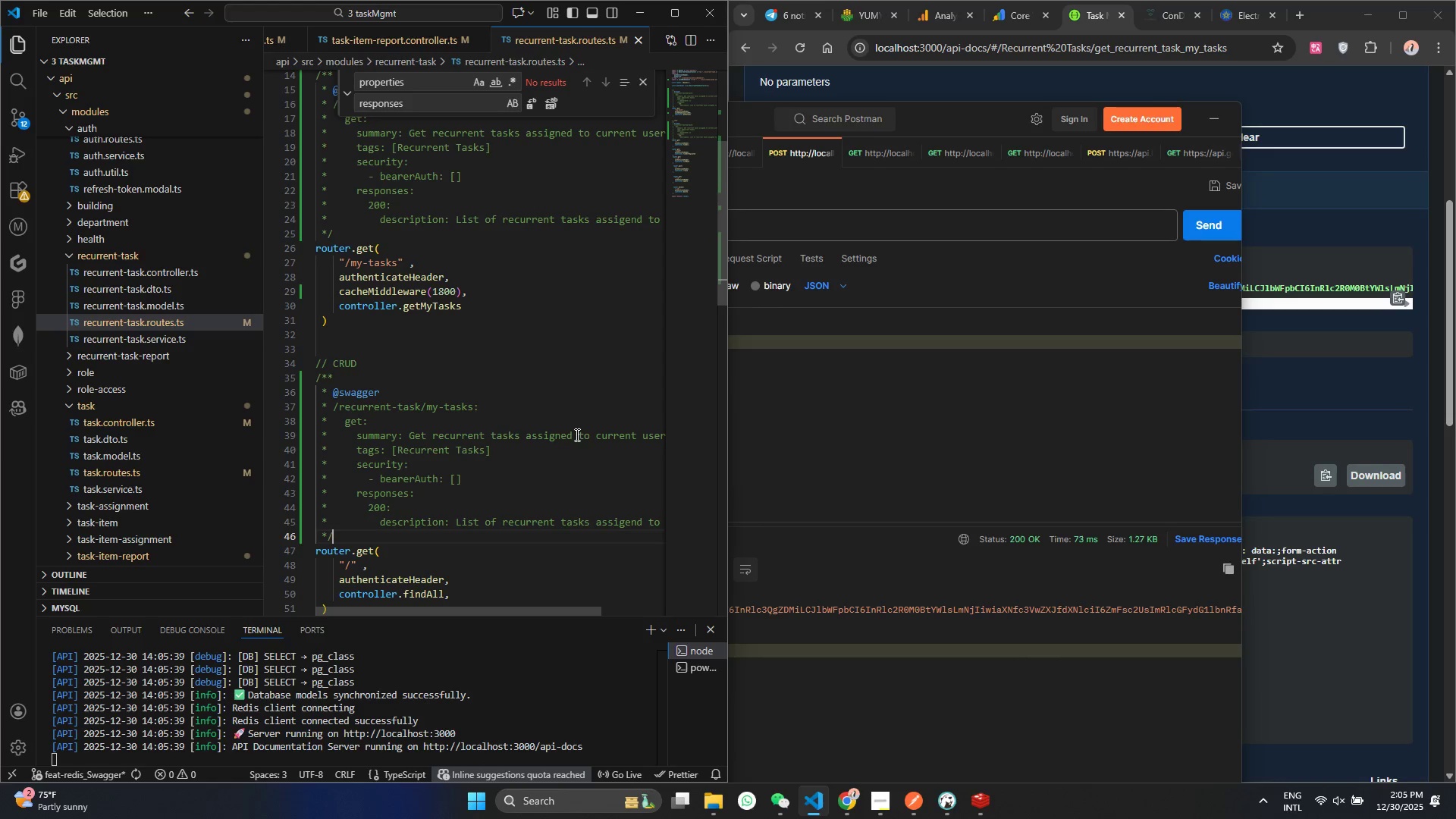 
left_click_drag(start_coordinate=[527, 438], to_coordinate=[641, 439])
 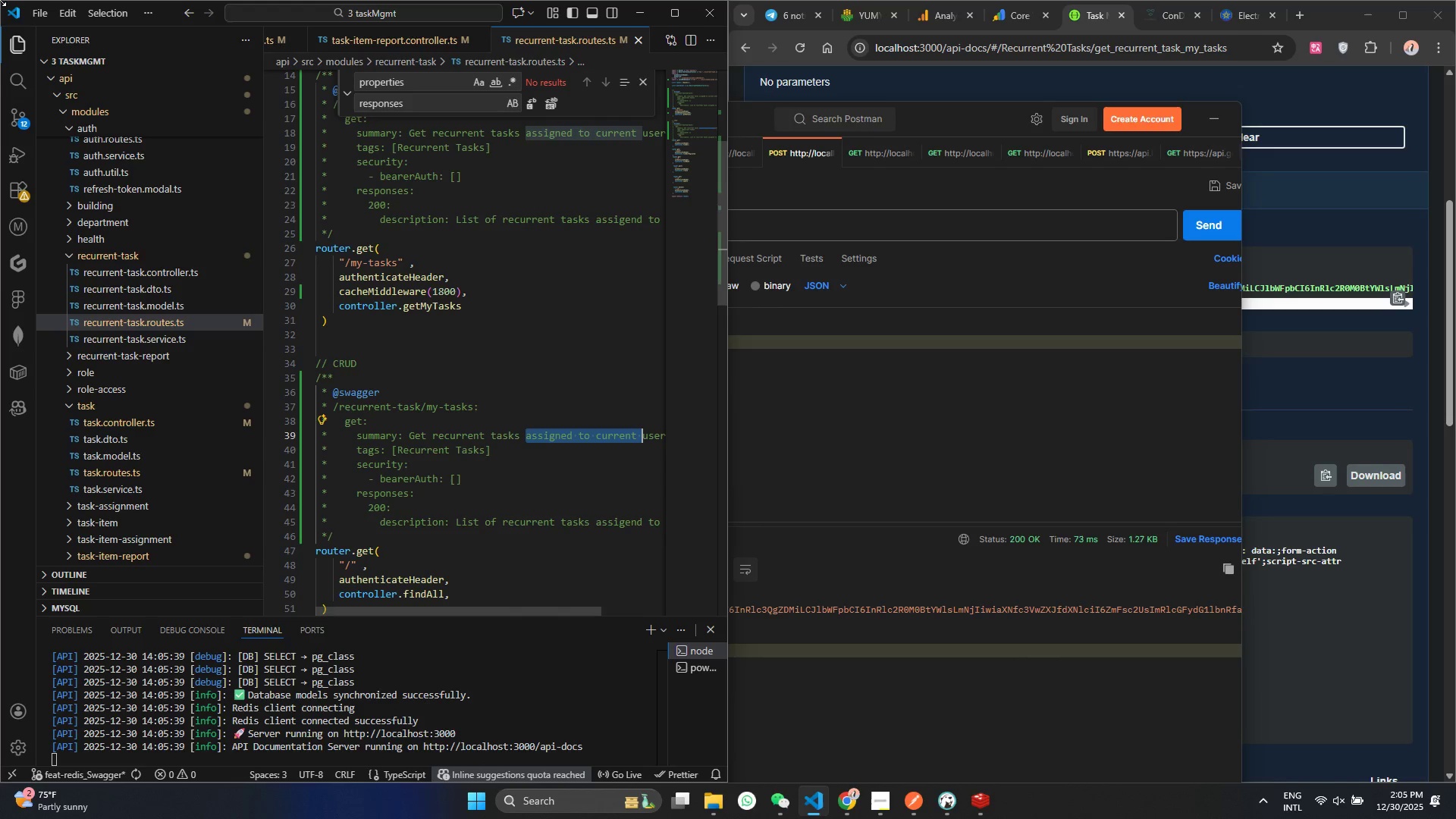 
type(visible to )
 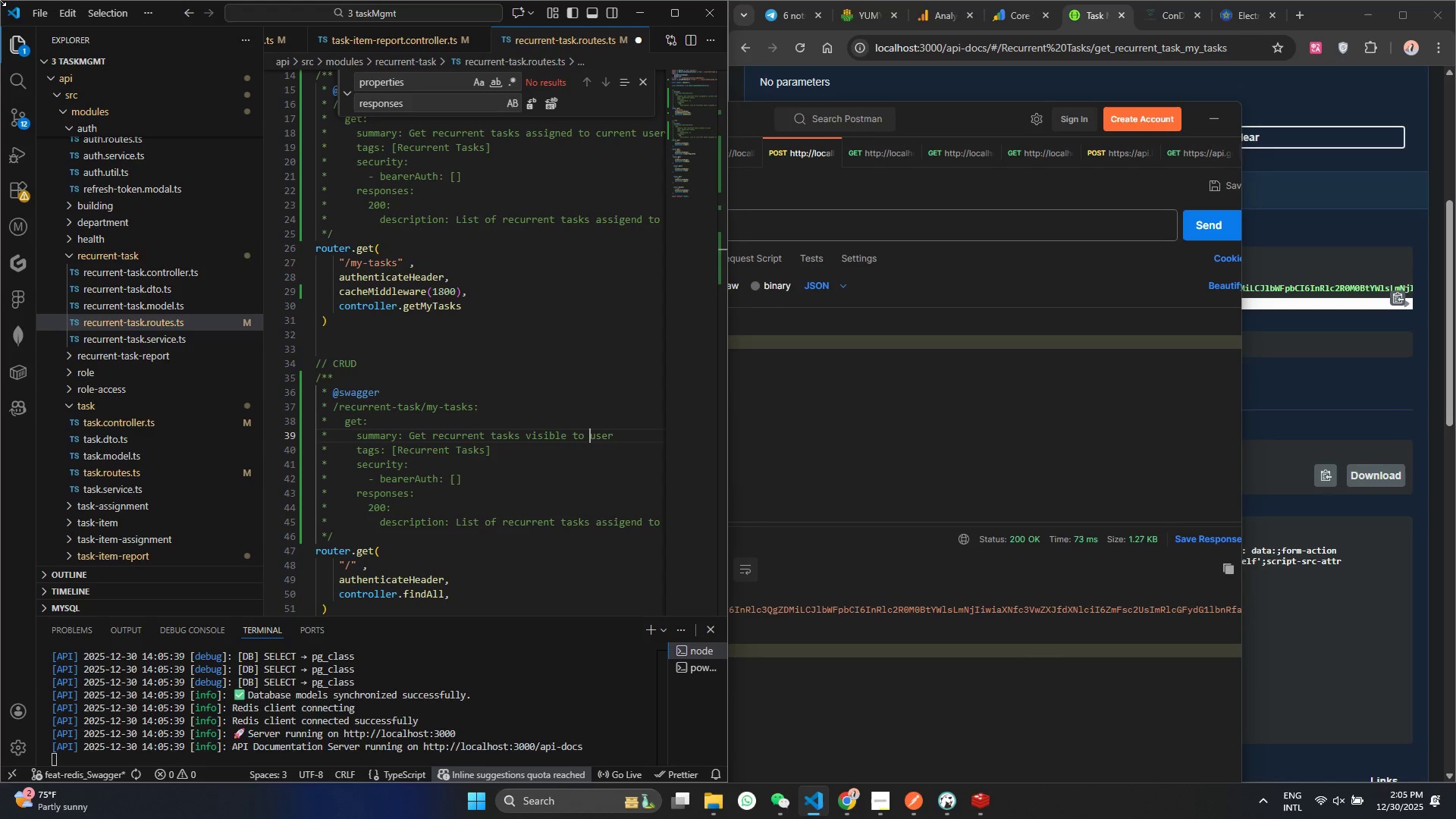 
key(Control+ControlLeft)
 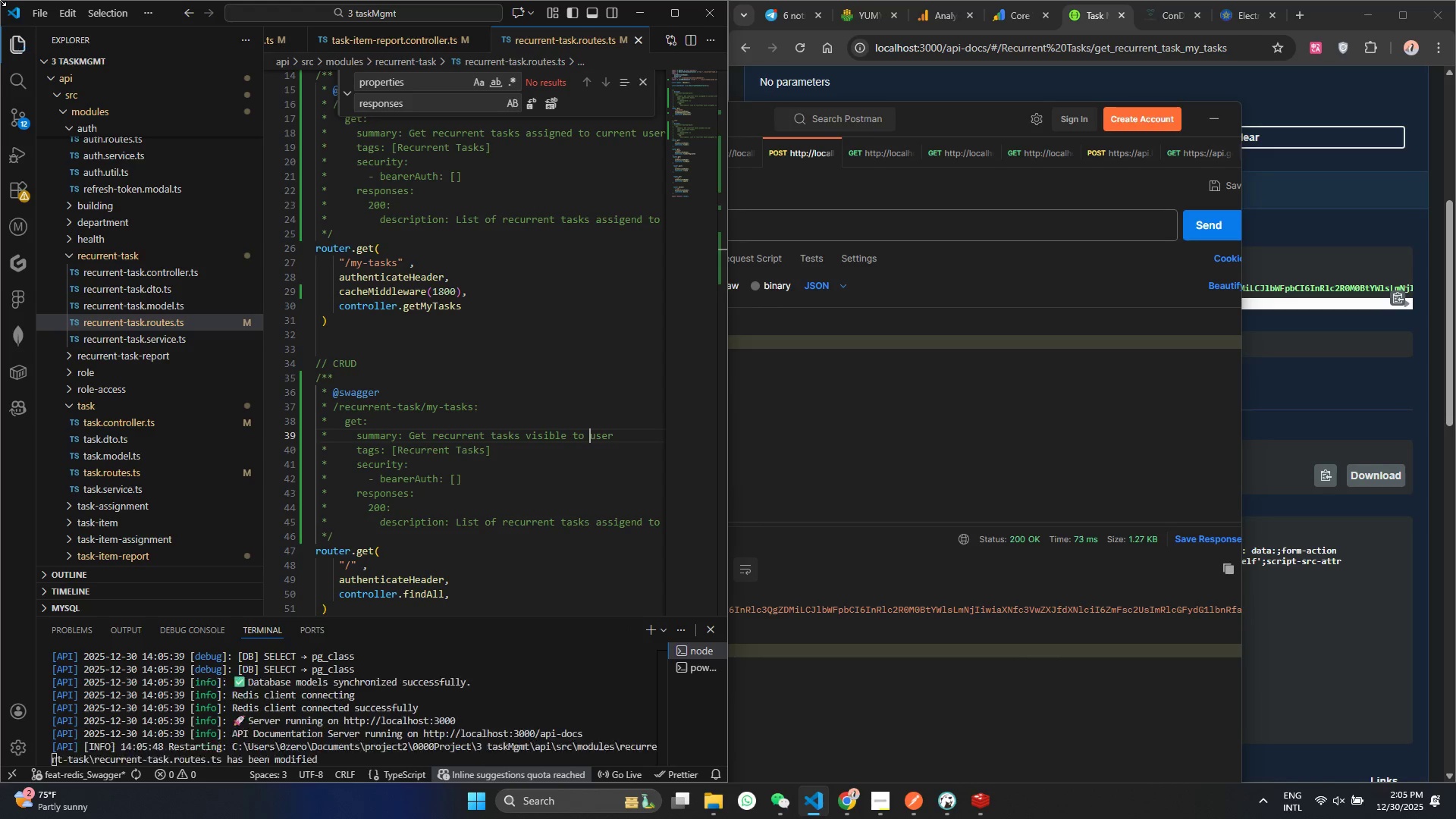 
key(Control+S)
 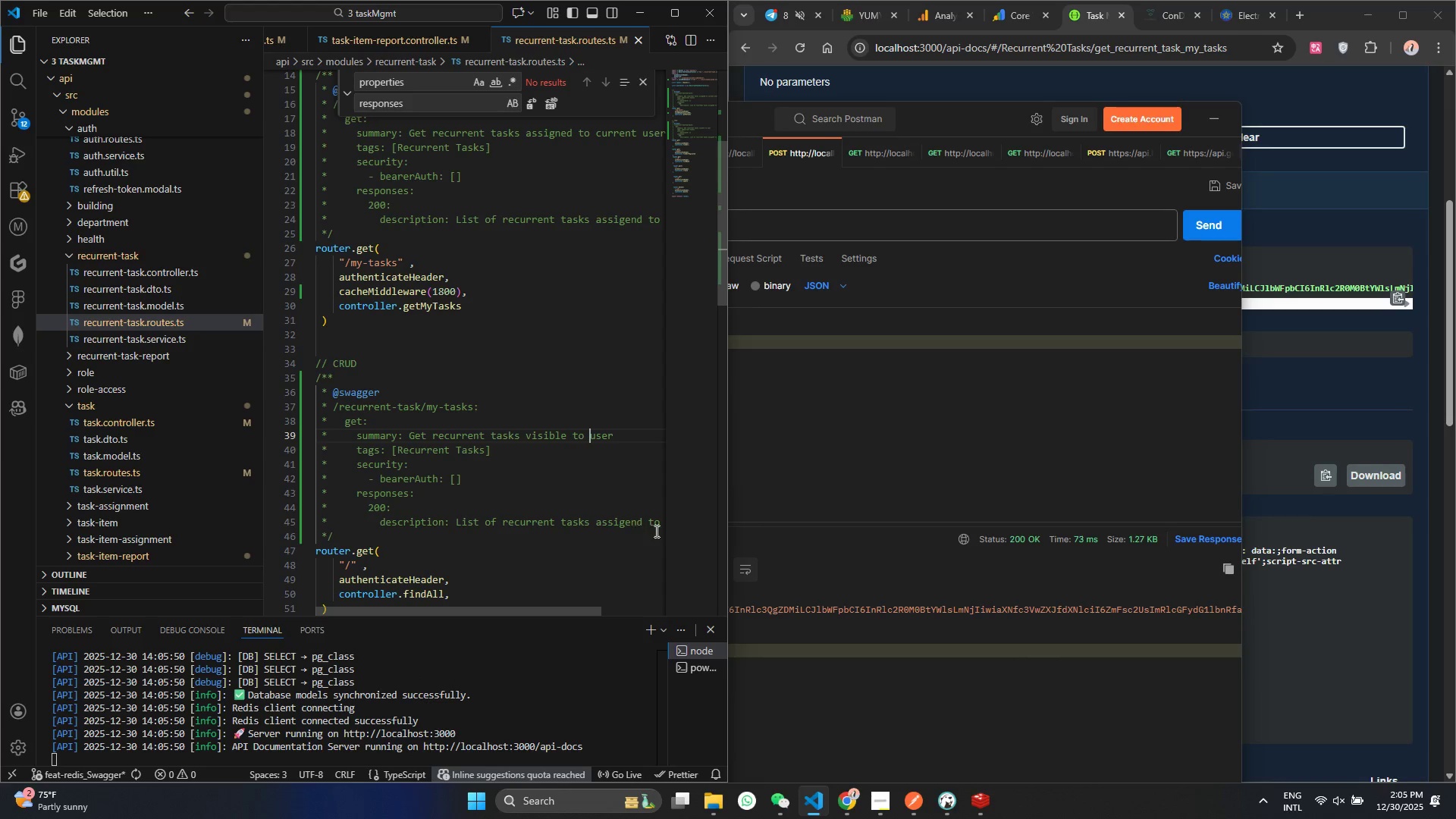 
wait(5.47)
 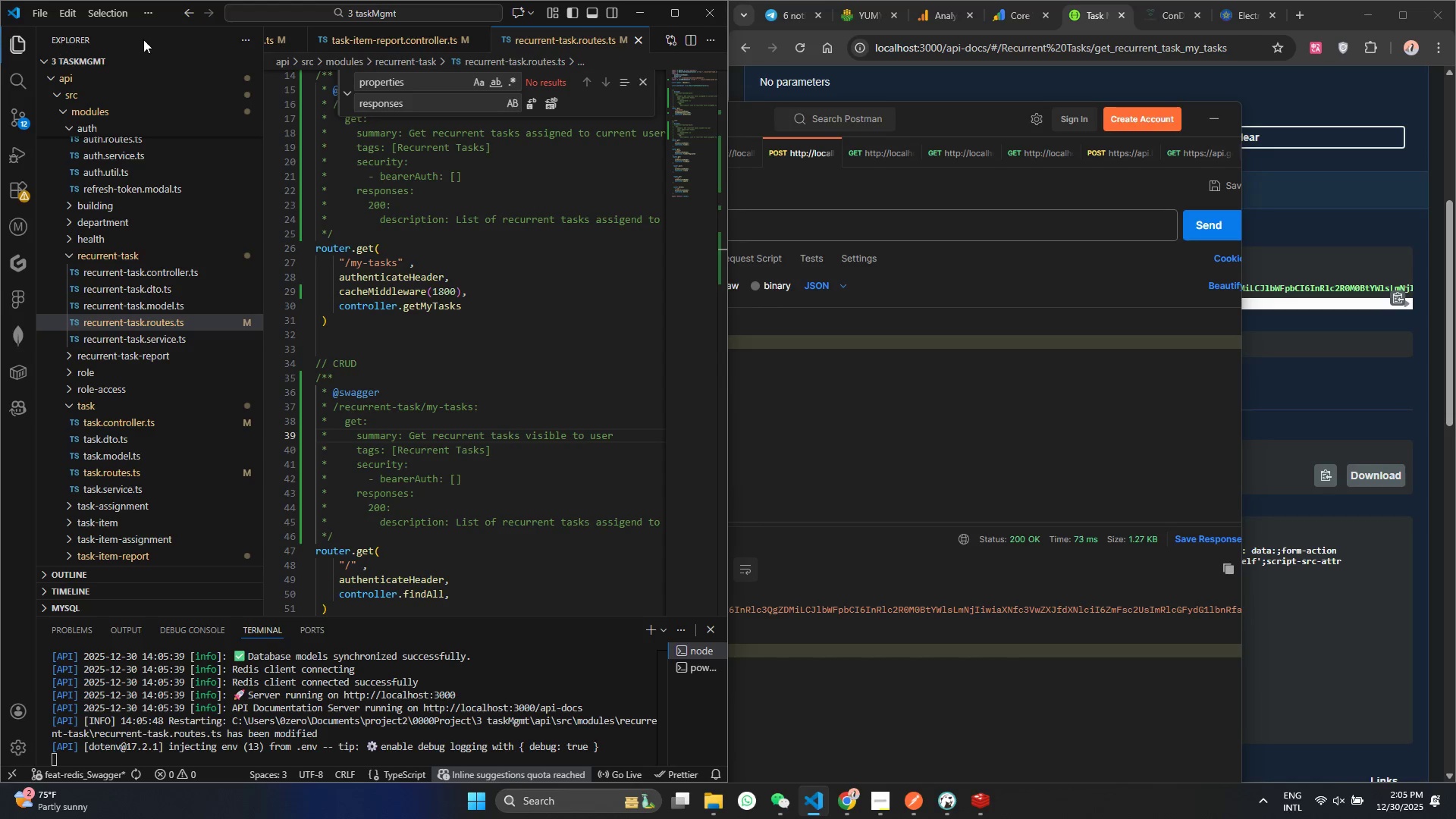 
left_click_drag(start_coordinate=[644, 523], to_coordinate=[189, 493])
 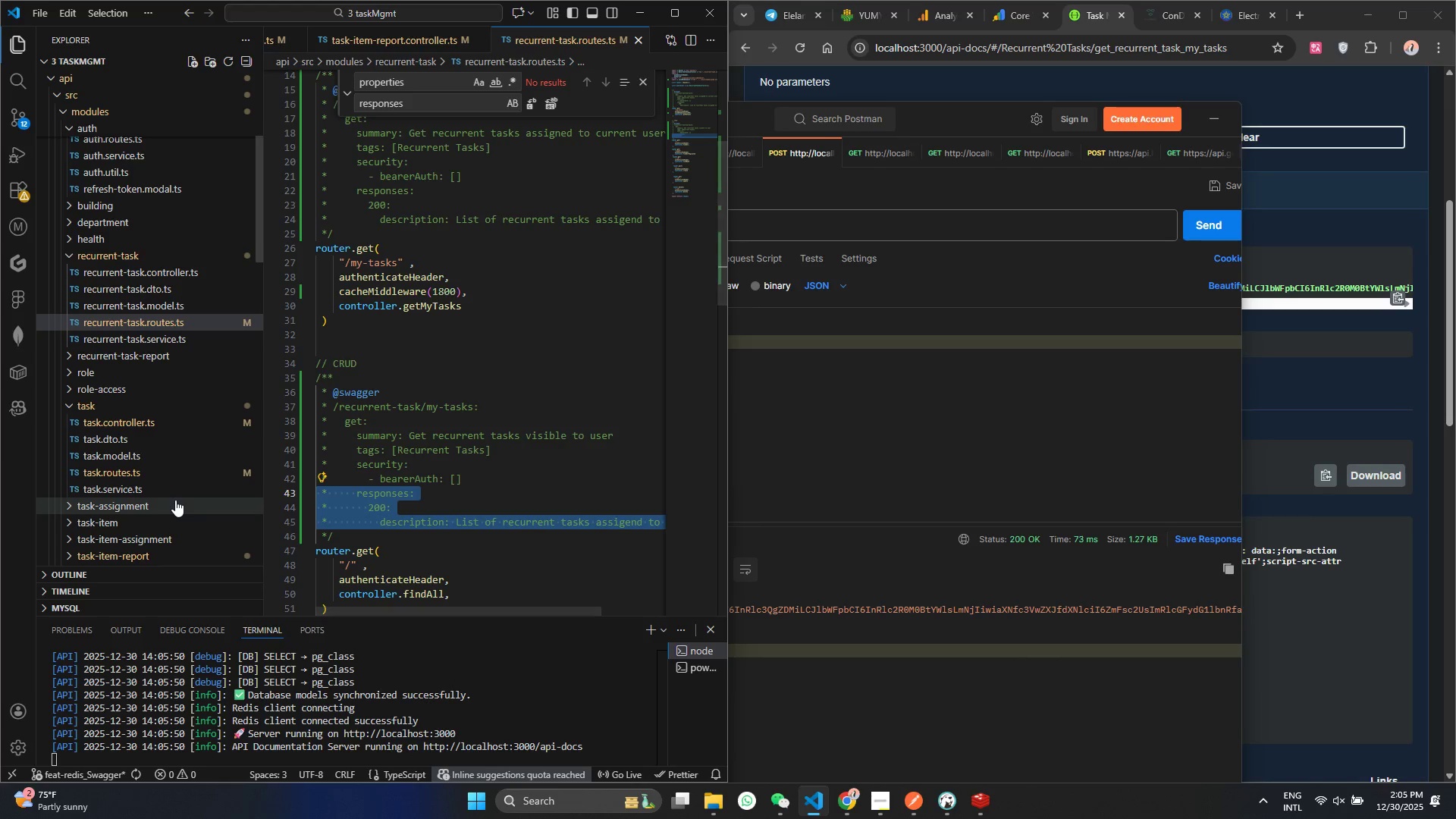 
key(Backspace)
 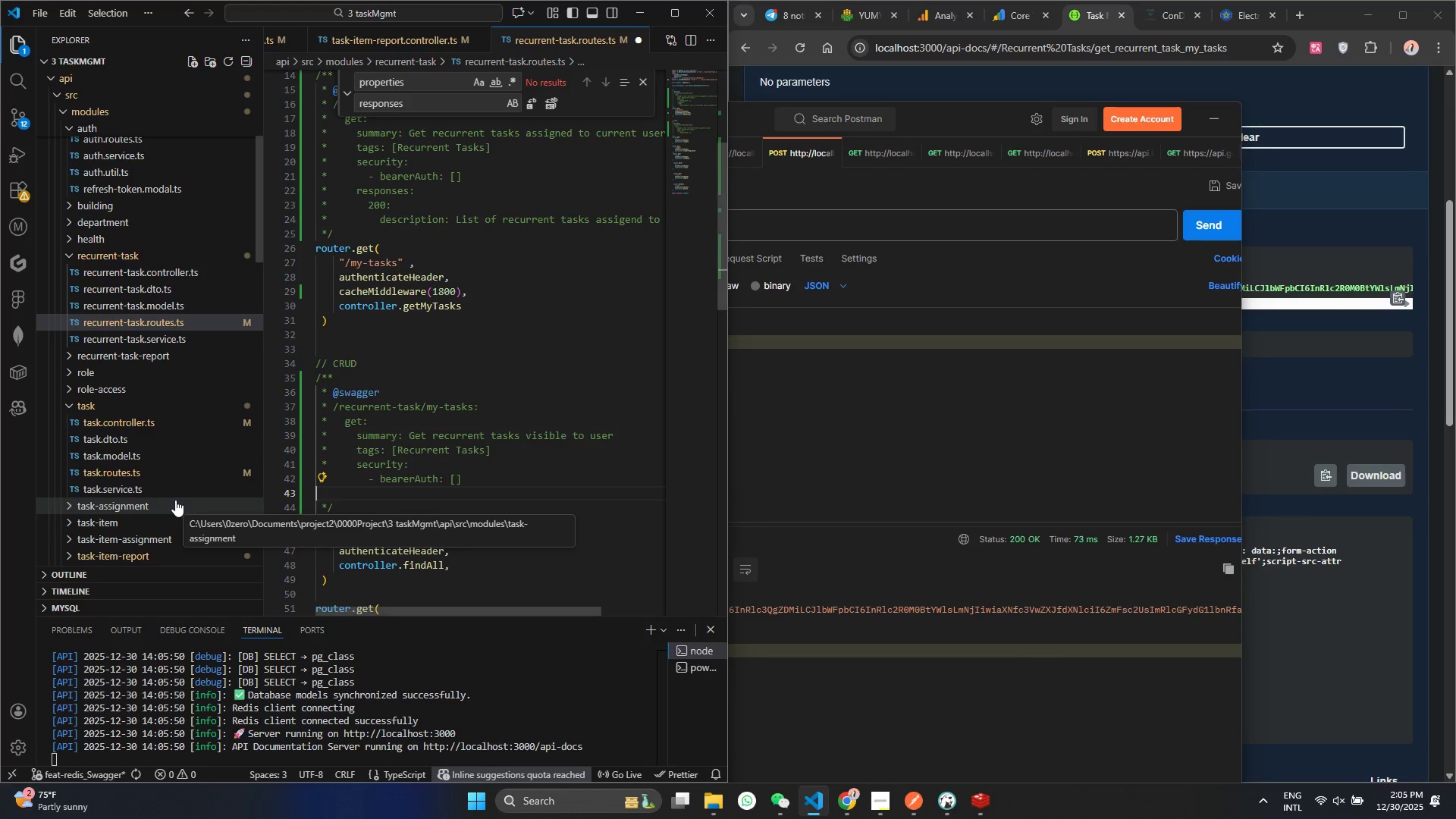 
key(Backspace)
 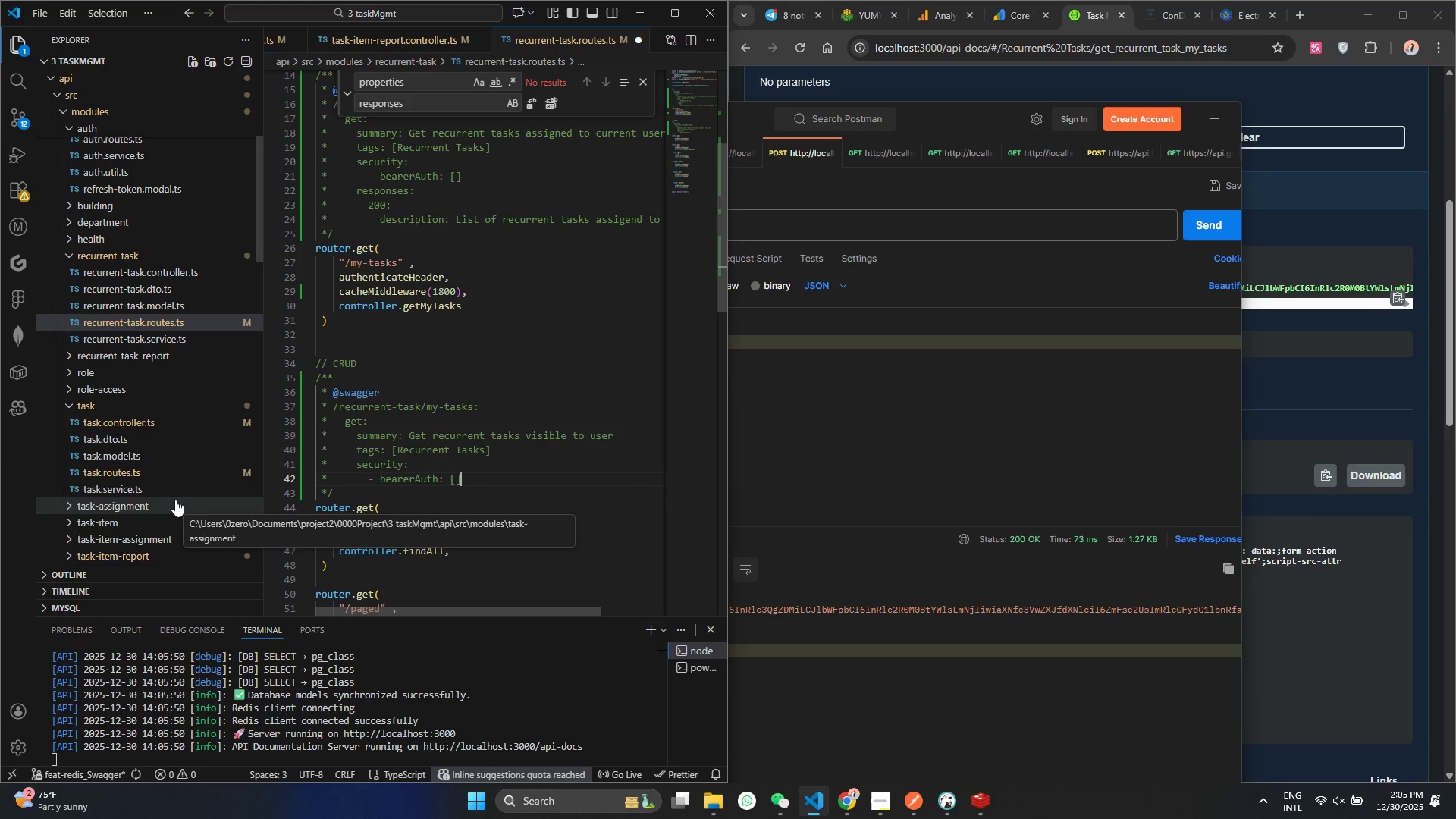 
key(Control+ControlLeft)
 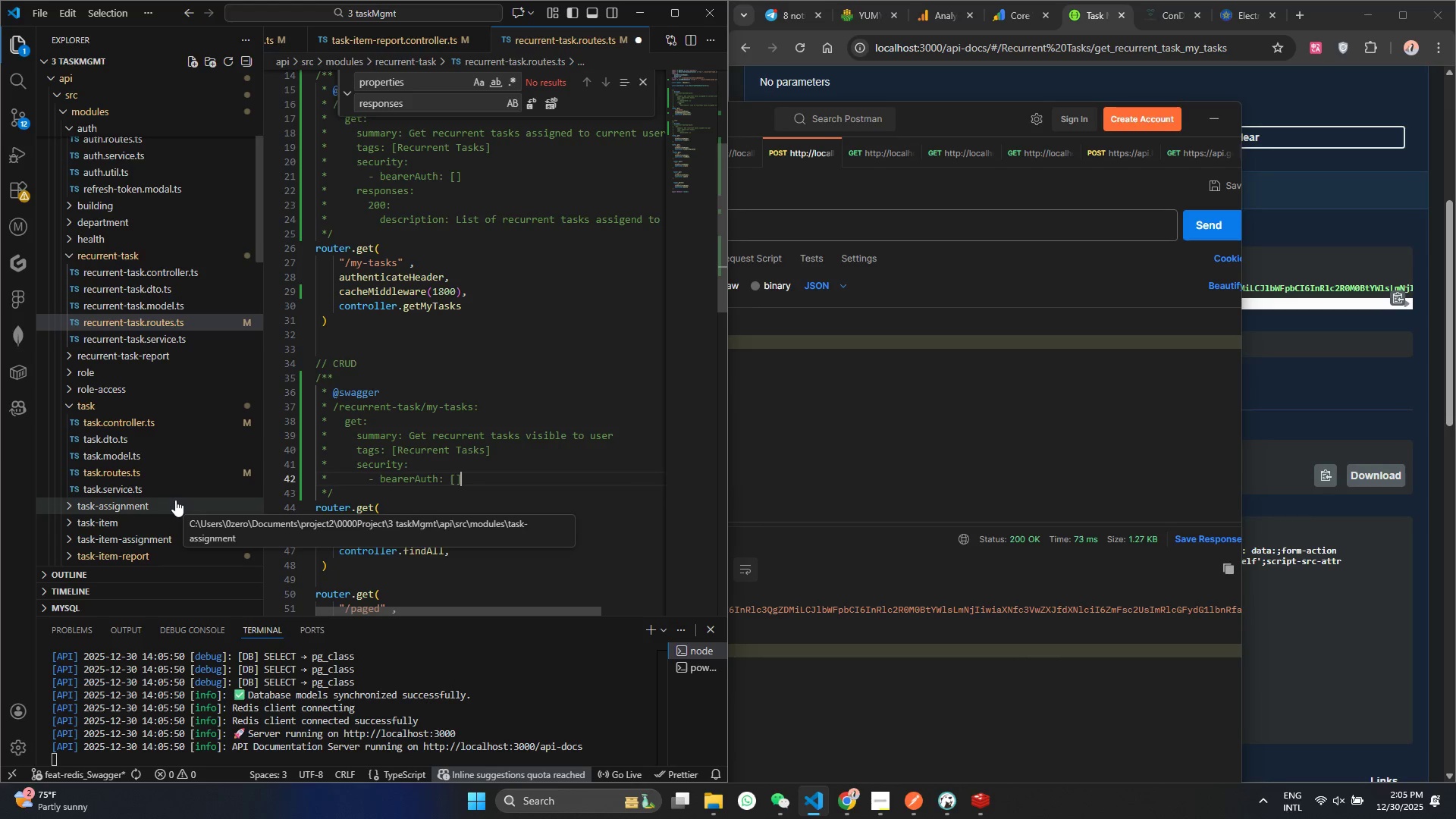 
key(Control+S)
 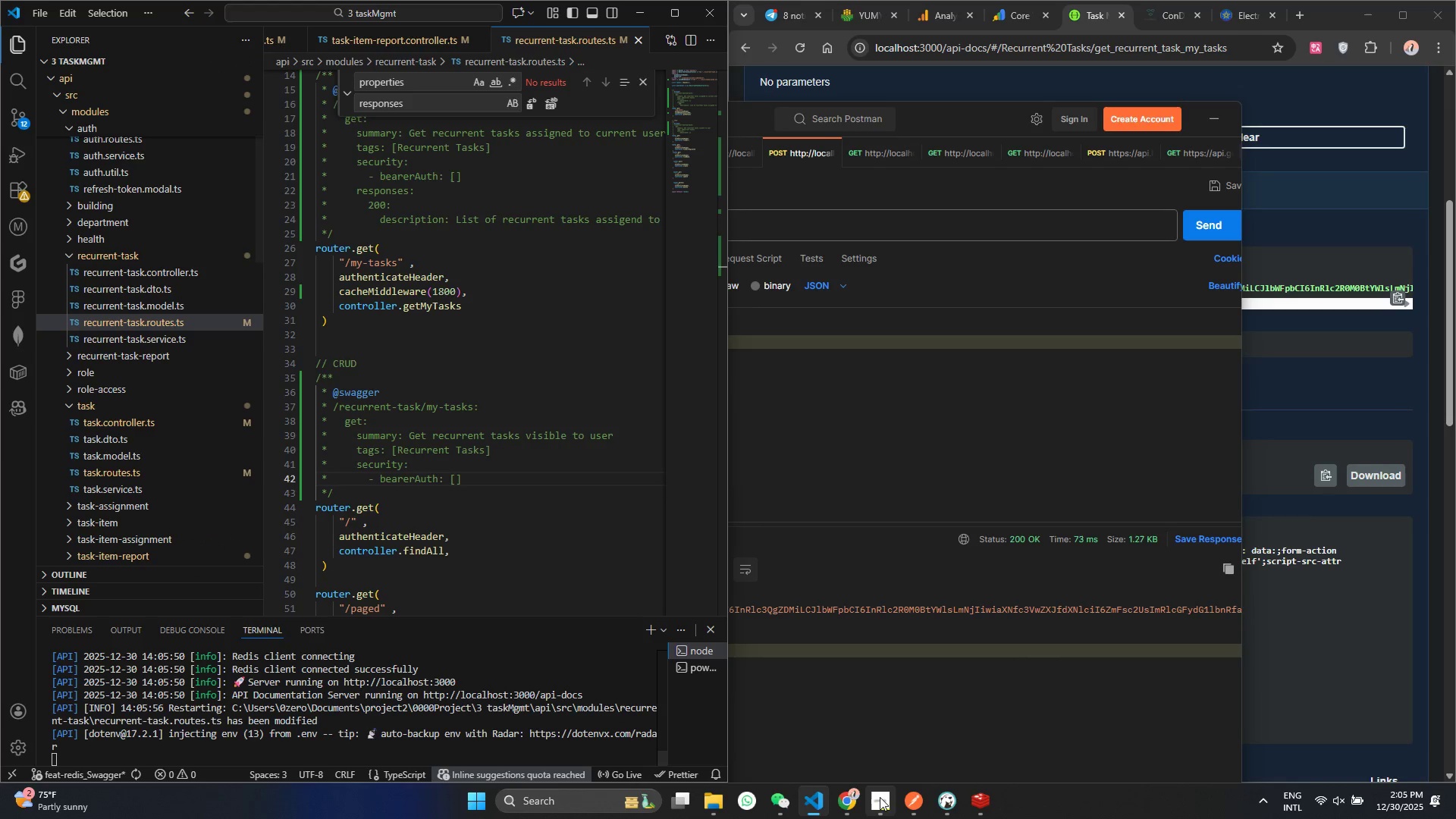 
left_click([854, 795])
 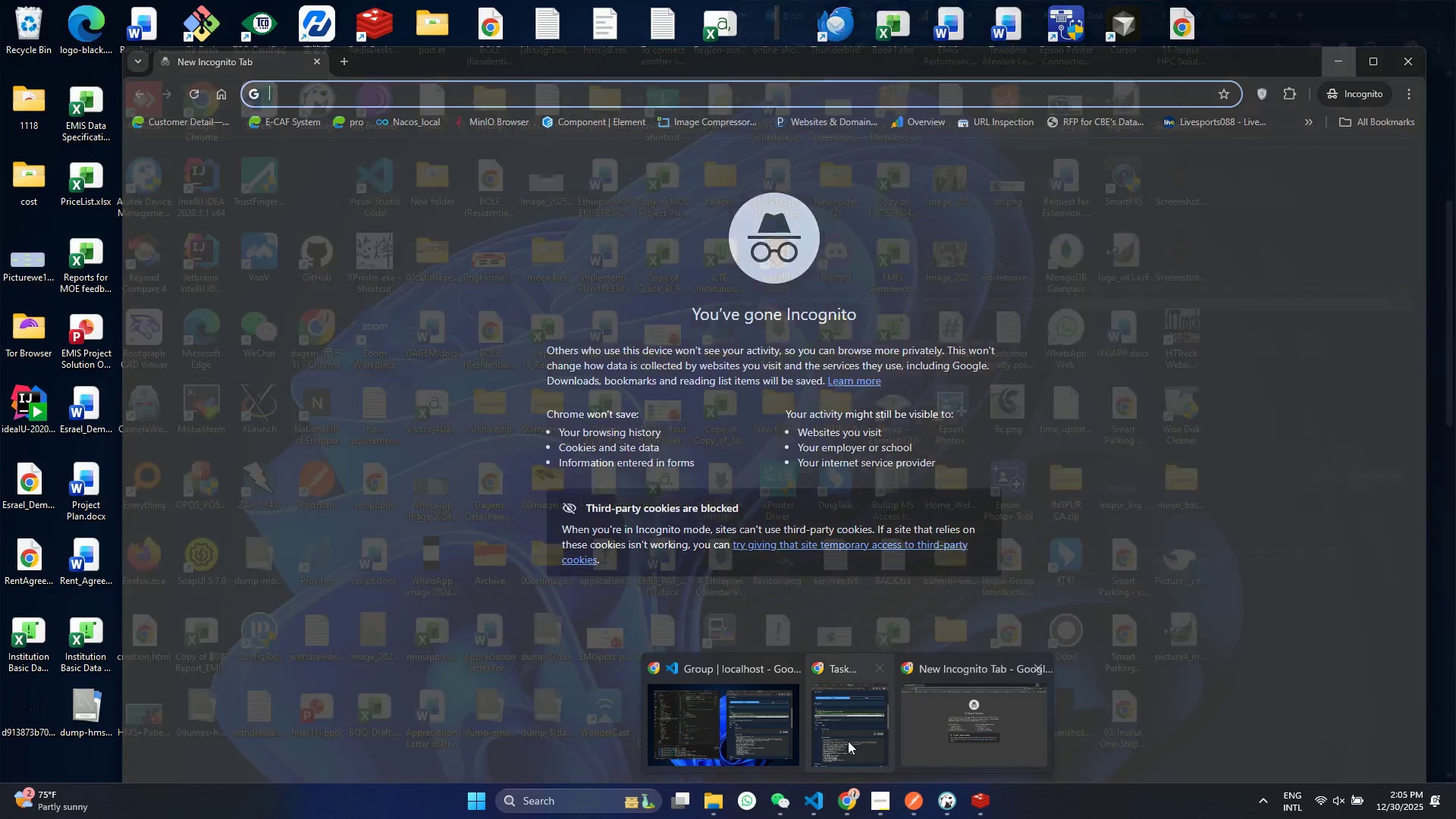 
left_click([774, 736])
 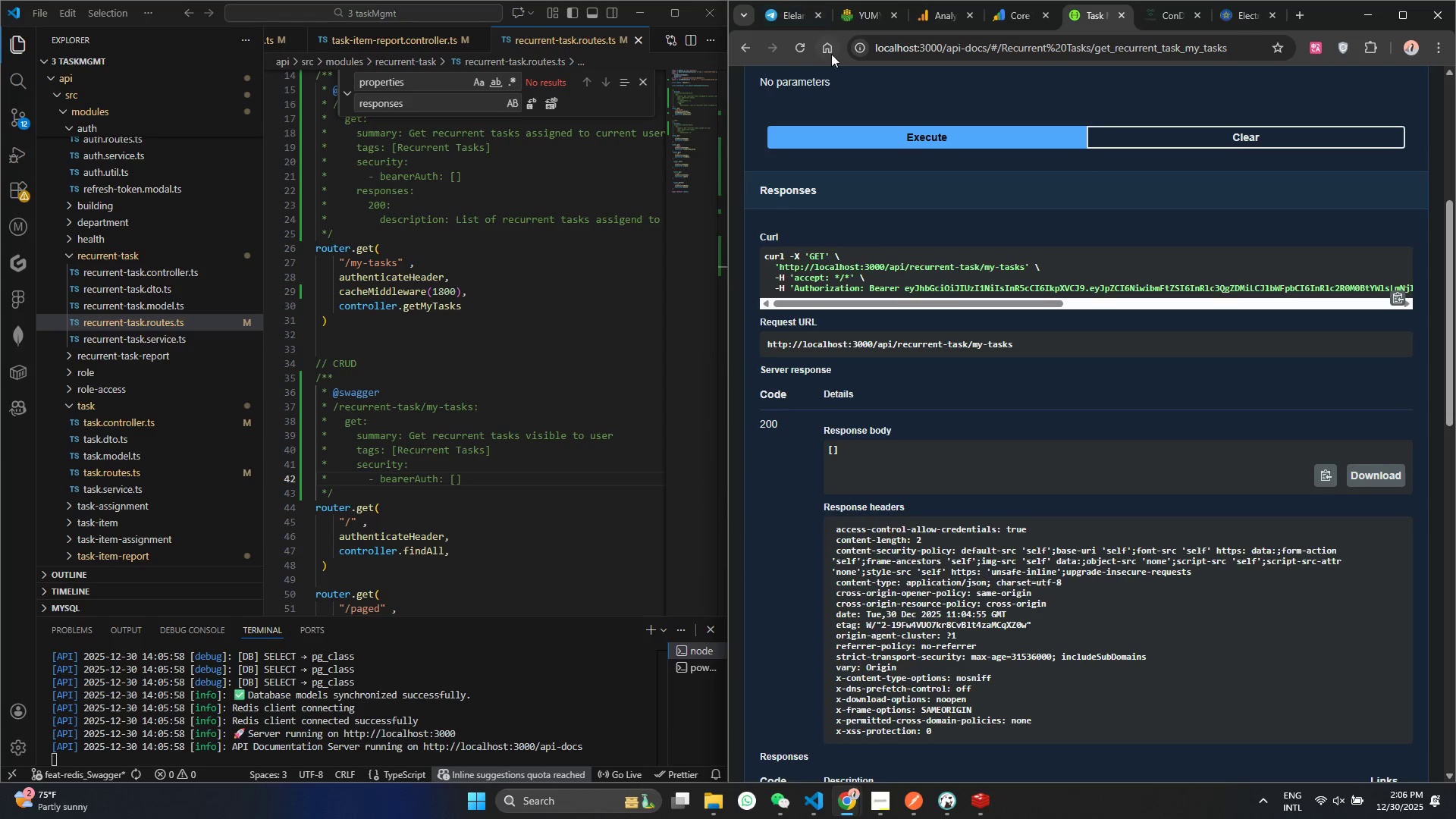 
left_click([797, 47])
 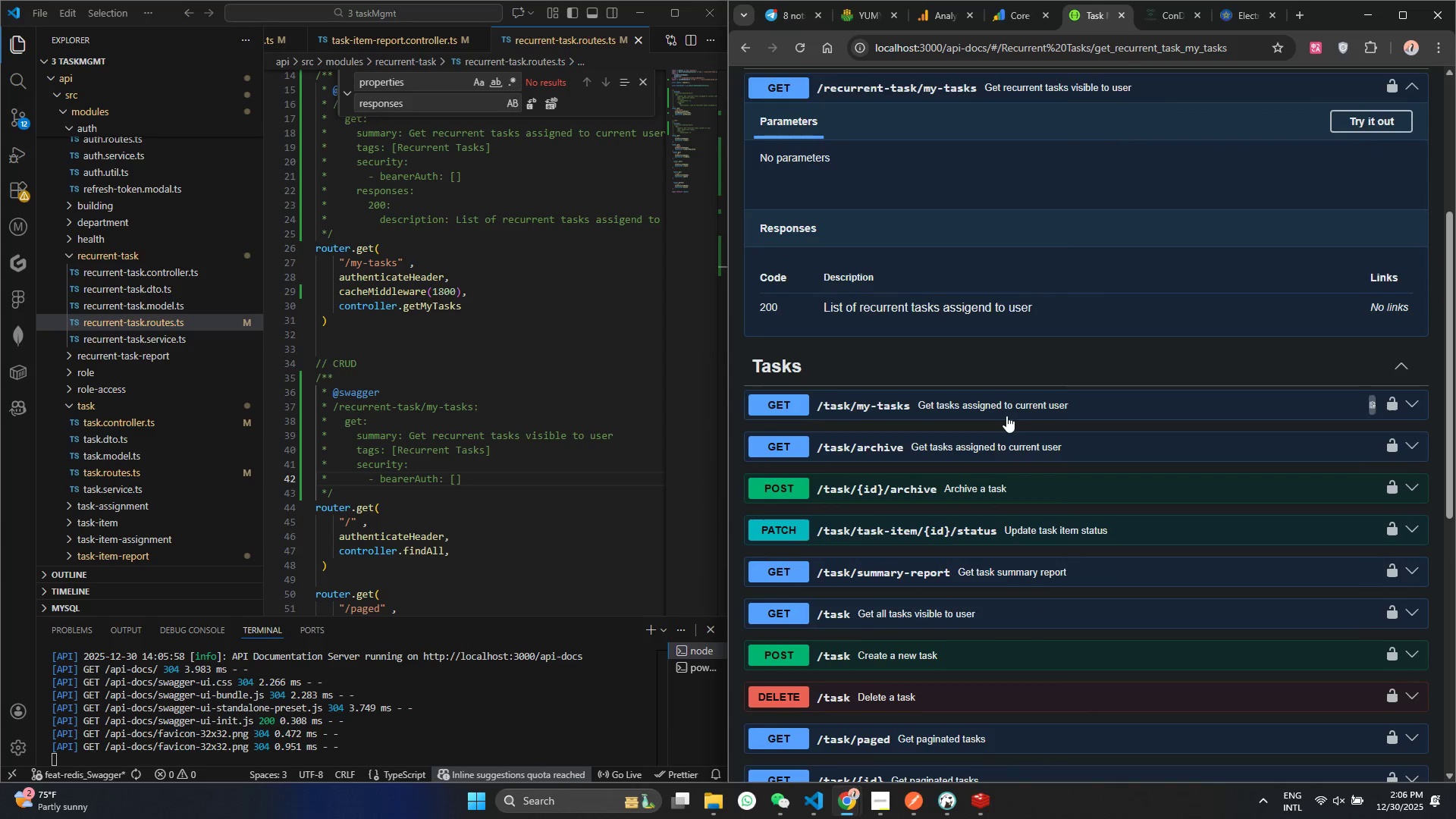 
scroll: coordinate [1006, 416], scroll_direction: up, amount: 2.0
 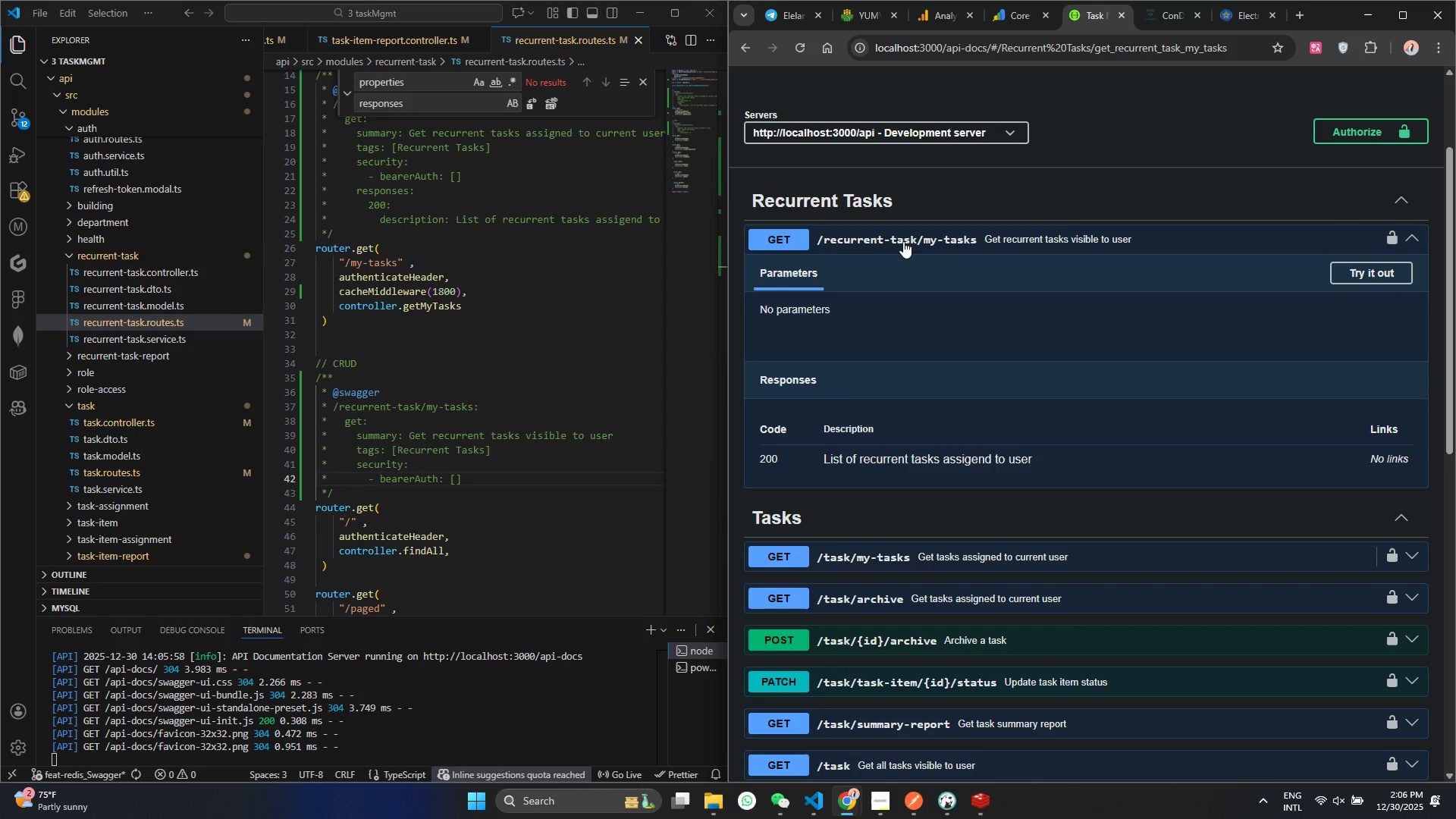 
left_click([911, 236])
 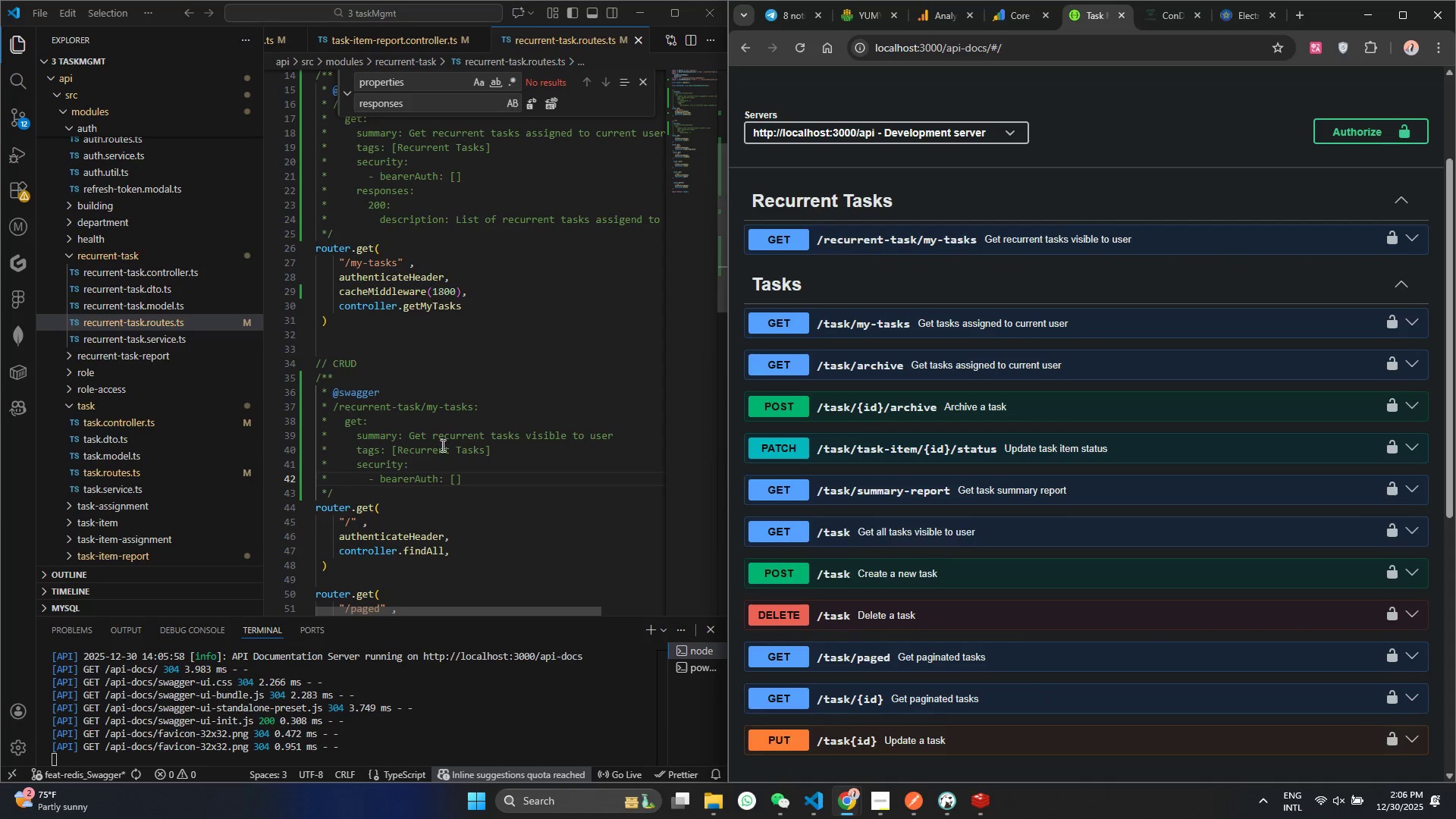 
left_click_drag(start_coordinate=[424, 407], to_coordinate=[472, 409])
 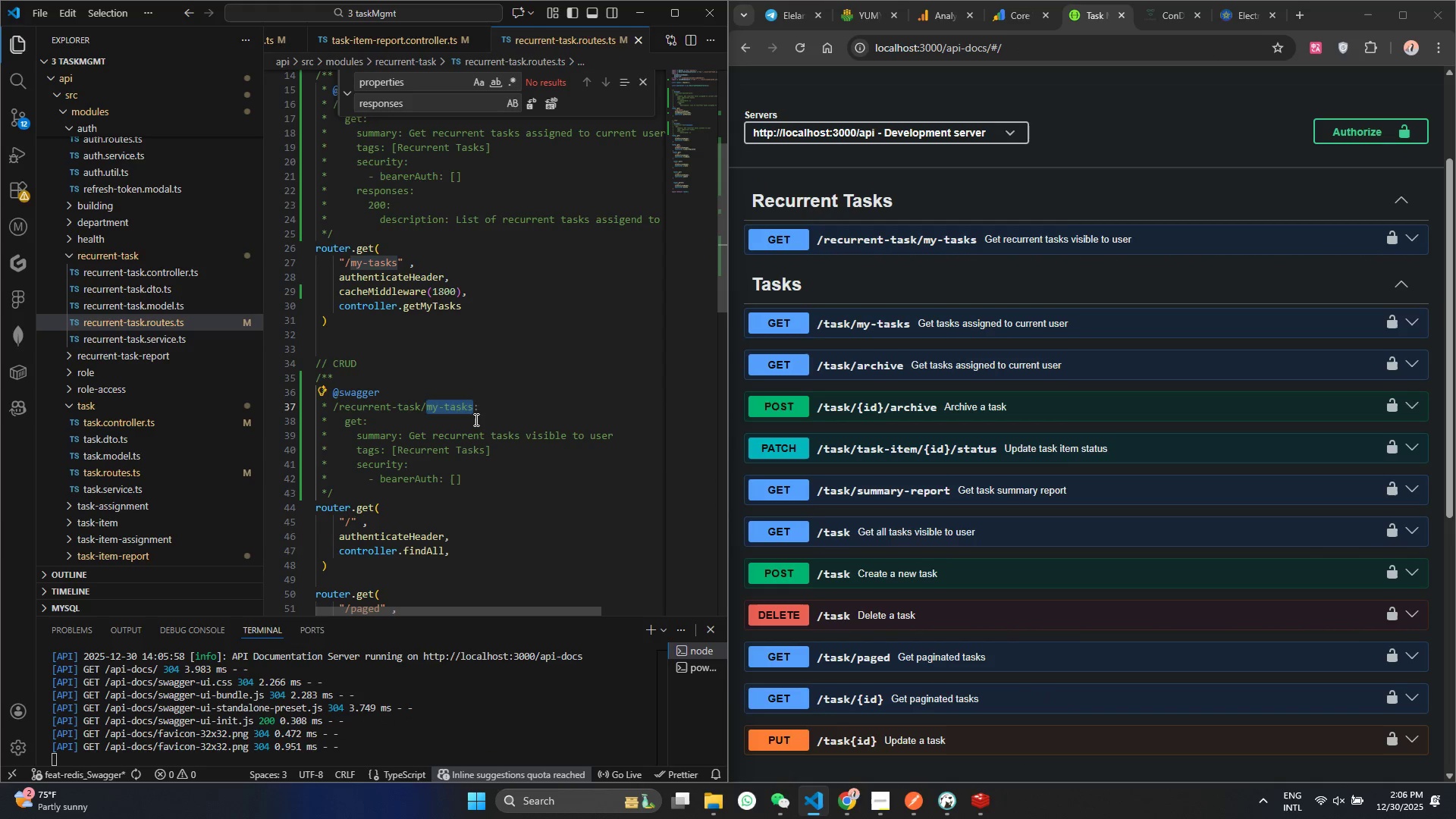 
key(Backspace)
 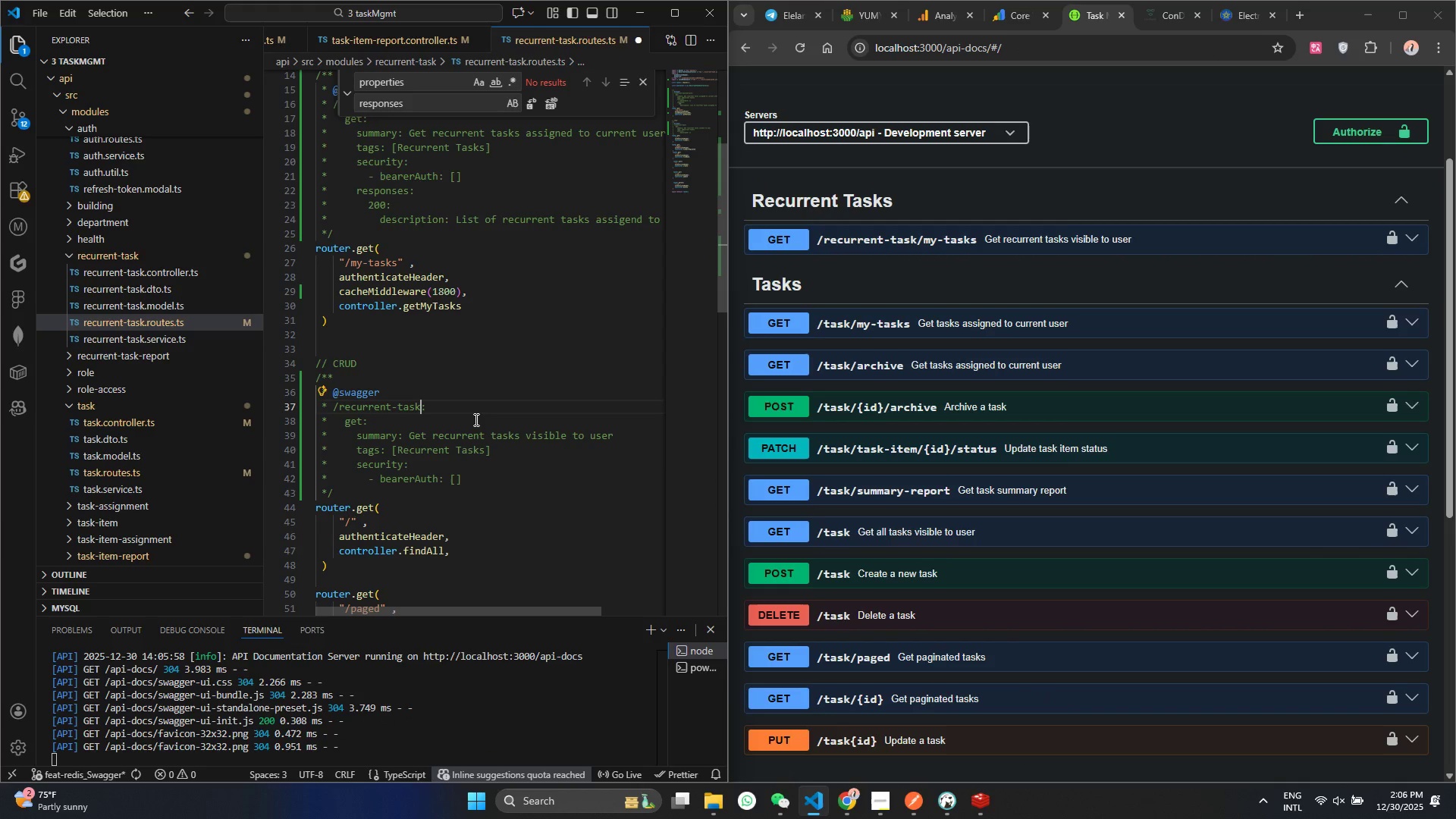 
key(Backspace)
 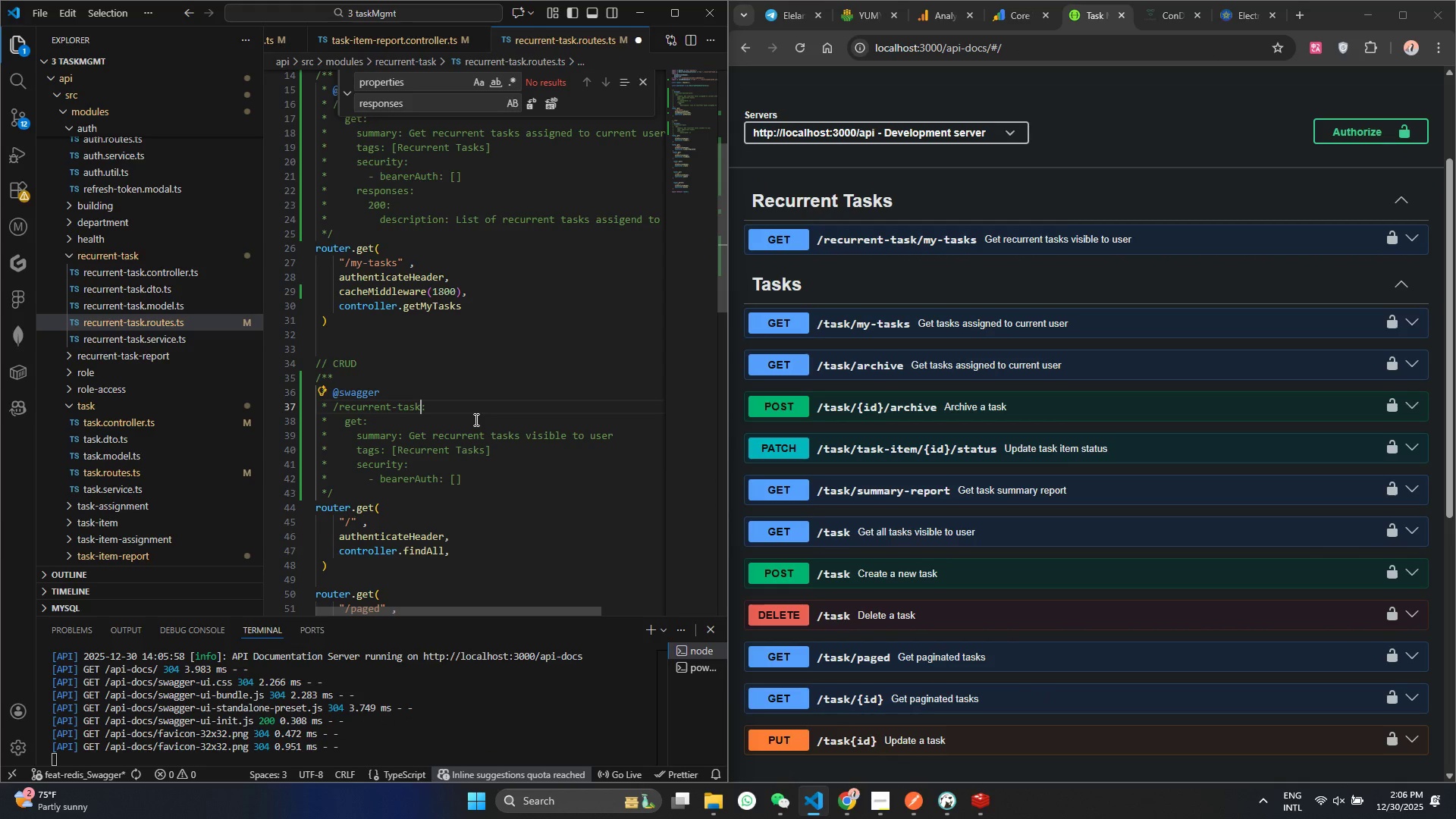 
key(Control+ControlLeft)
 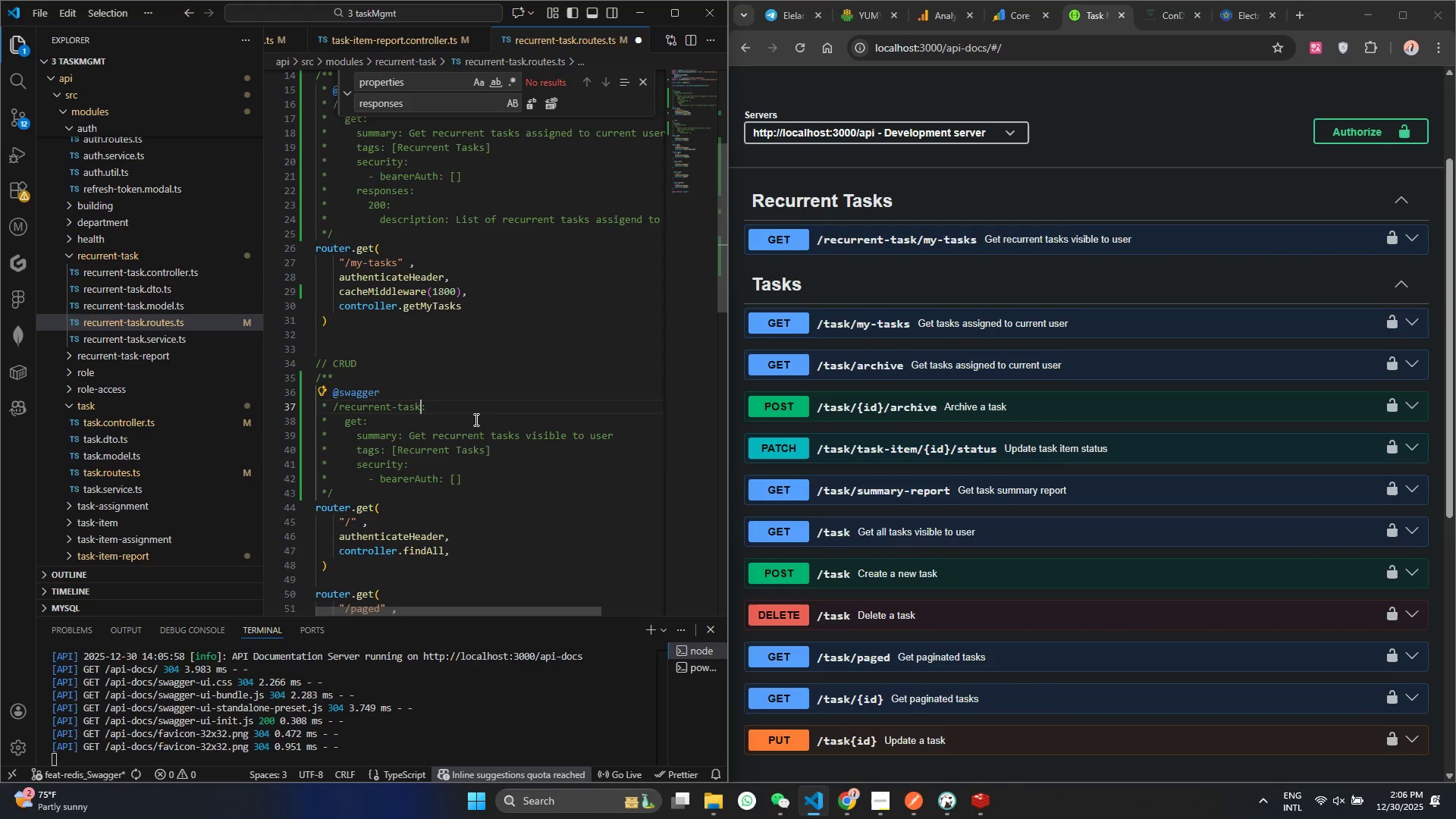 
key(Control+S)
 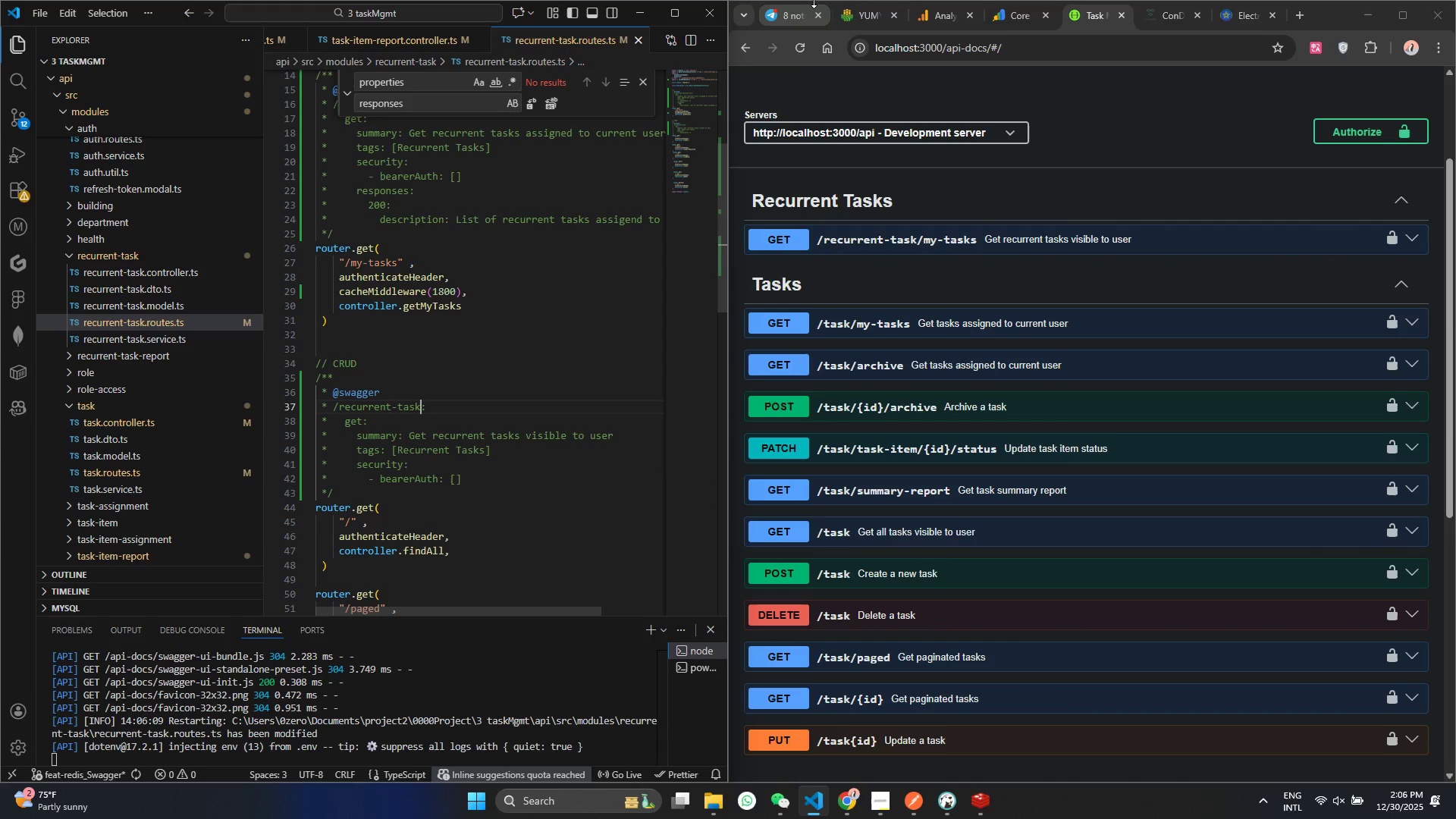 
left_click([799, 49])
 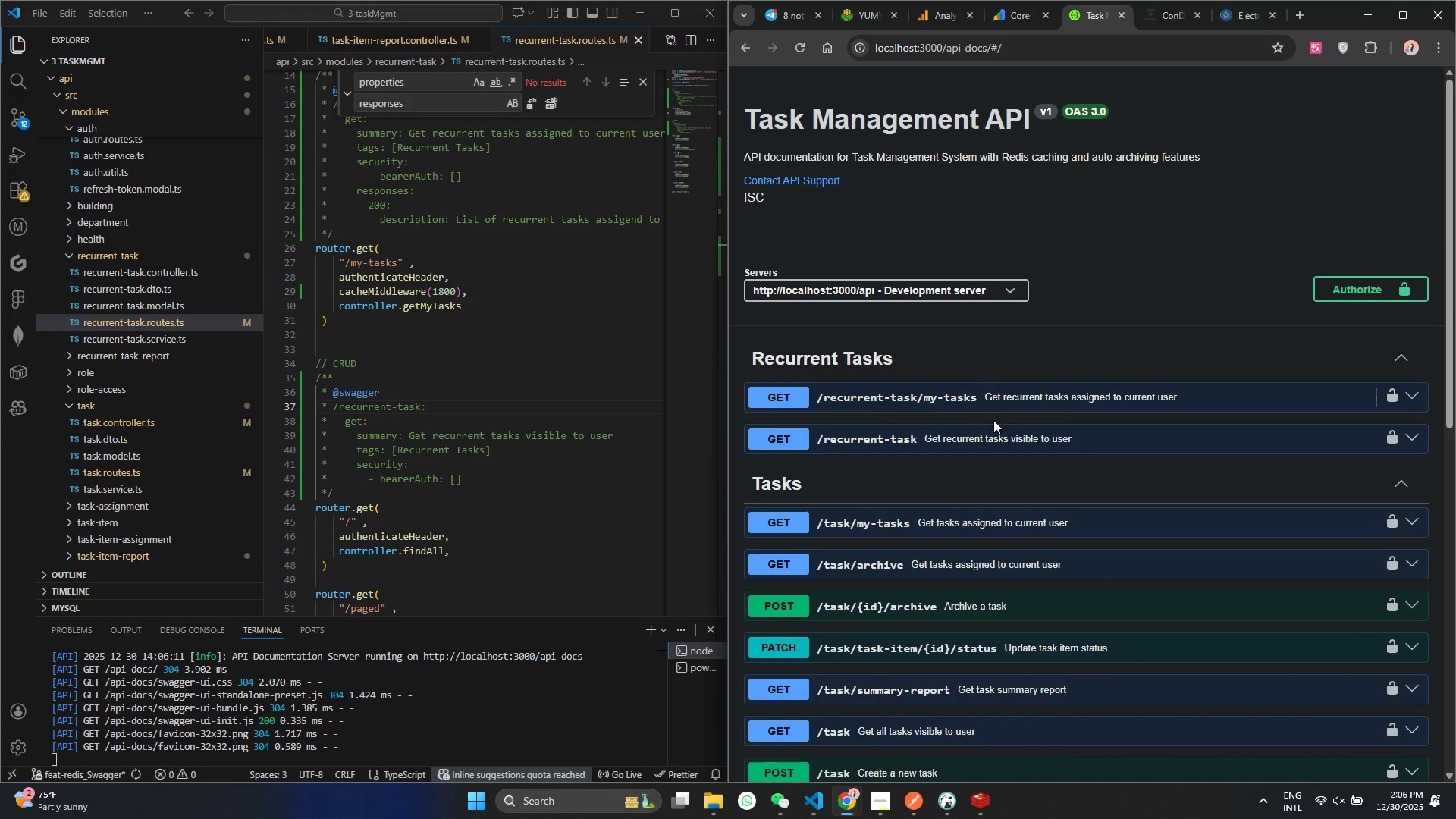 
left_click([993, 432])
 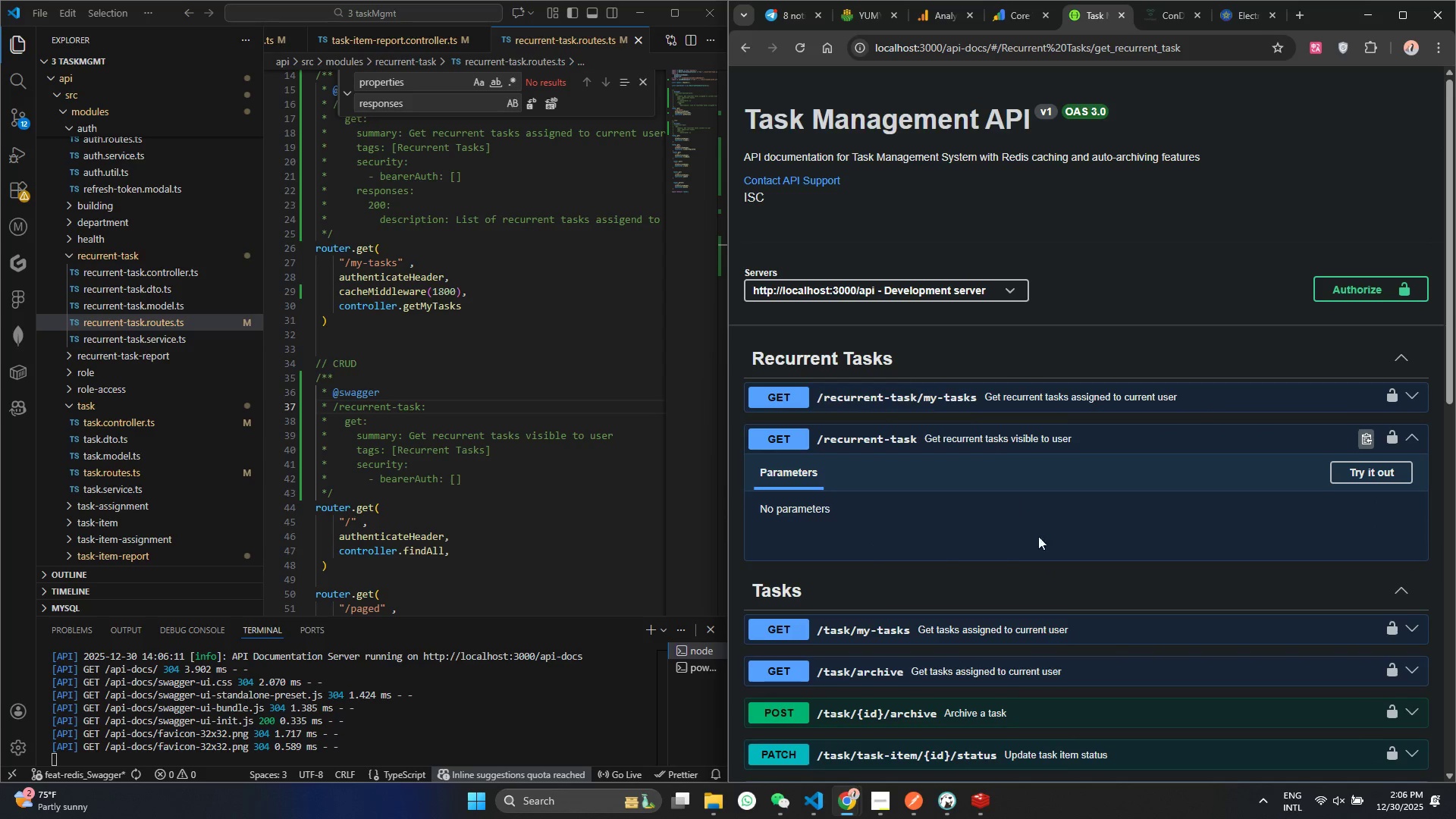 
left_click([1065, 542])
 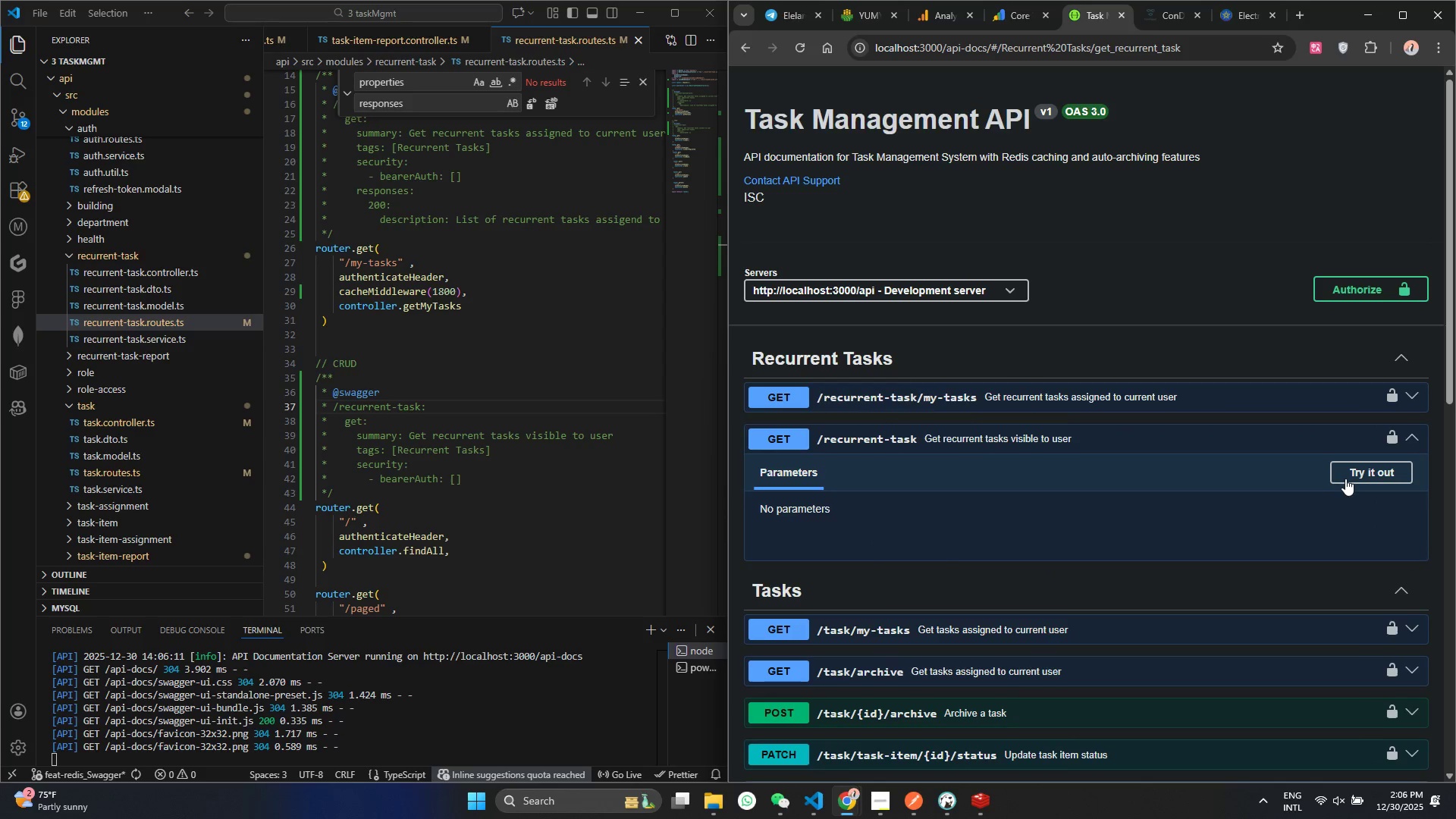 
left_click([1352, 475])
 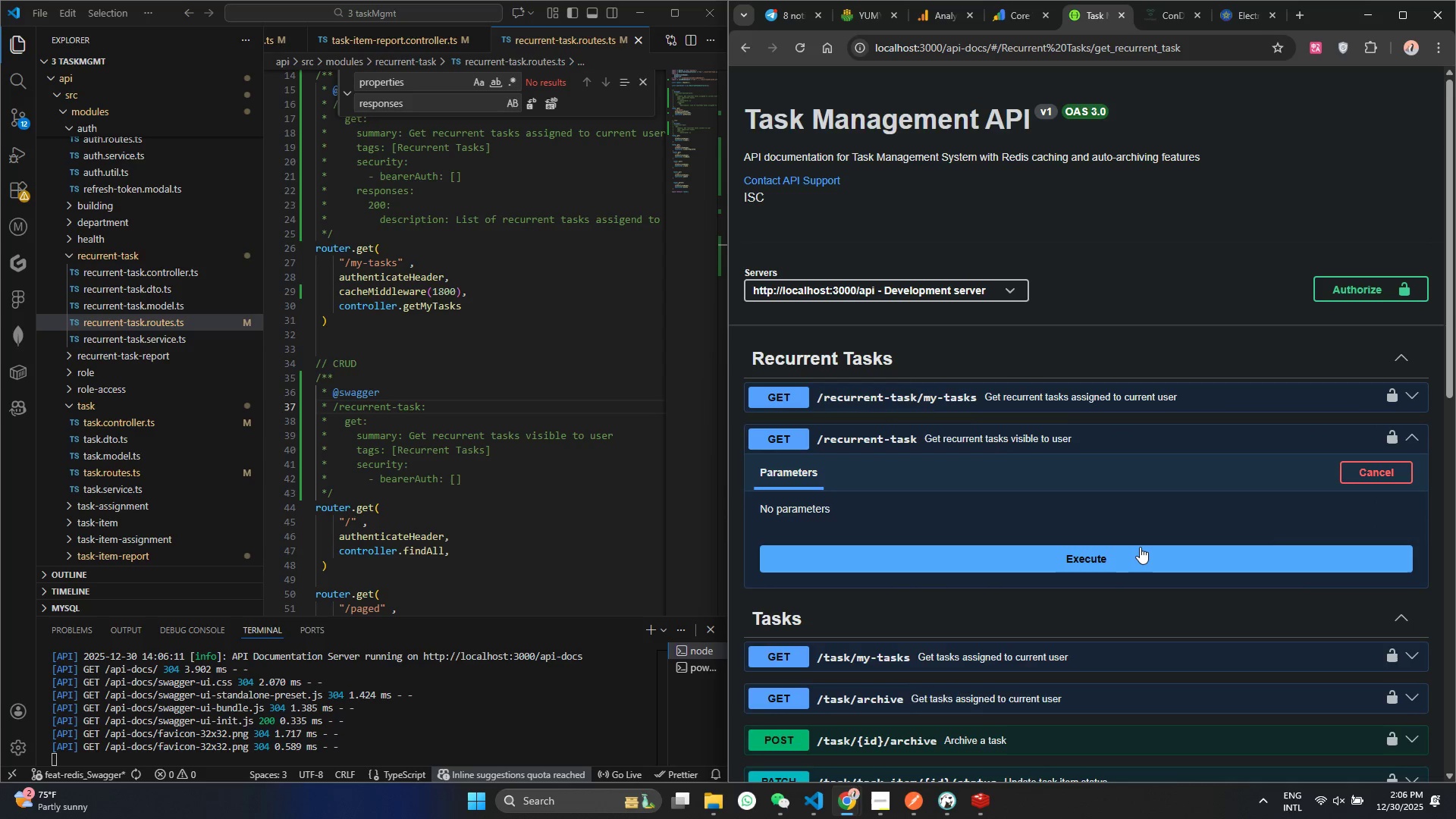 
left_click([1140, 547])
 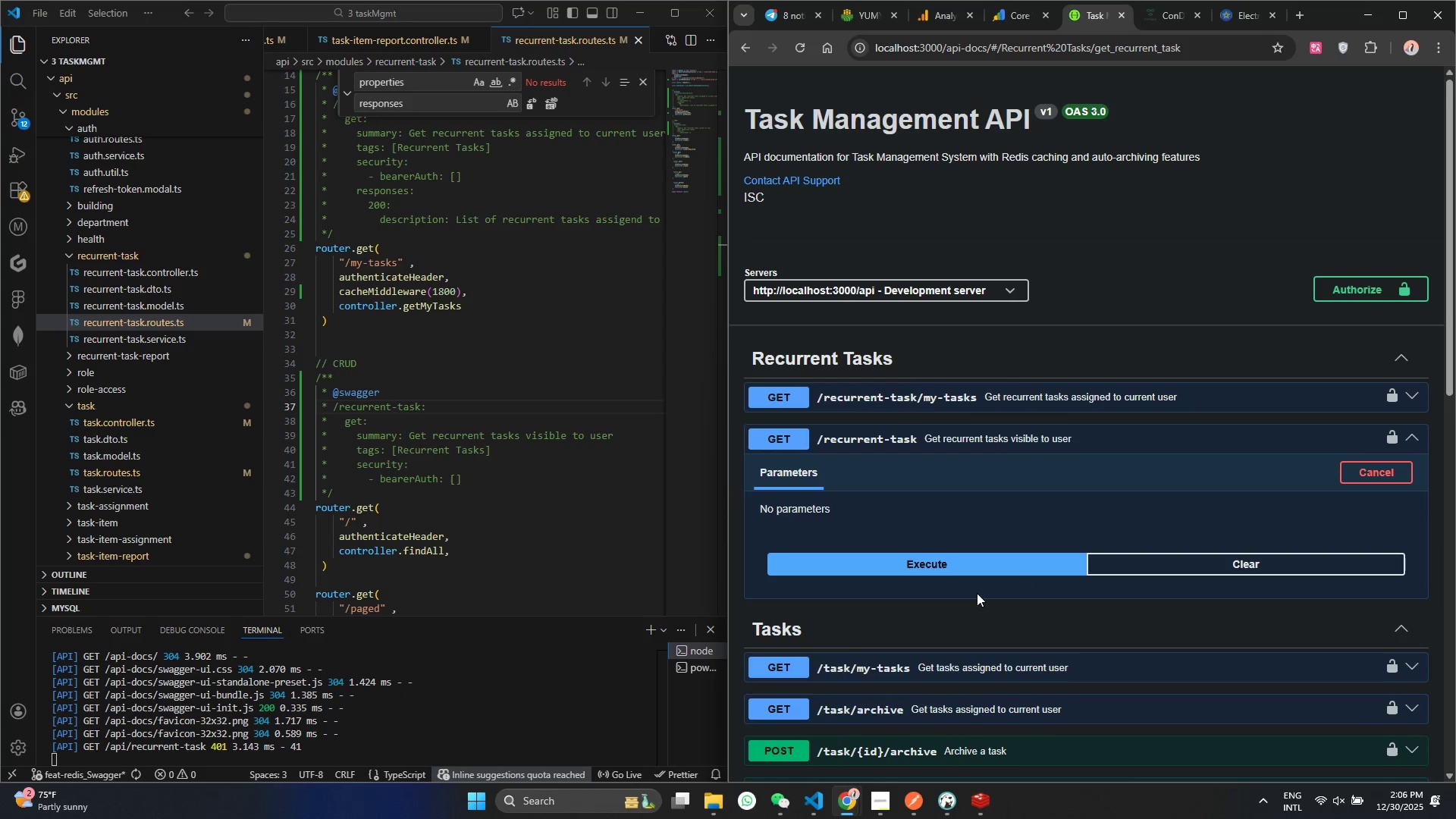 
scroll: coordinate [971, 598], scroll_direction: down, amount: 2.0
 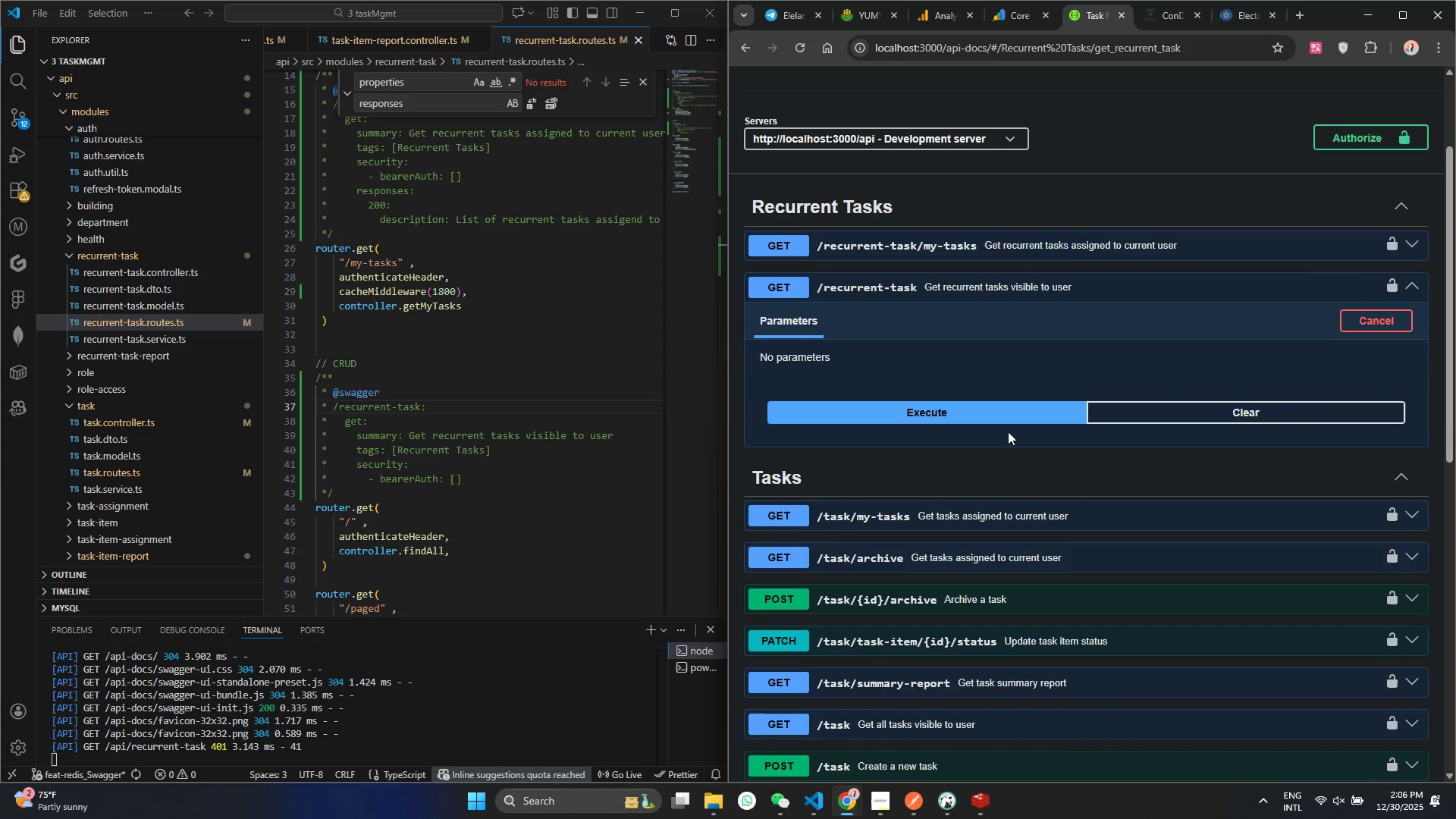 
left_click([1009, 420])
 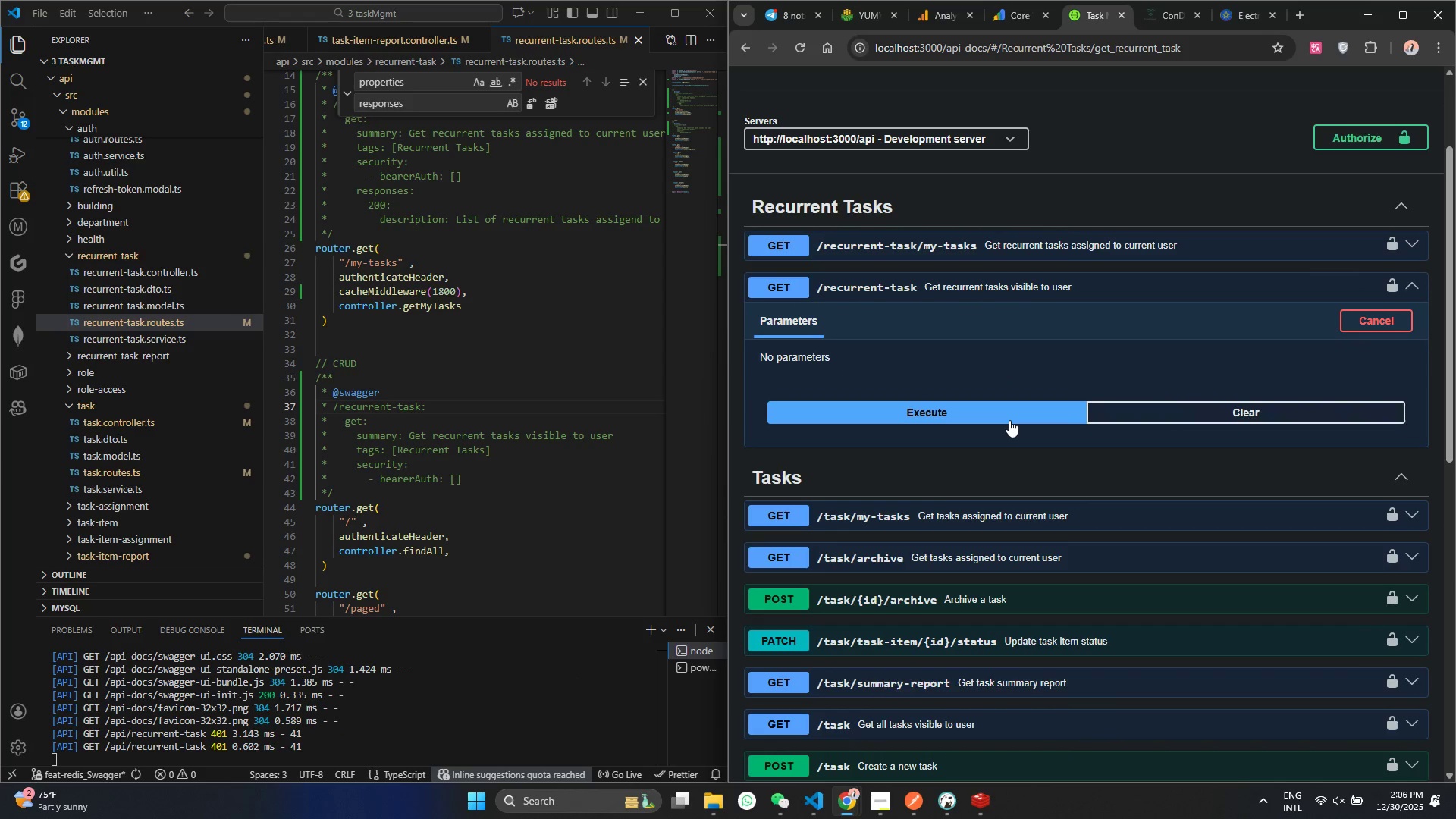 
left_click([1009, 420])
 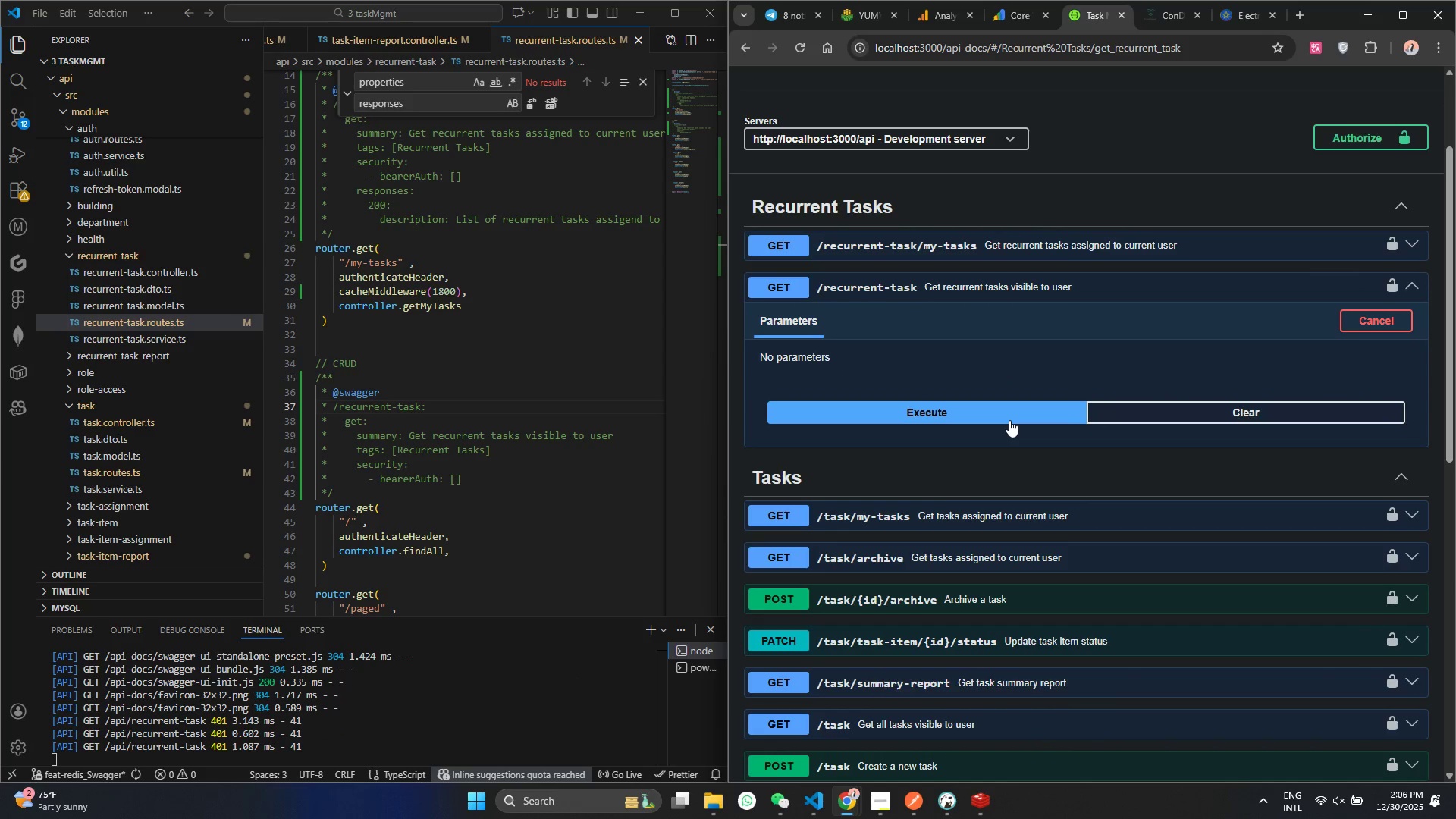 
left_click([1009, 420])
 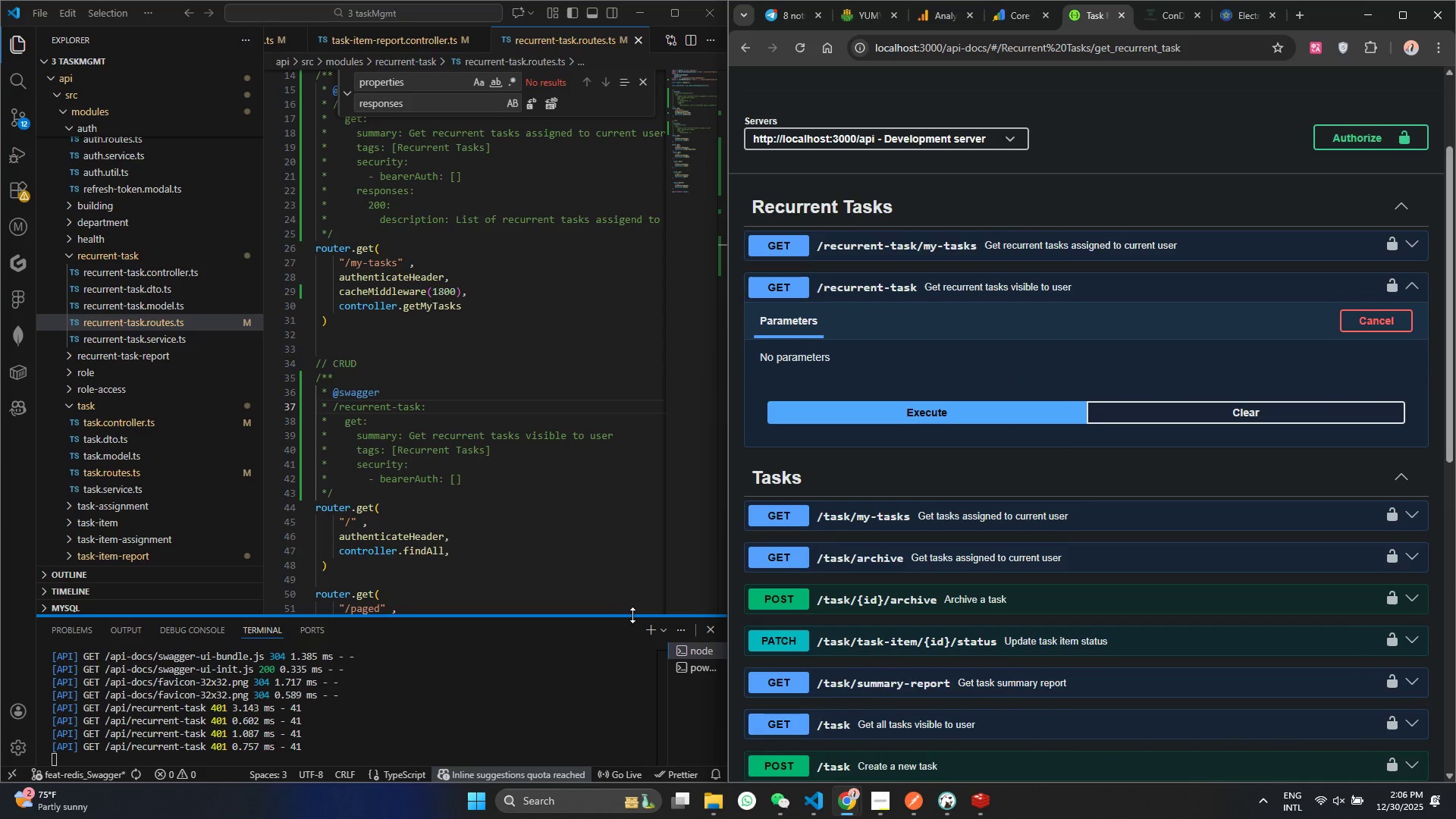 
left_click([1345, 137])
 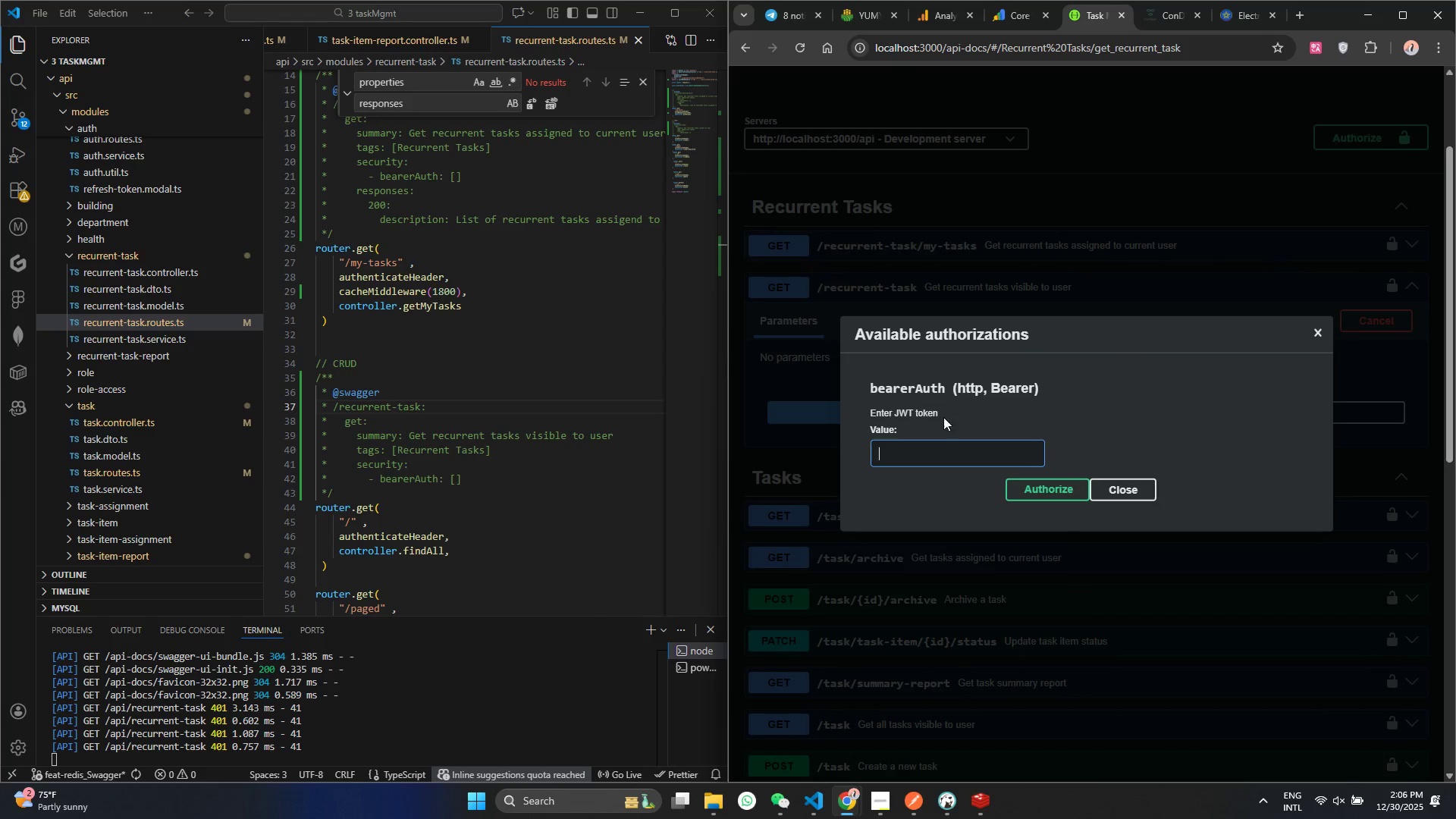 
key(Meta+MetaLeft)
 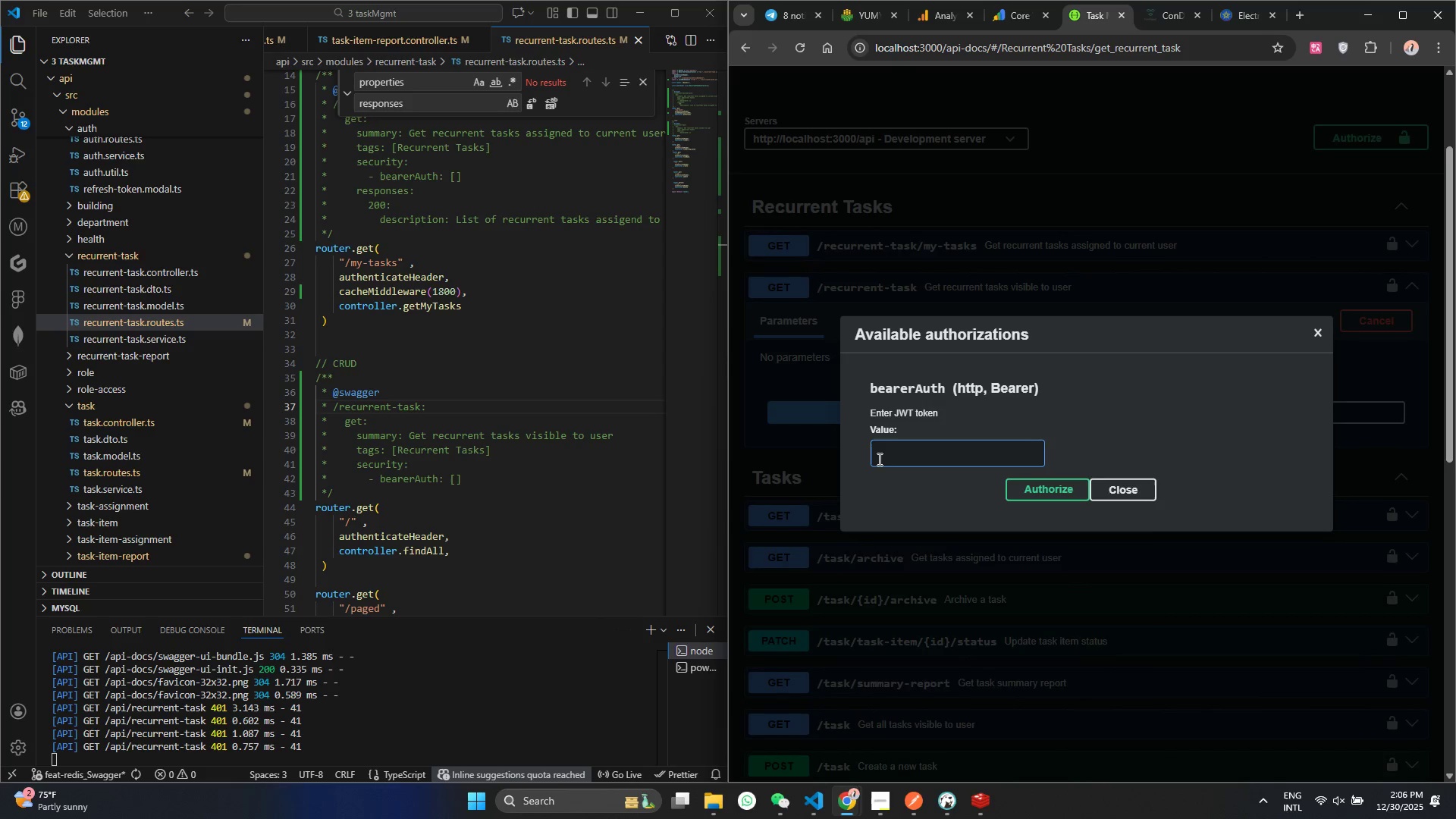 
key(Meta+V)
 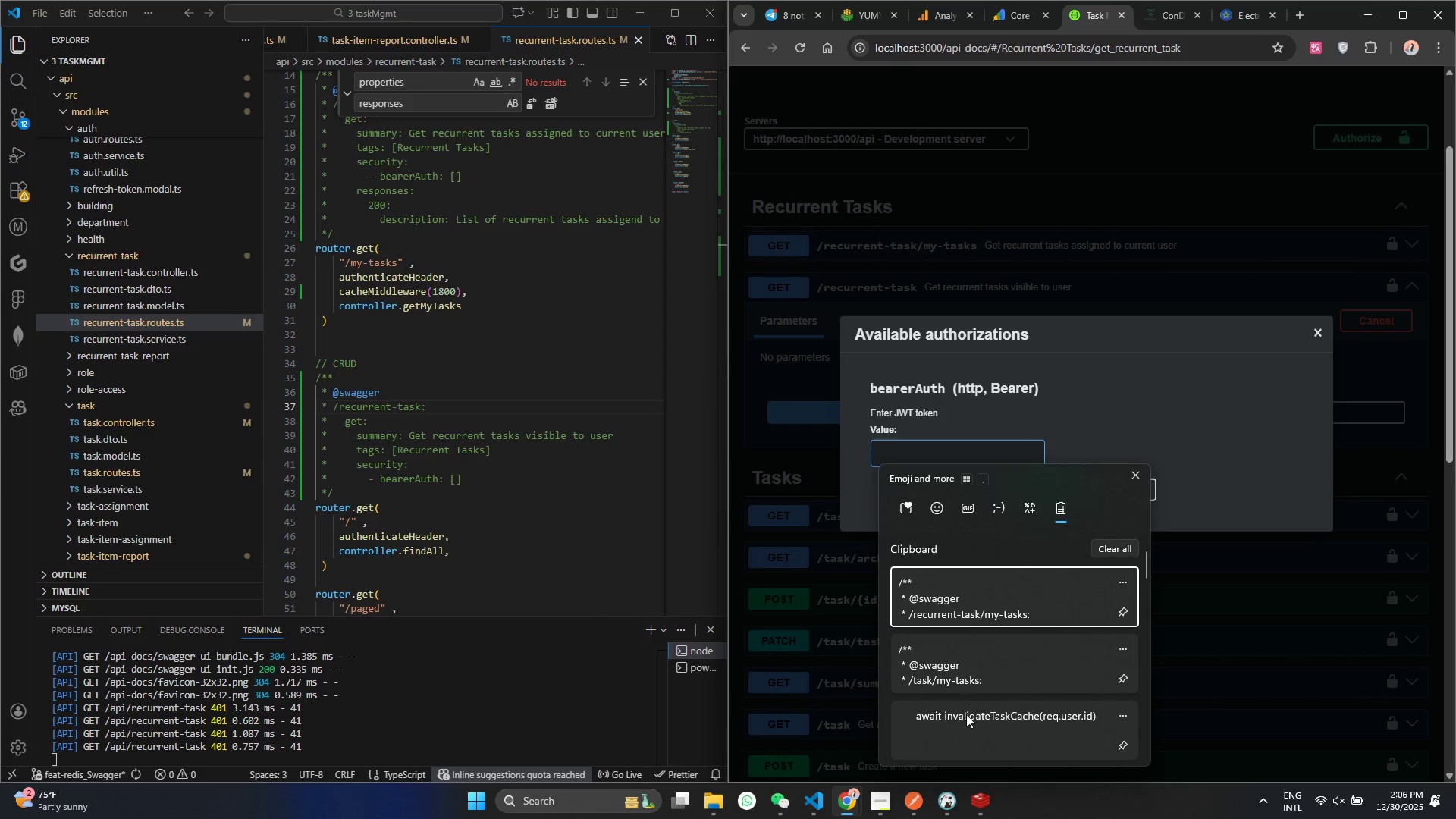 
left_click([961, 686])
 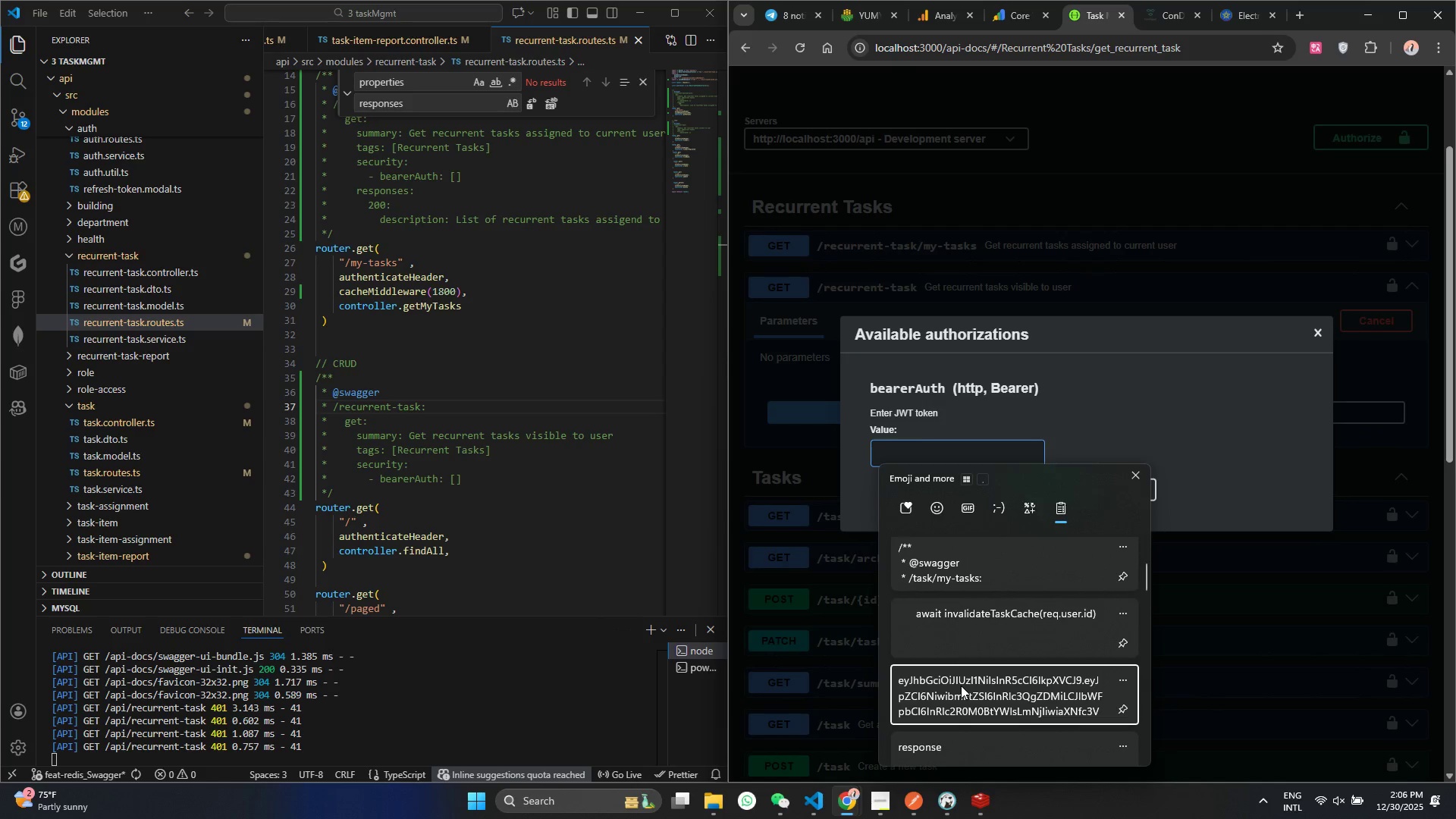 
scroll: coordinate [962, 720], scroll_direction: down, amount: 3.0
 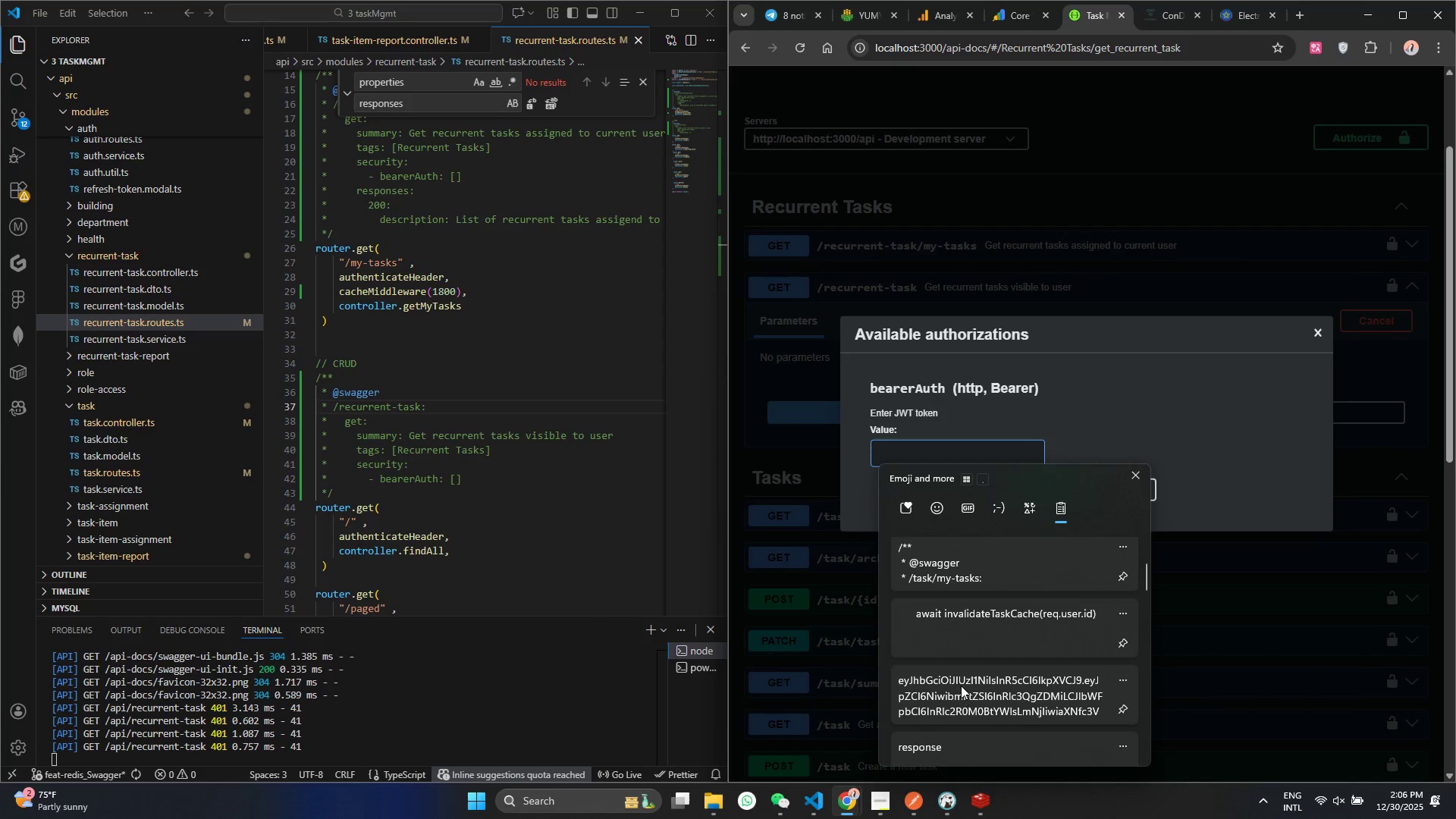 
key(Control+ControlLeft)
 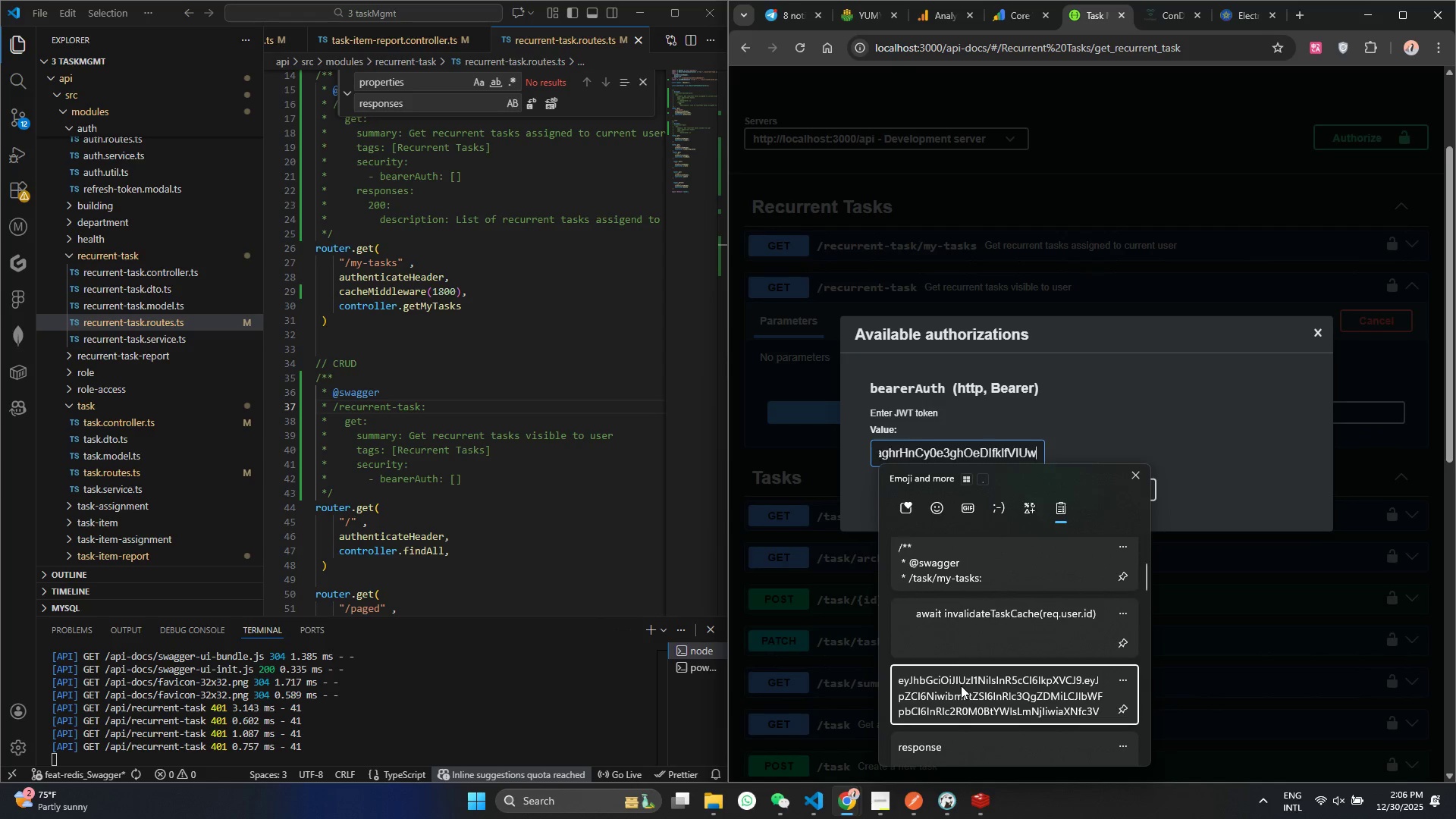 
key(Control+V)
 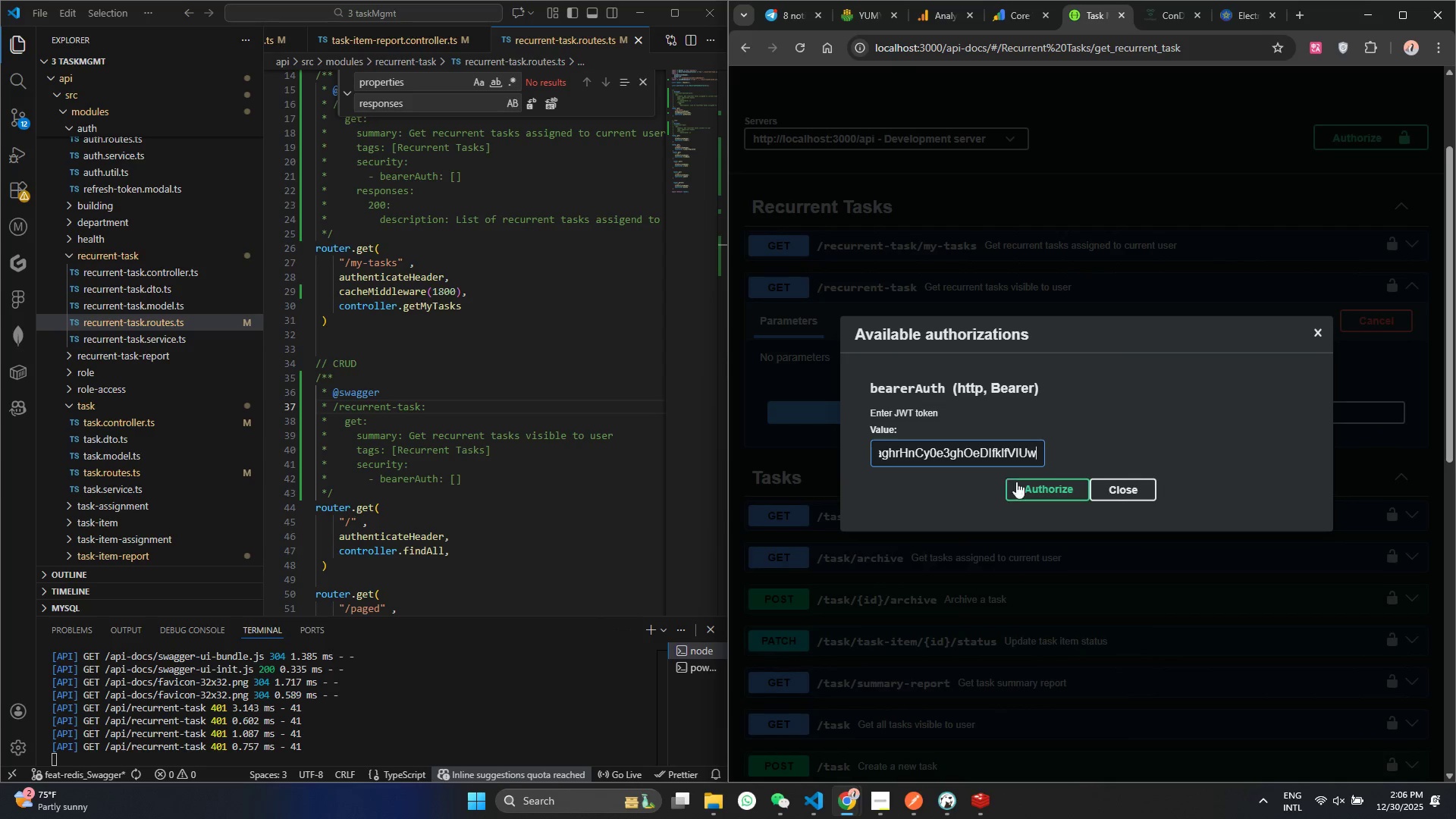 
left_click([1072, 497])
 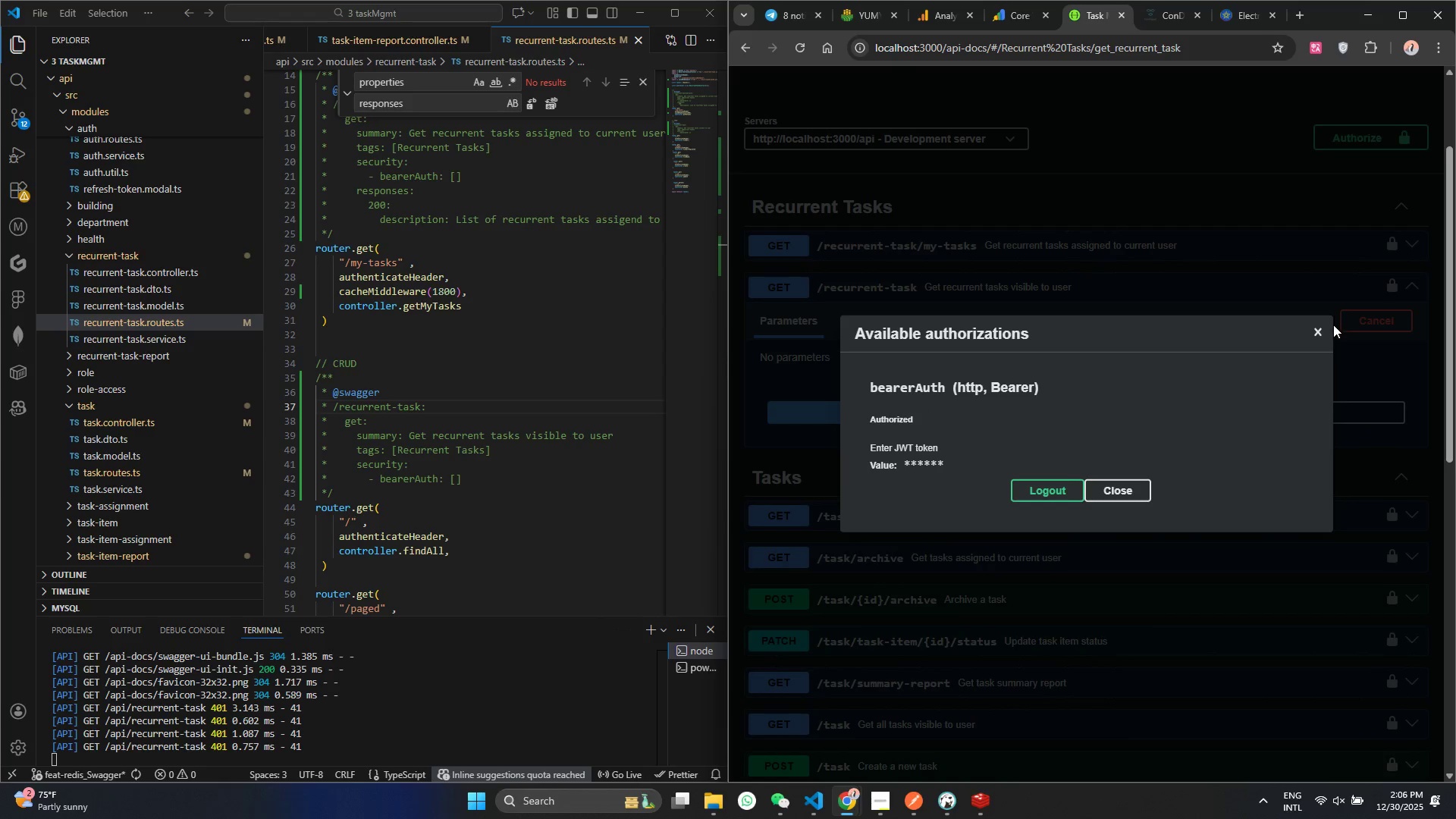 
left_click([1321, 323])
 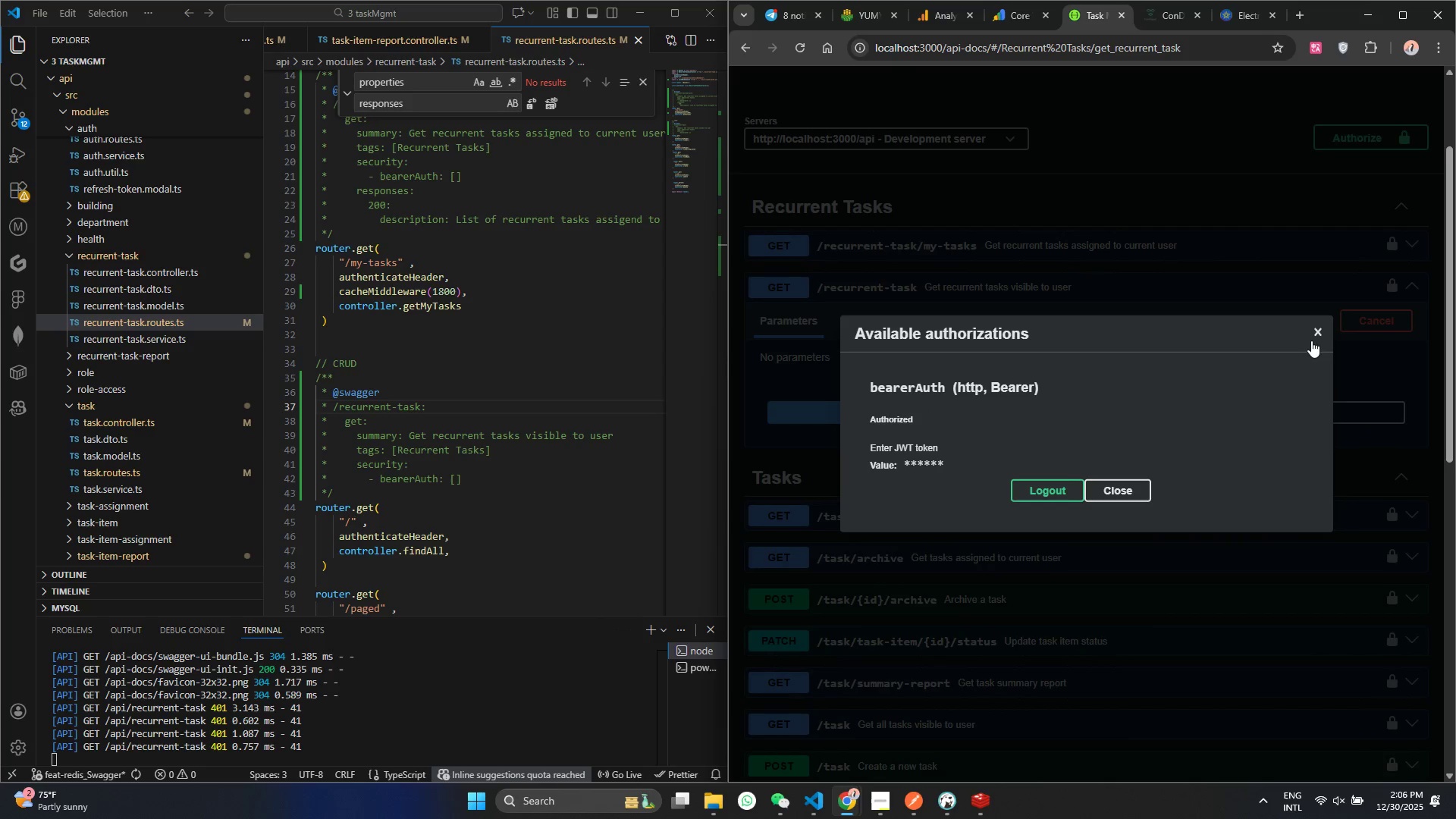 
left_click([1321, 328])
 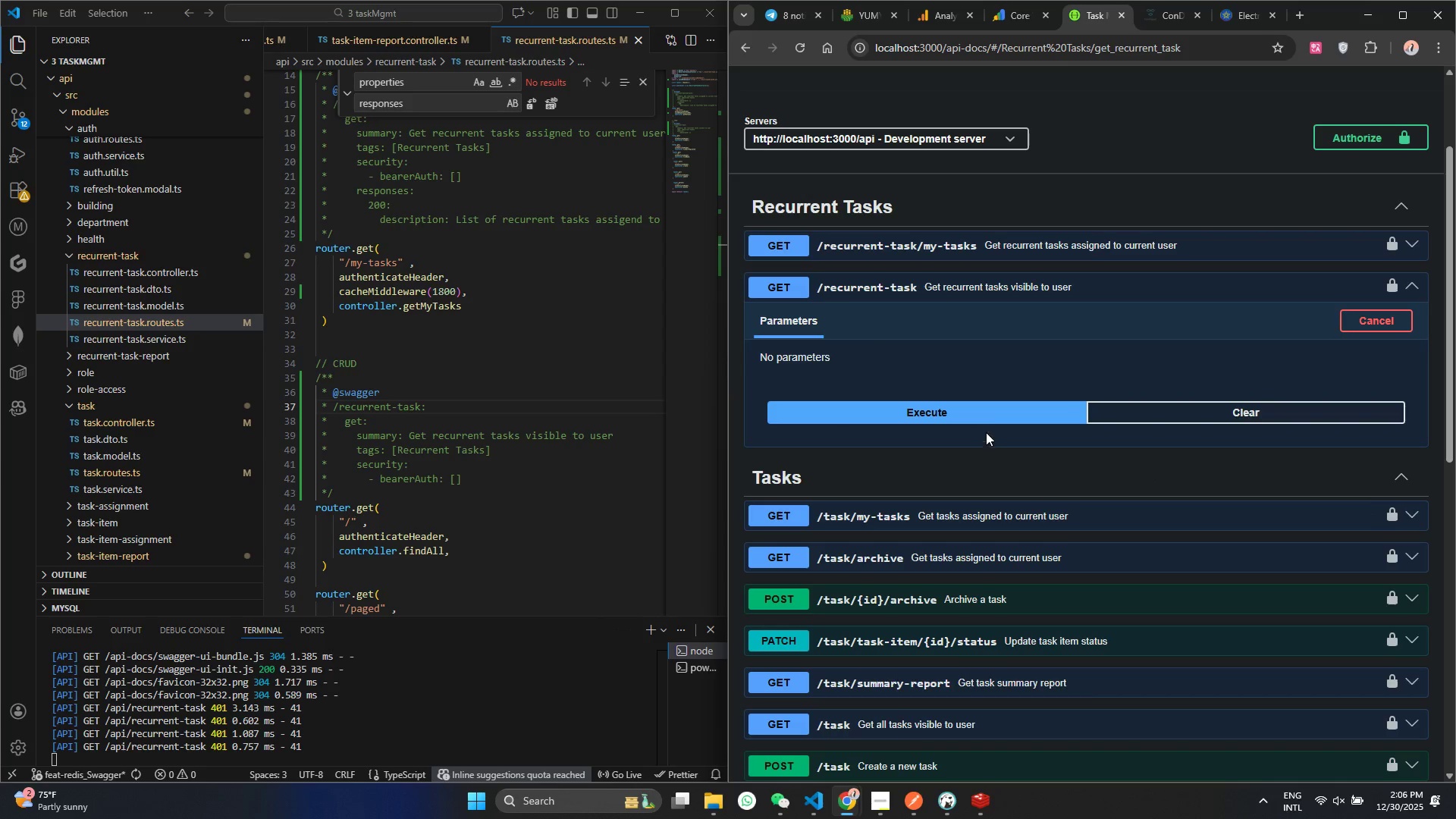 
left_click([986, 410])
 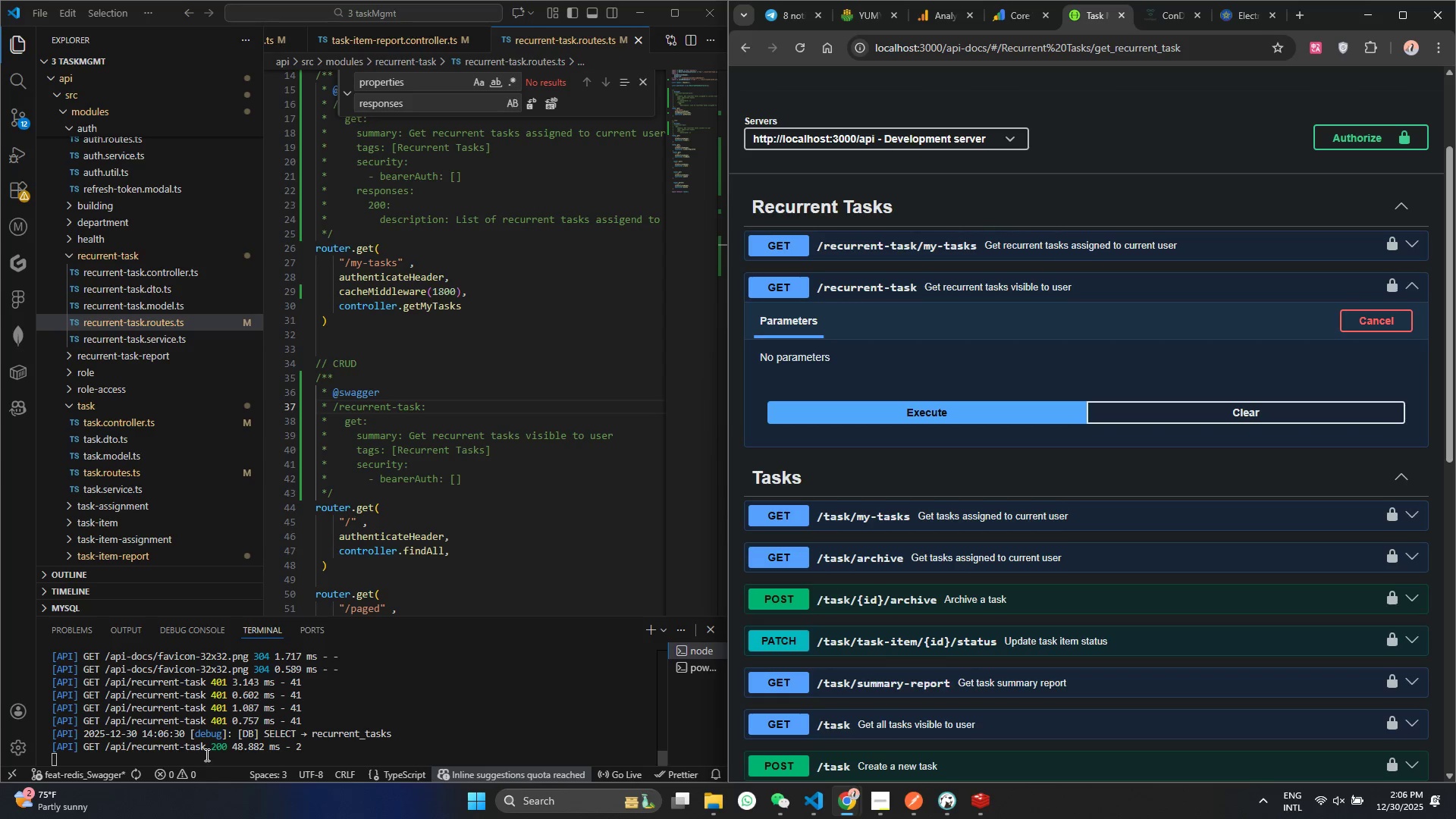 
wait(7.44)
 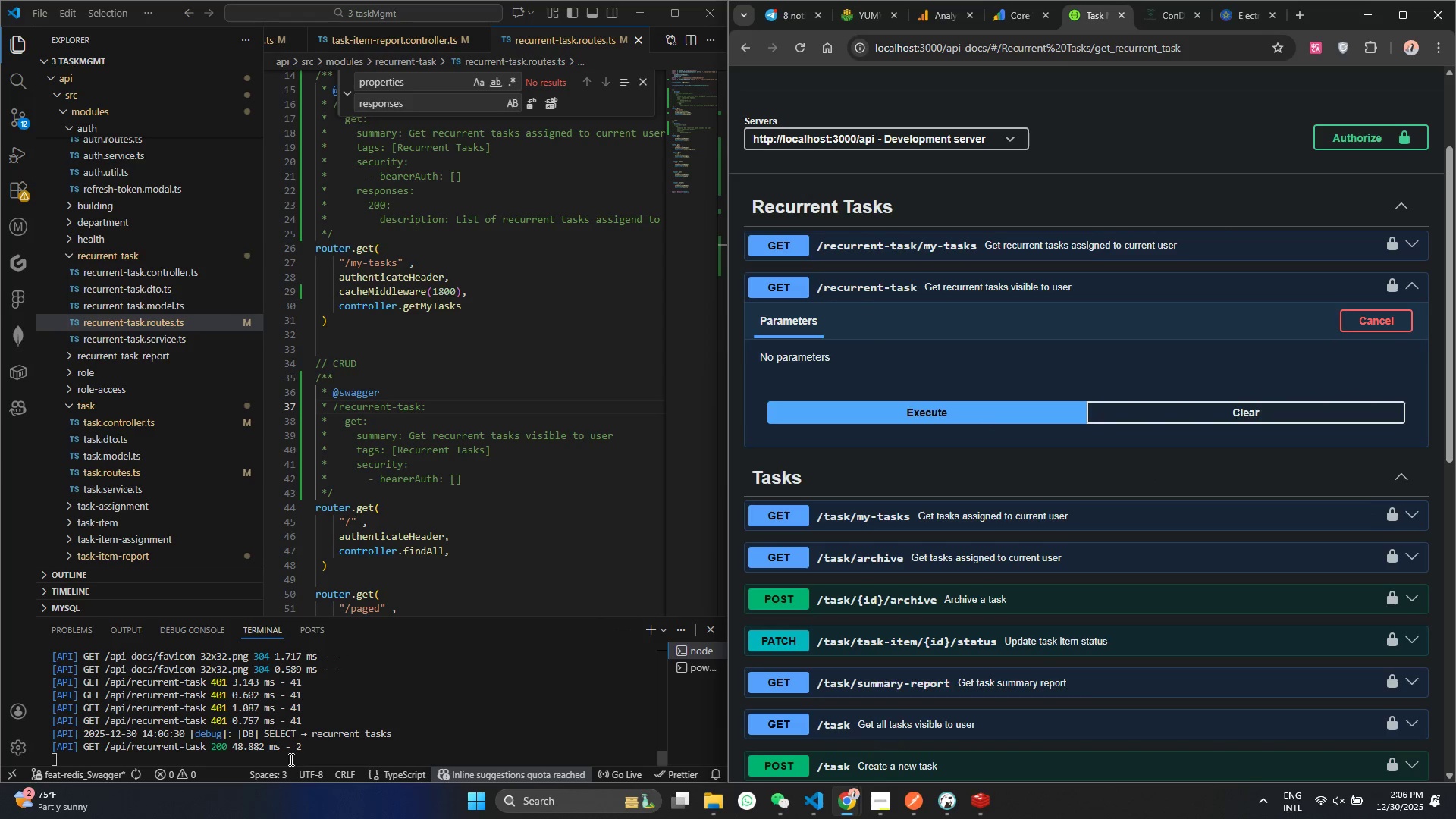 
left_click([378, 368])
 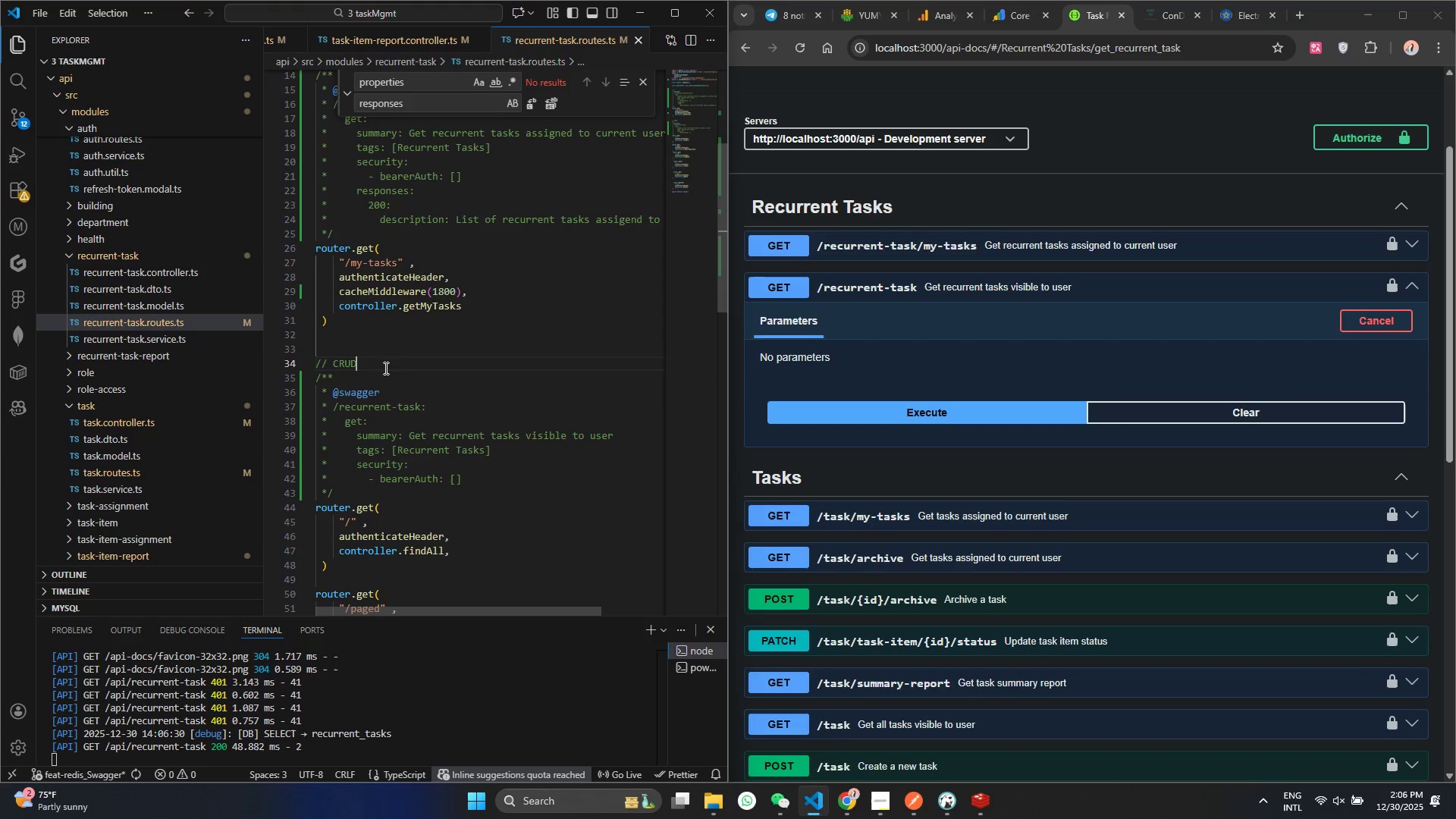 
key(Control+Z)
 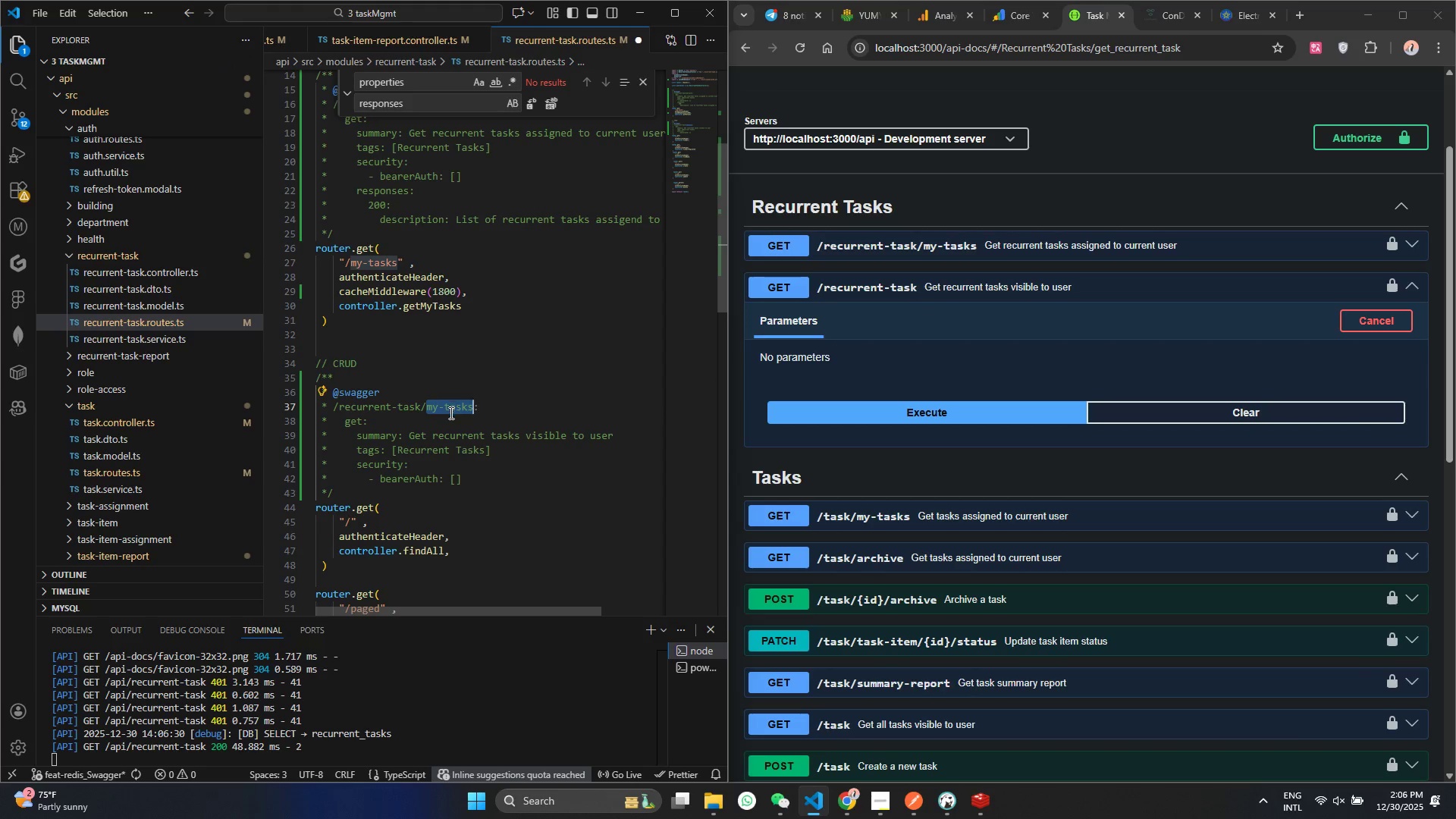 
key(Control+Z)
 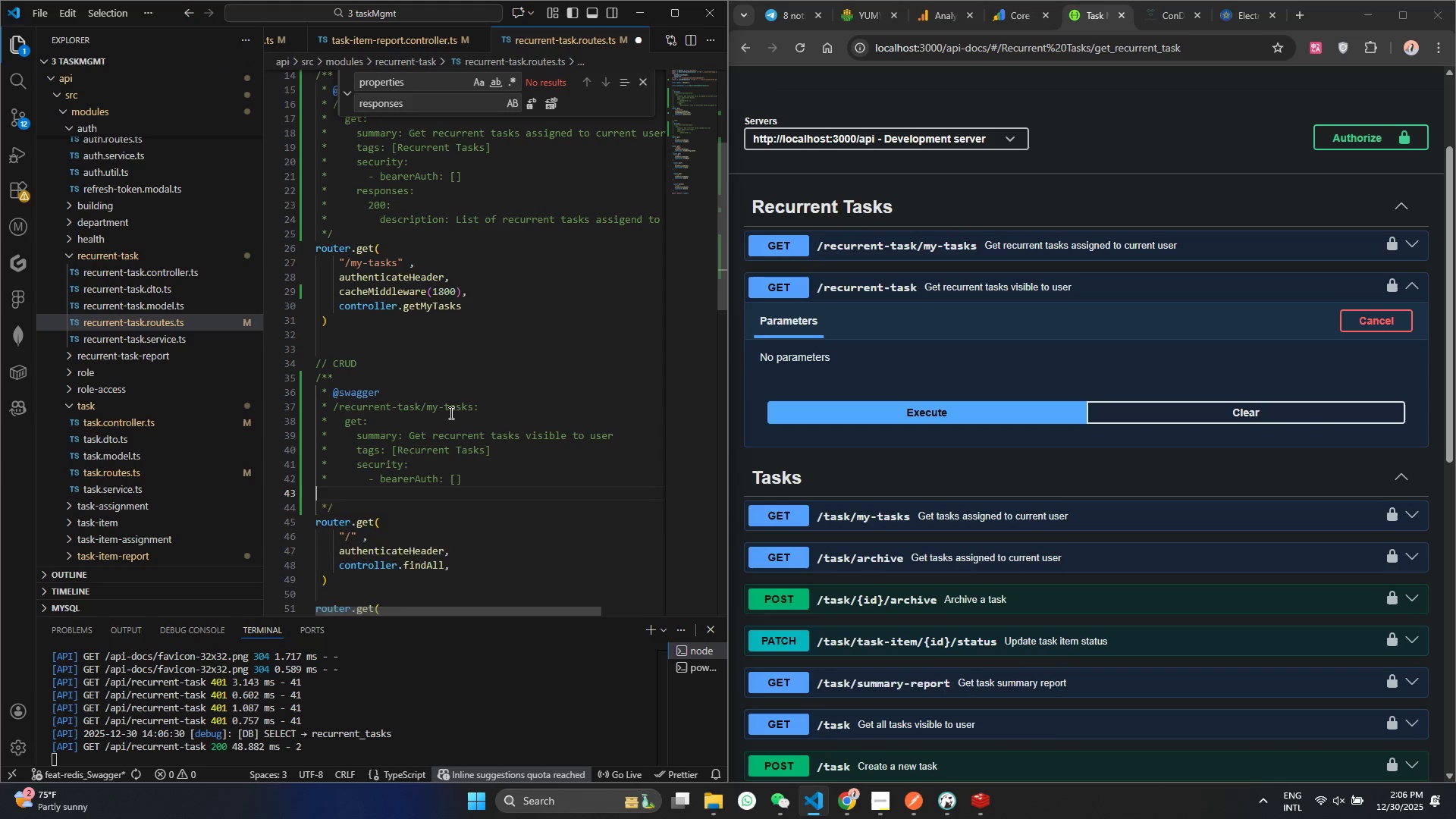 
key(Control+Z)
 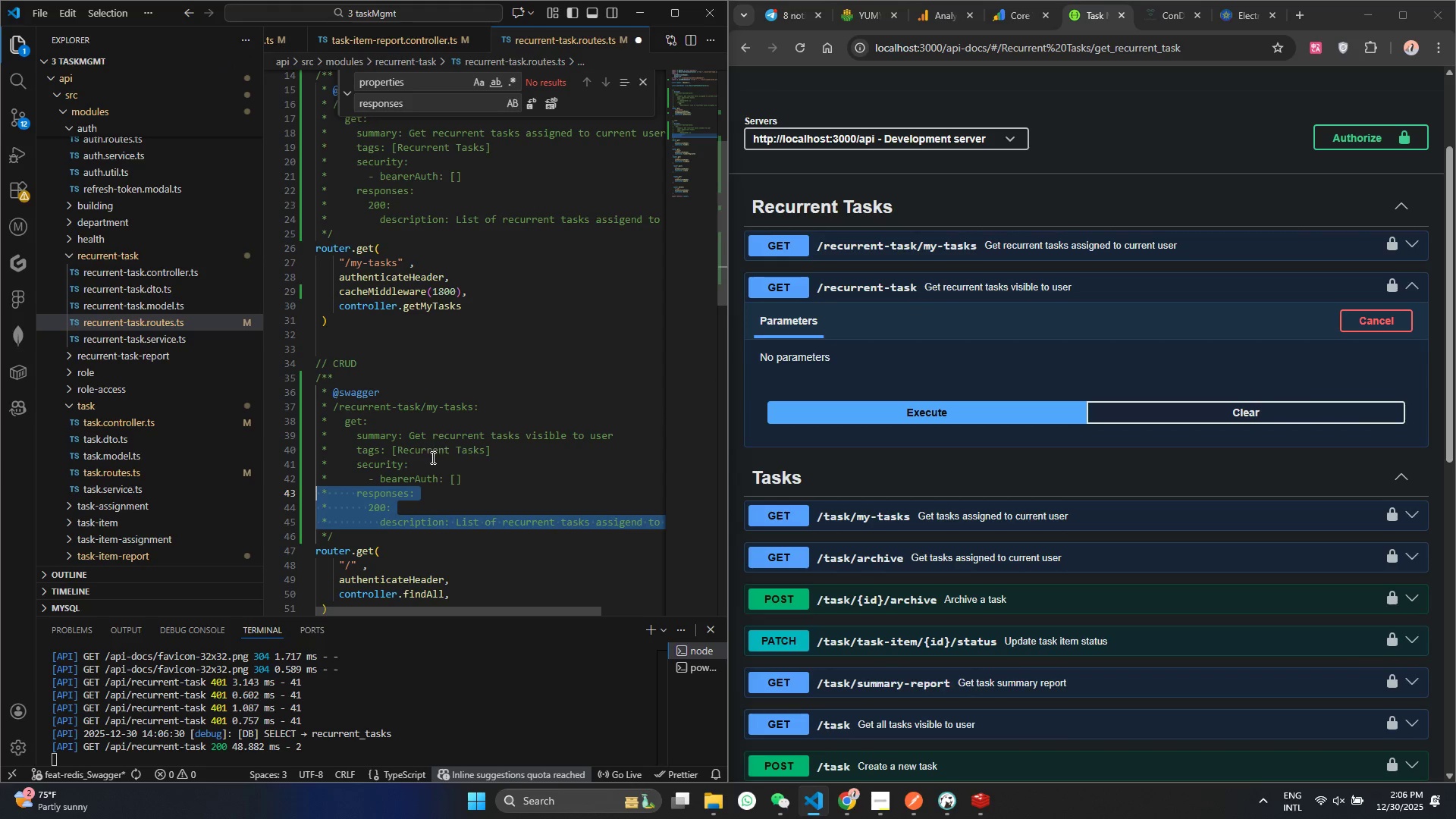 
left_click([431, 457])
 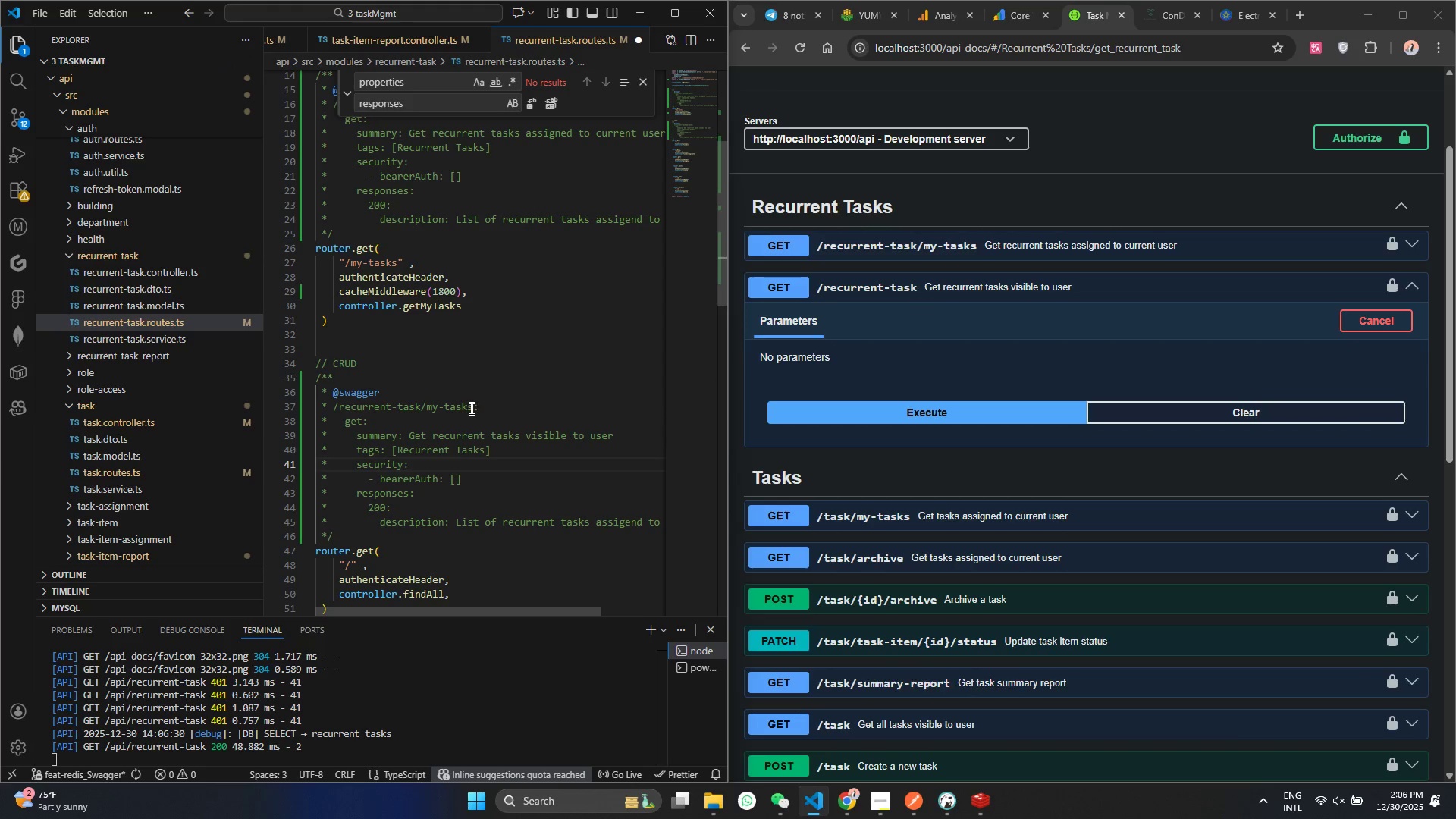 
left_click_drag(start_coordinate=[471, 407], to_coordinate=[424, 410])
 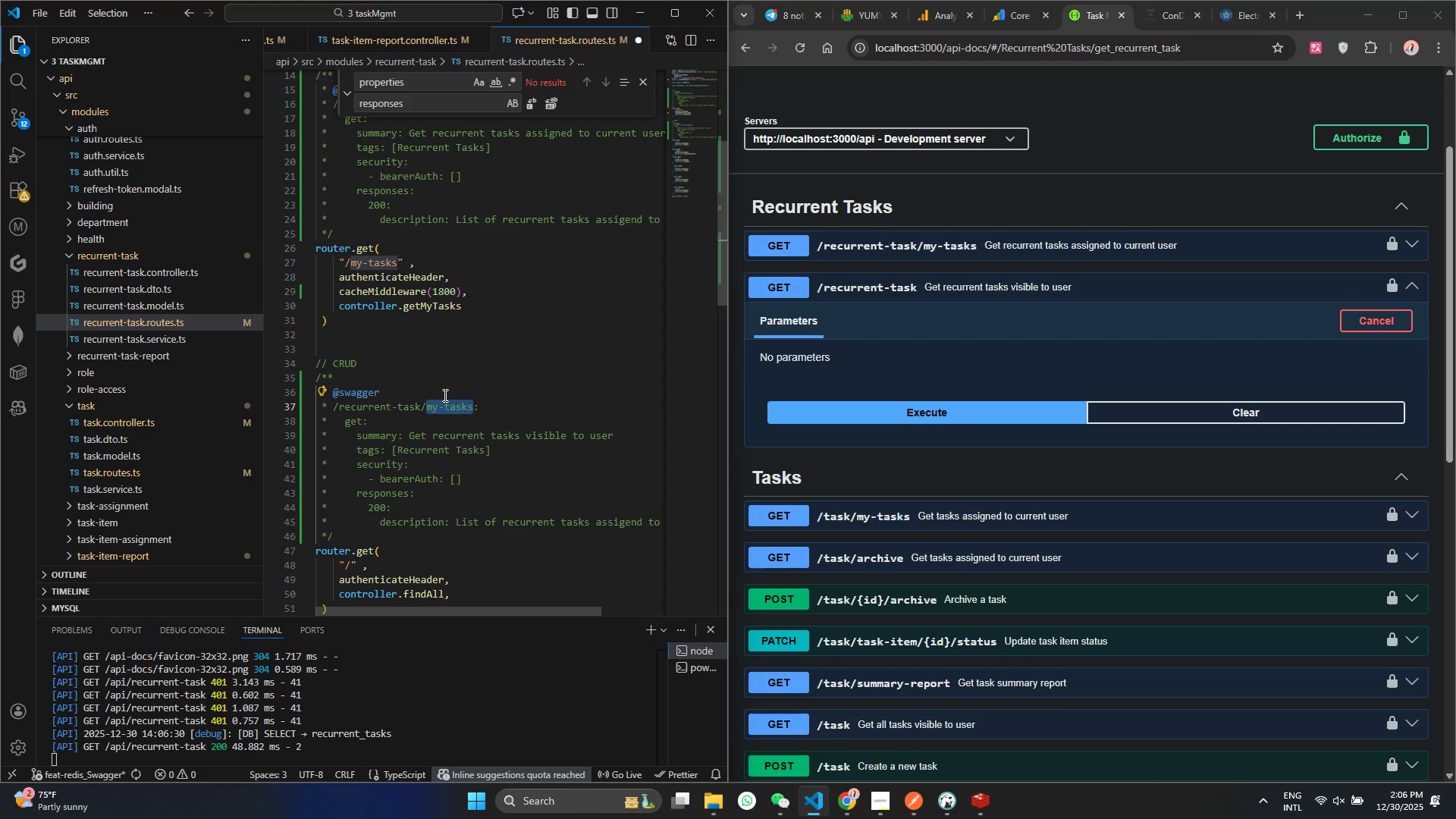 
key(Backspace)
 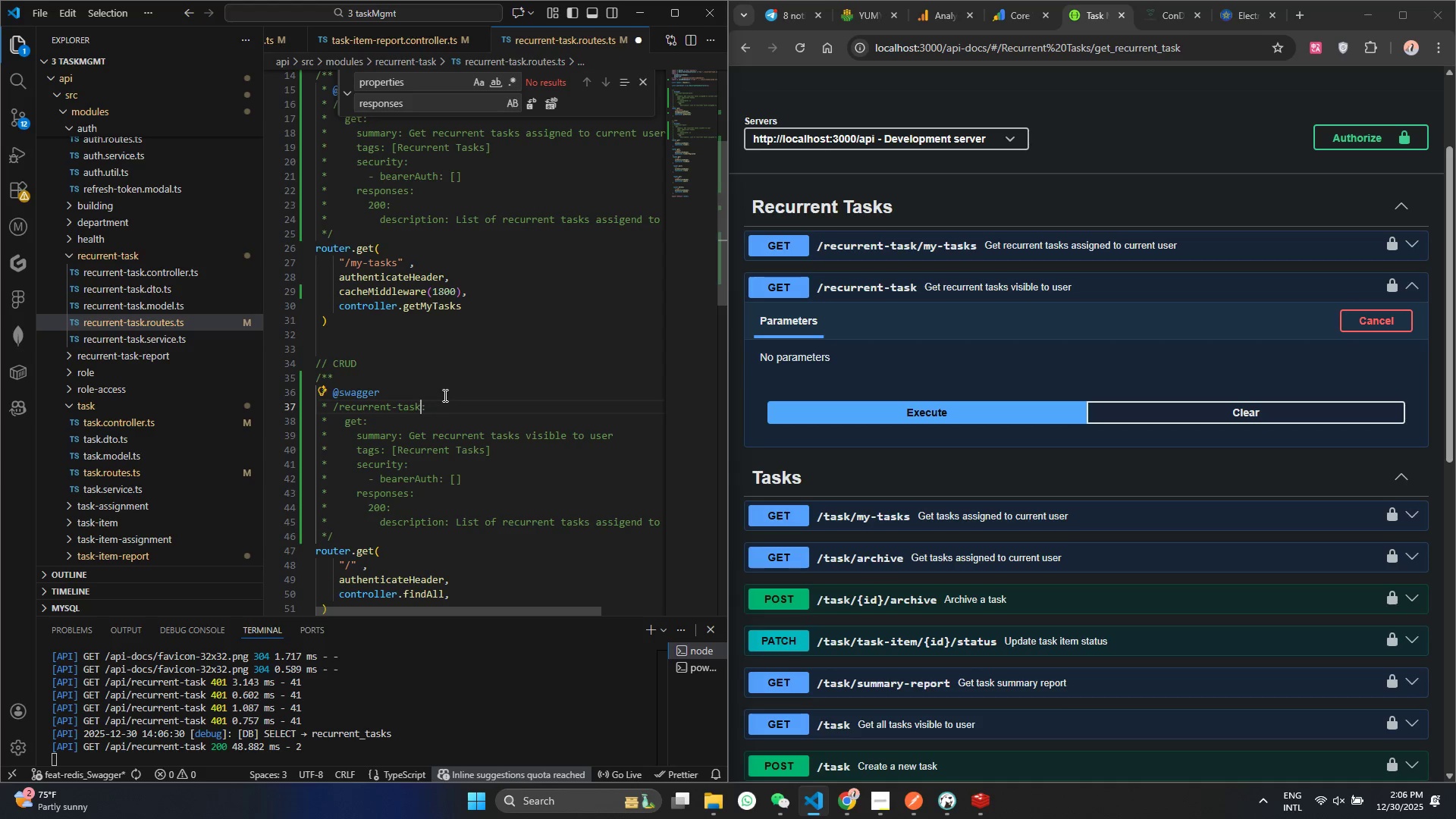 
key(Backspace)
 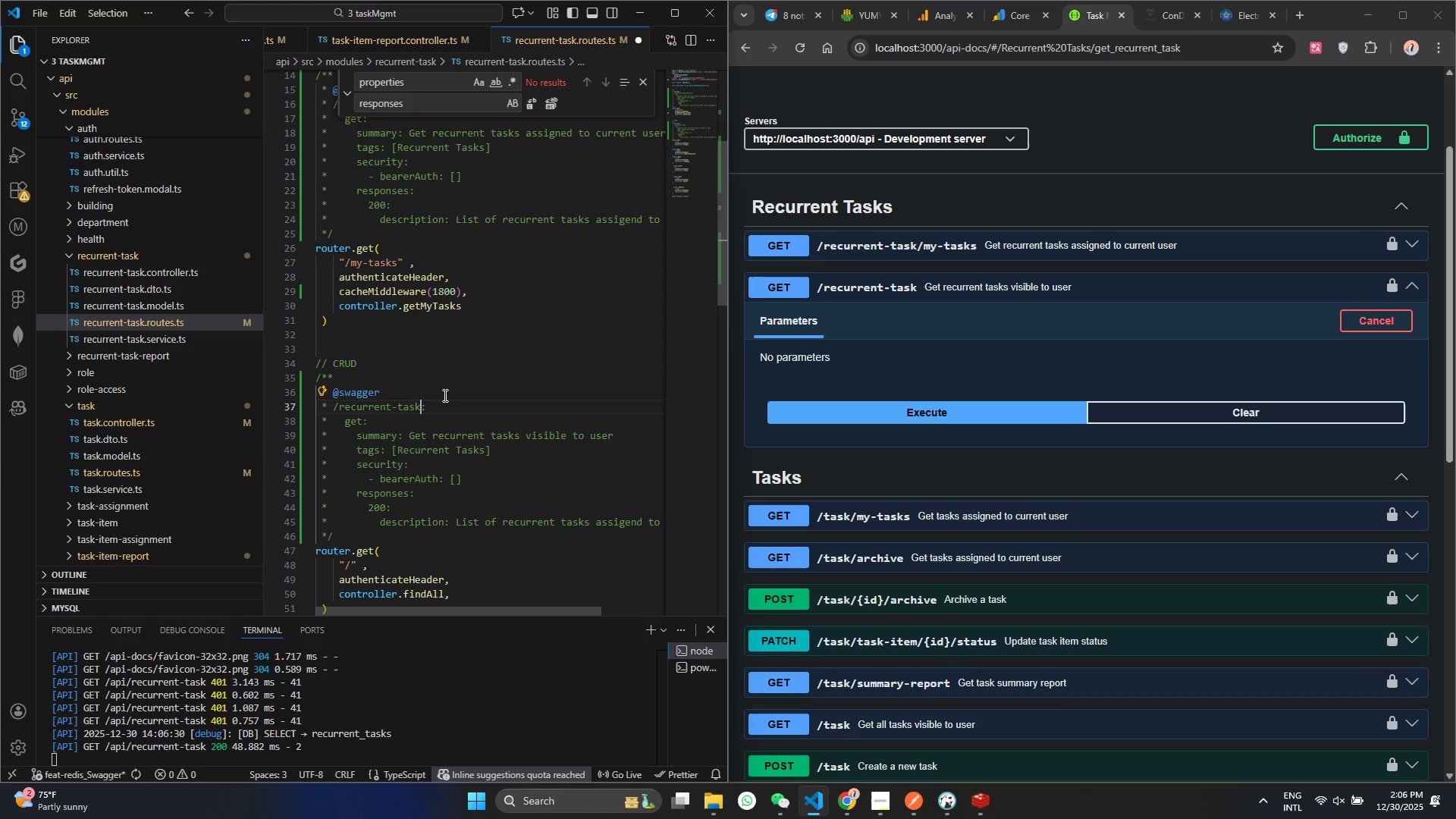 
key(Control+ControlLeft)
 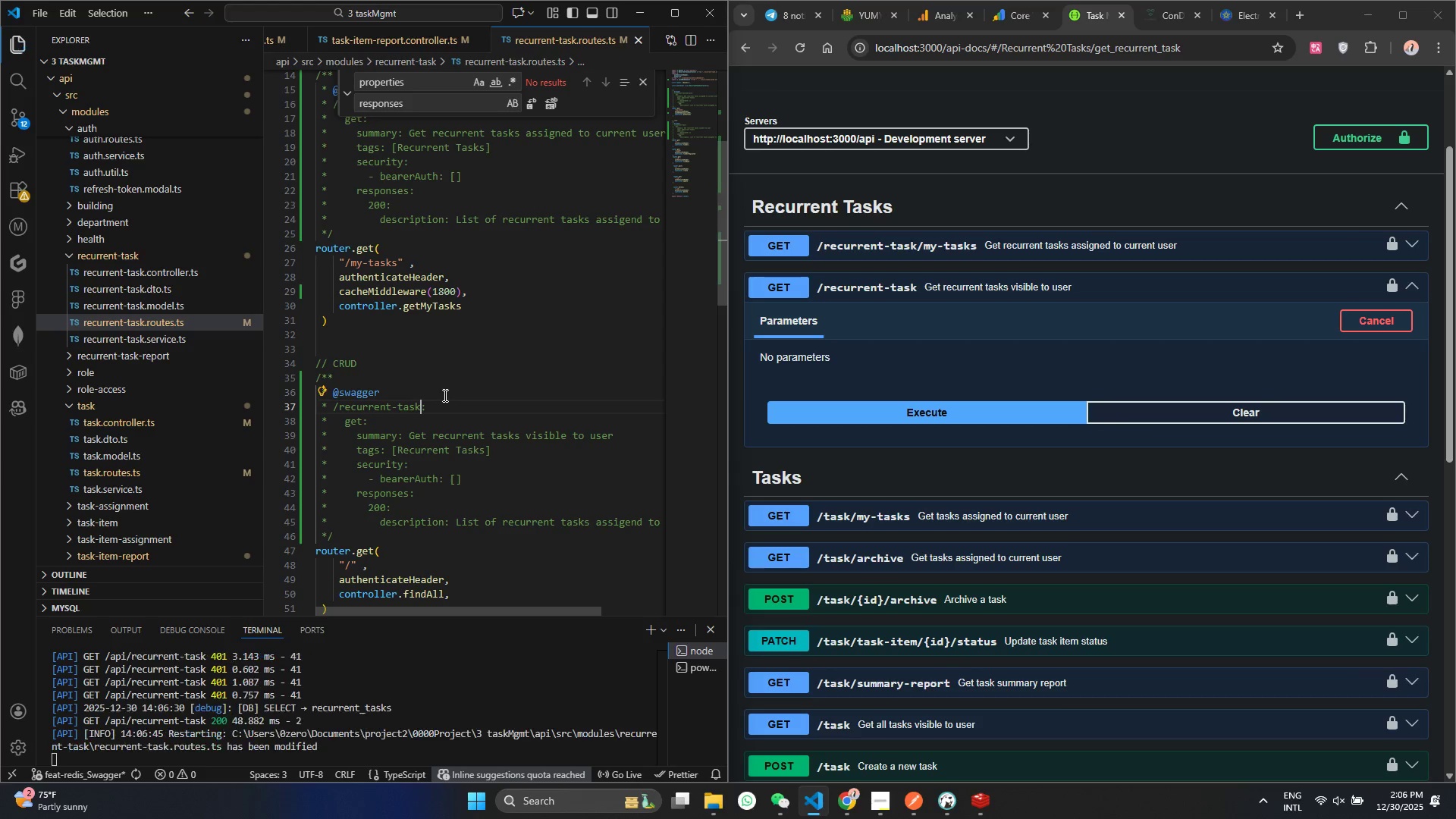 
key(Control+S)
 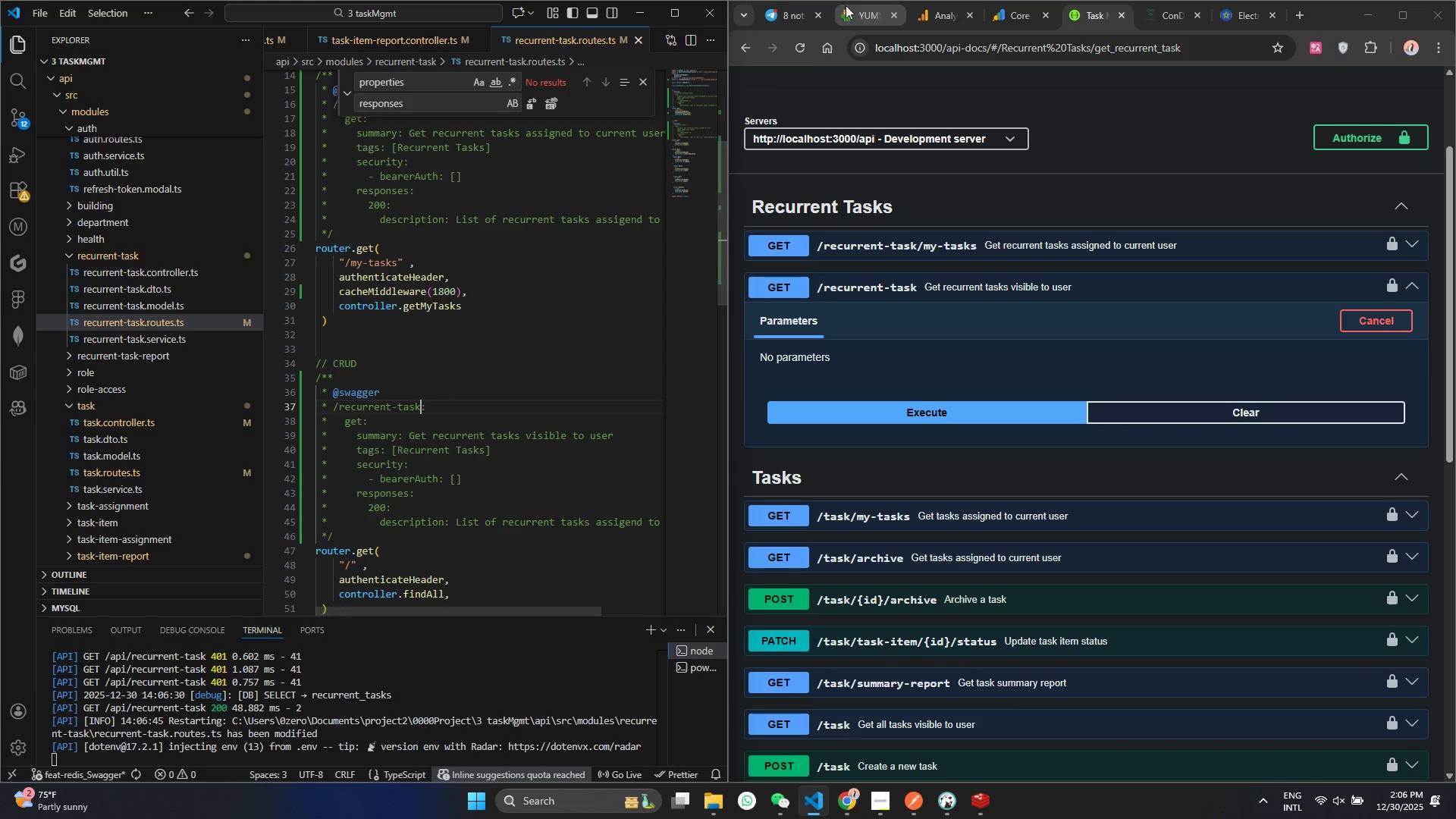 
left_click([805, 50])
 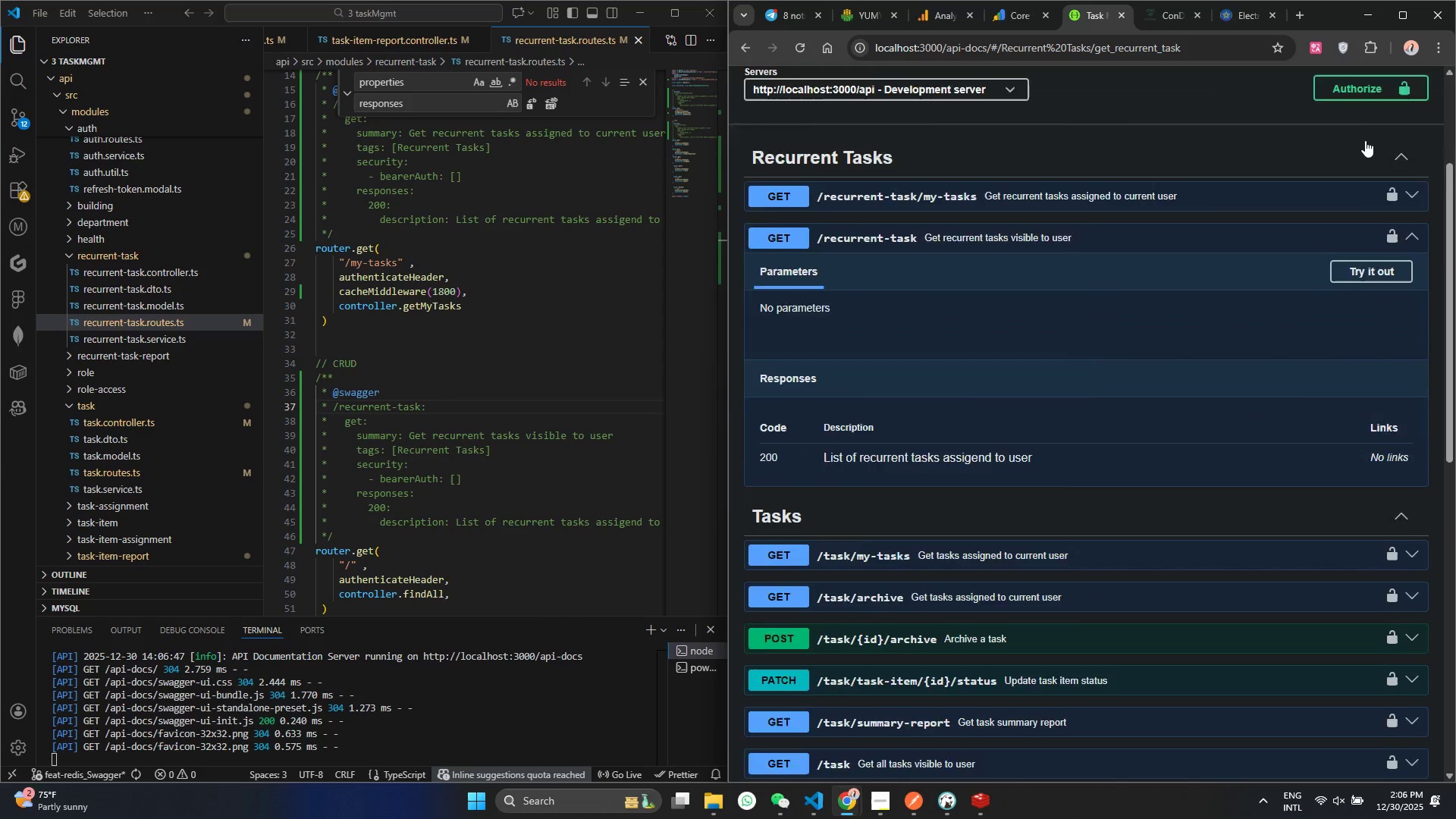 
scroll: coordinate [1370, 223], scroll_direction: up, amount: 2.0
 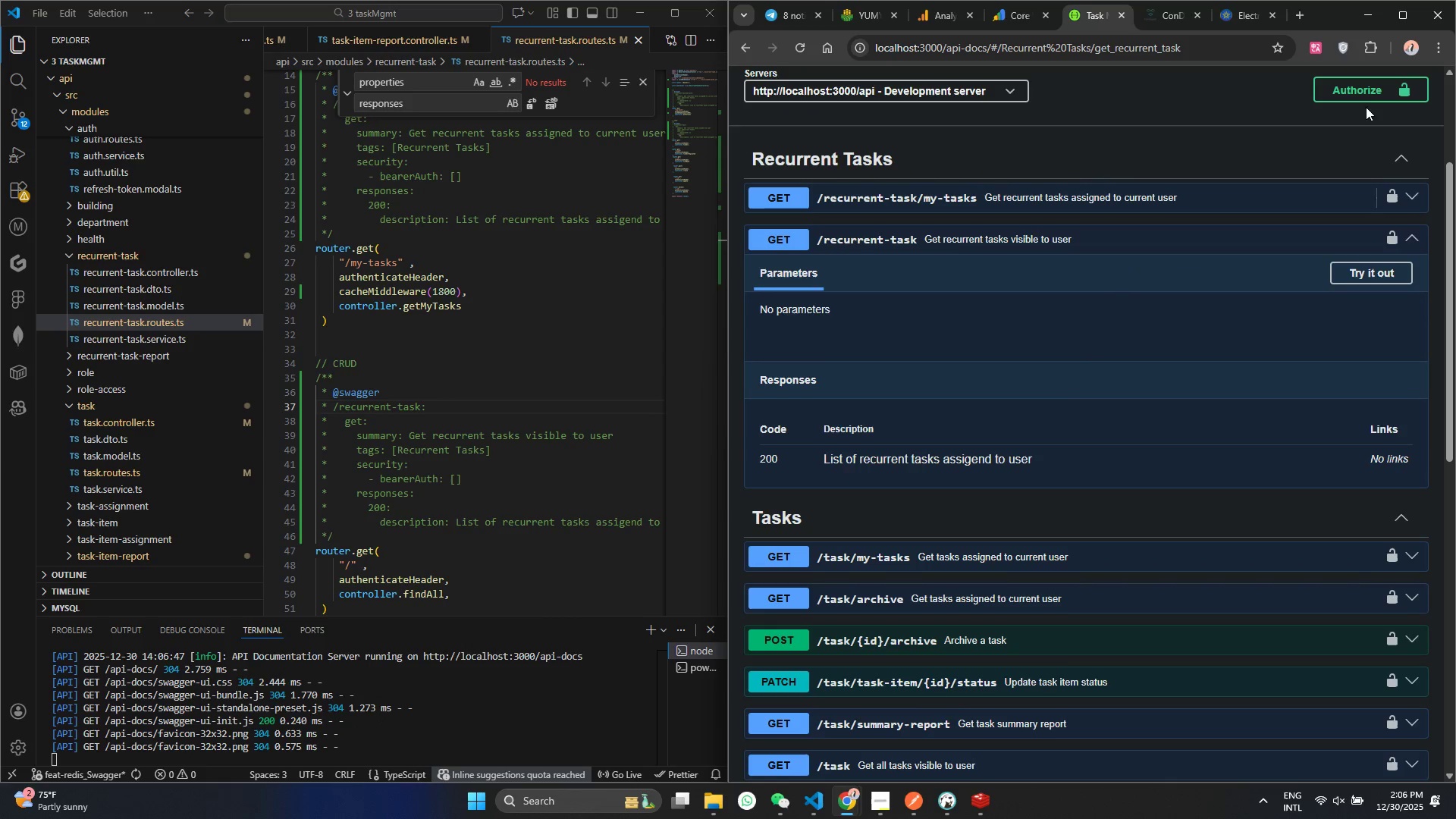 
left_click([1362, 83])
 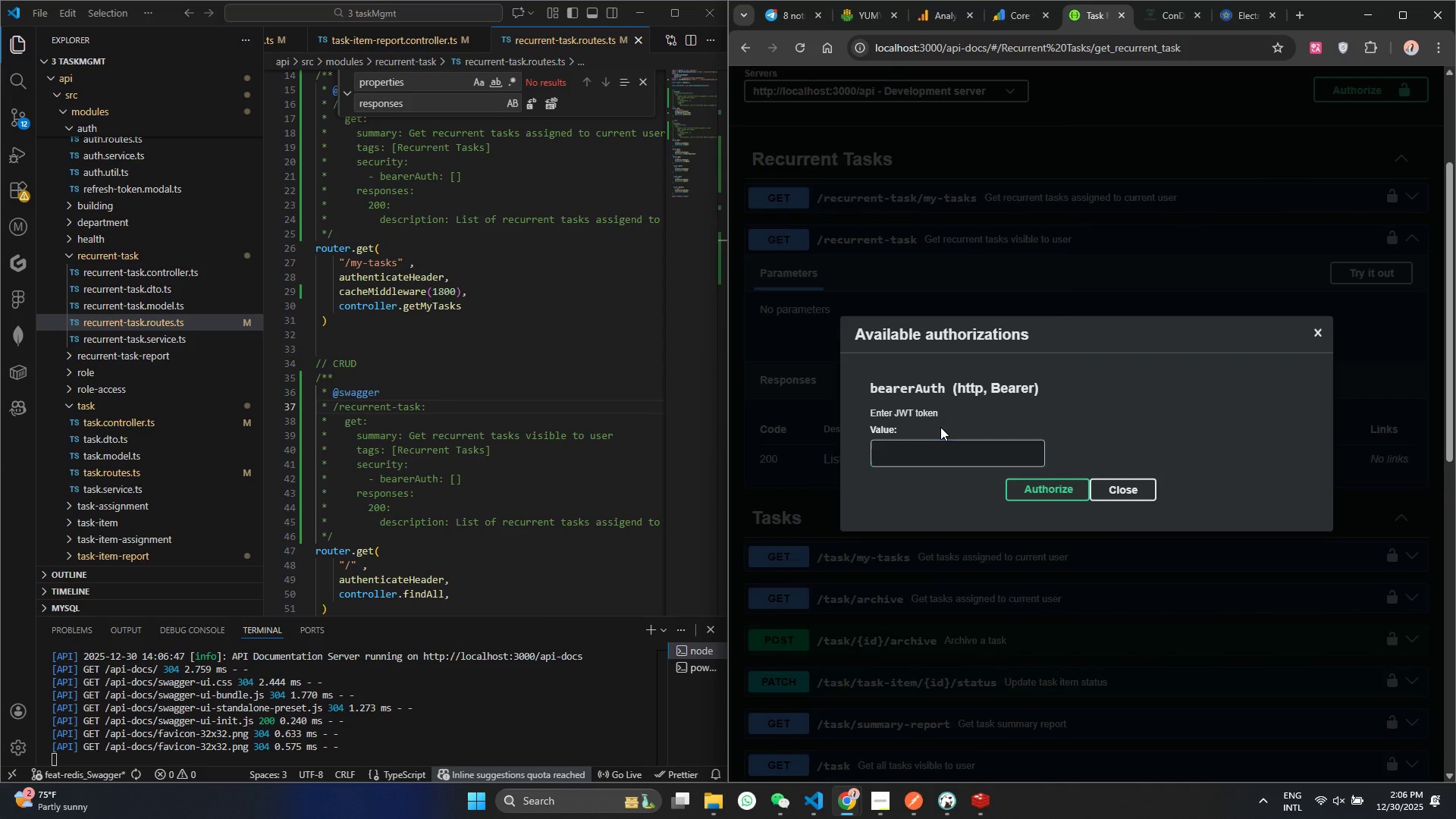 
double_click([931, 447])
 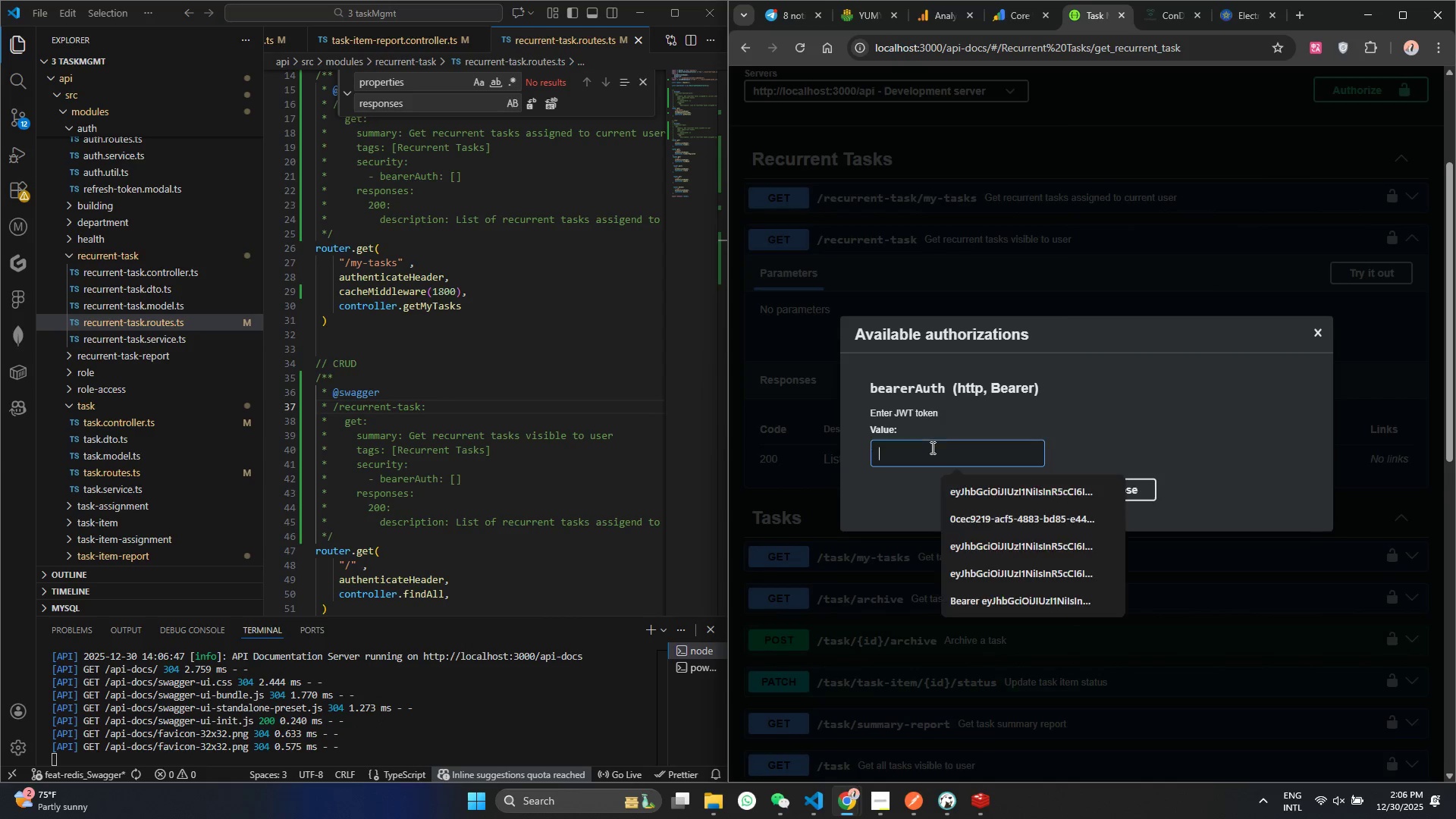 
key(Meta+MetaLeft)
 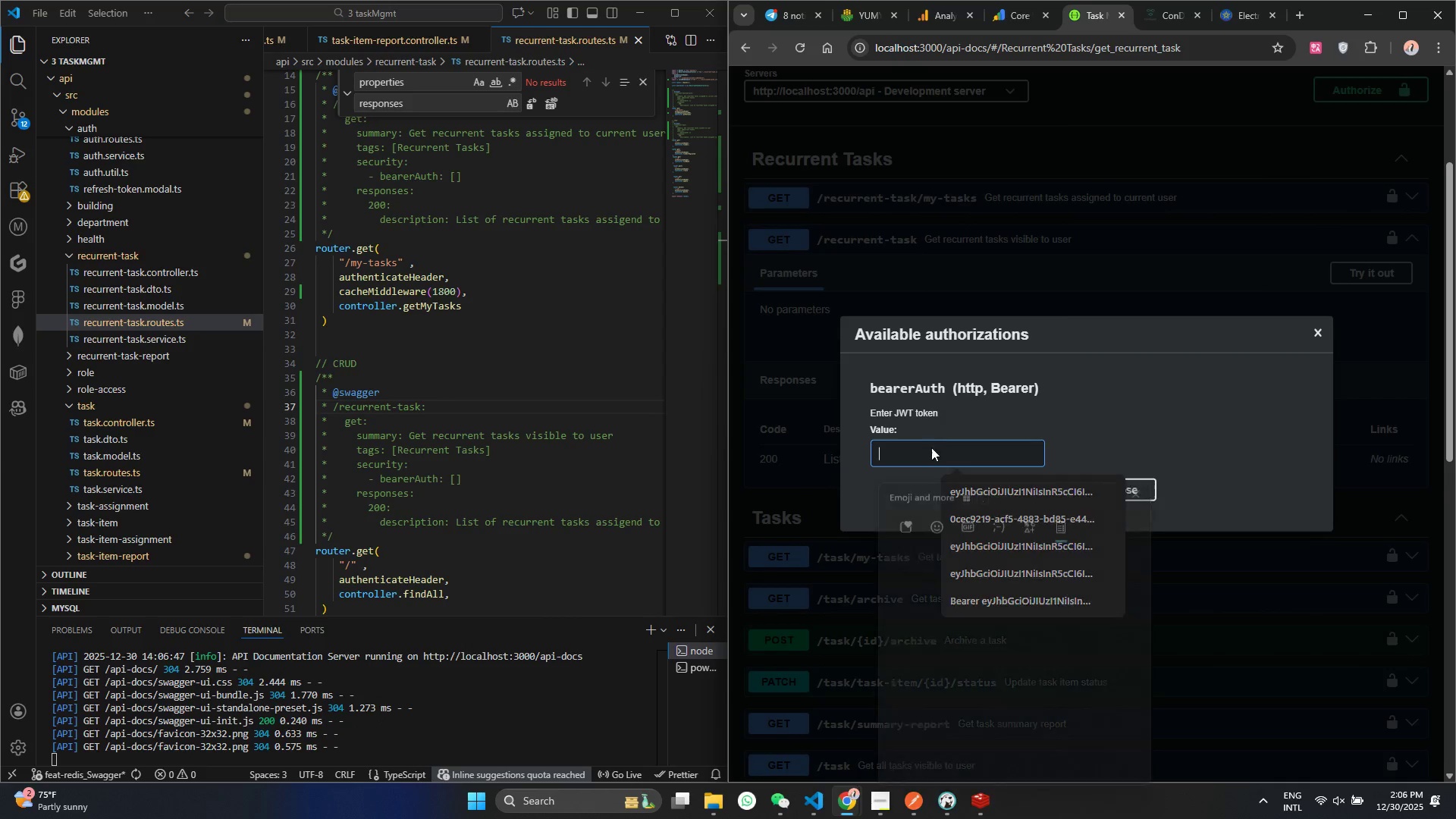 
key(Meta+V)
 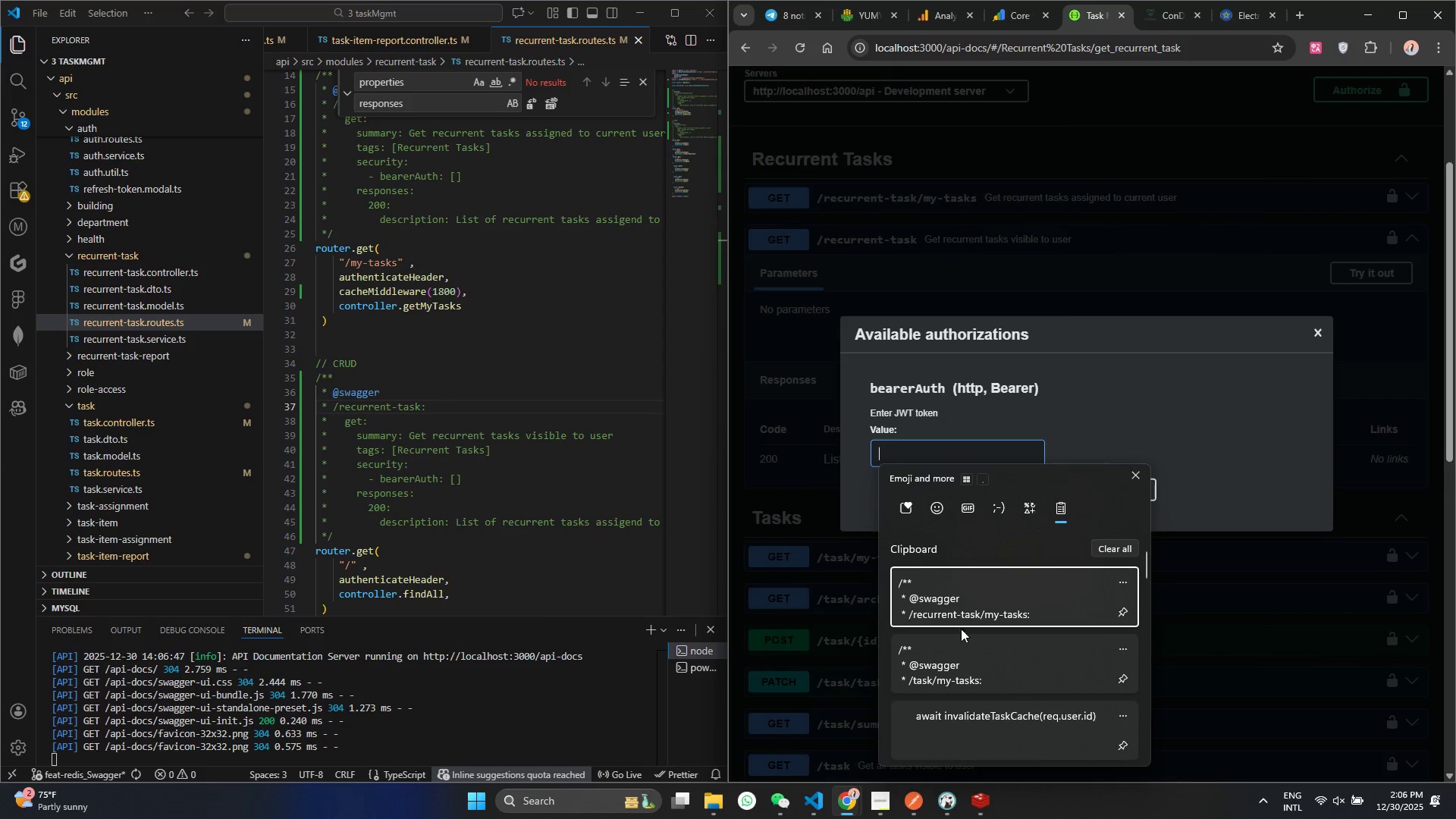 
scroll: coordinate [980, 722], scroll_direction: down, amount: 3.0
 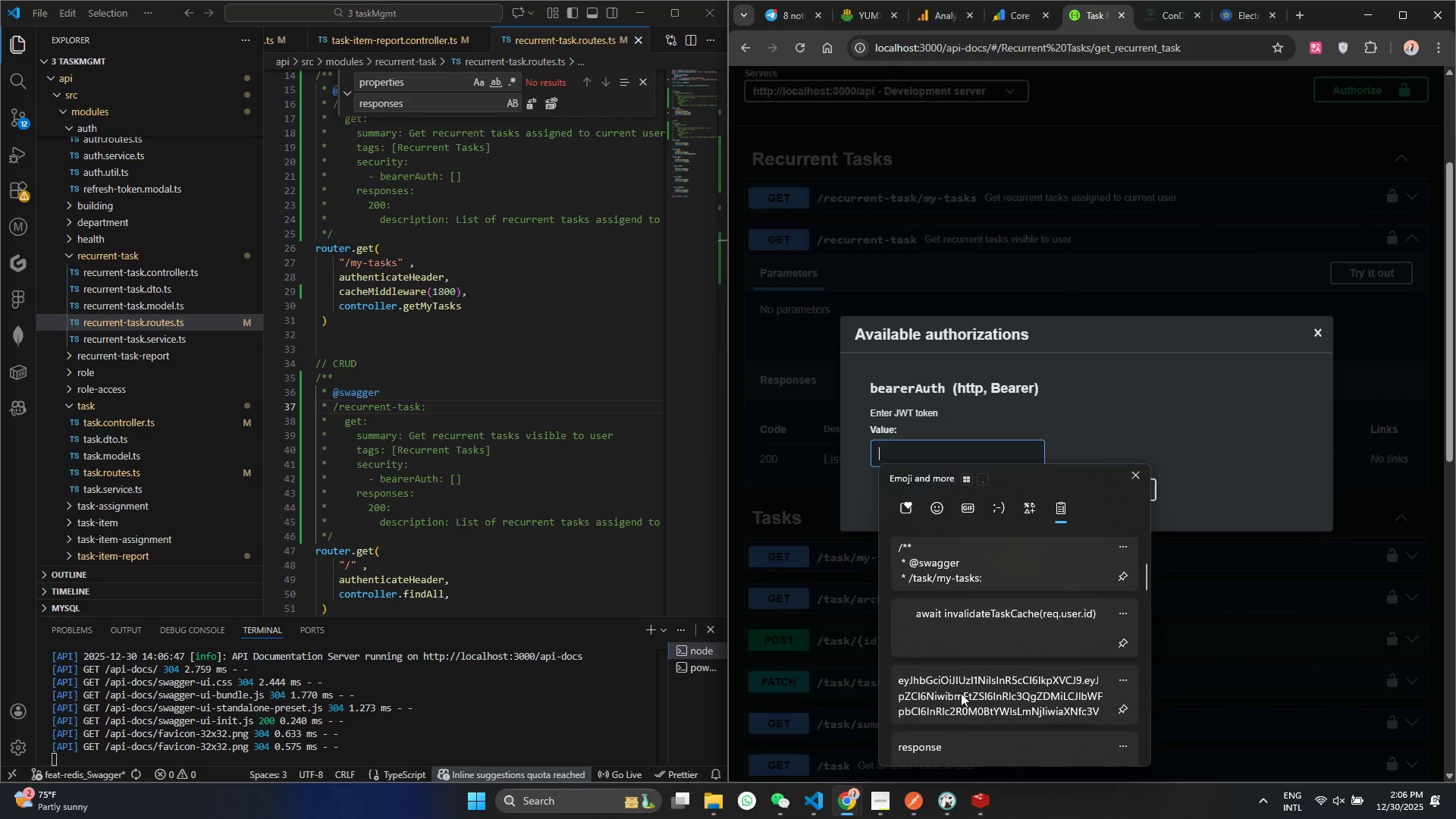 
left_click([961, 693])
 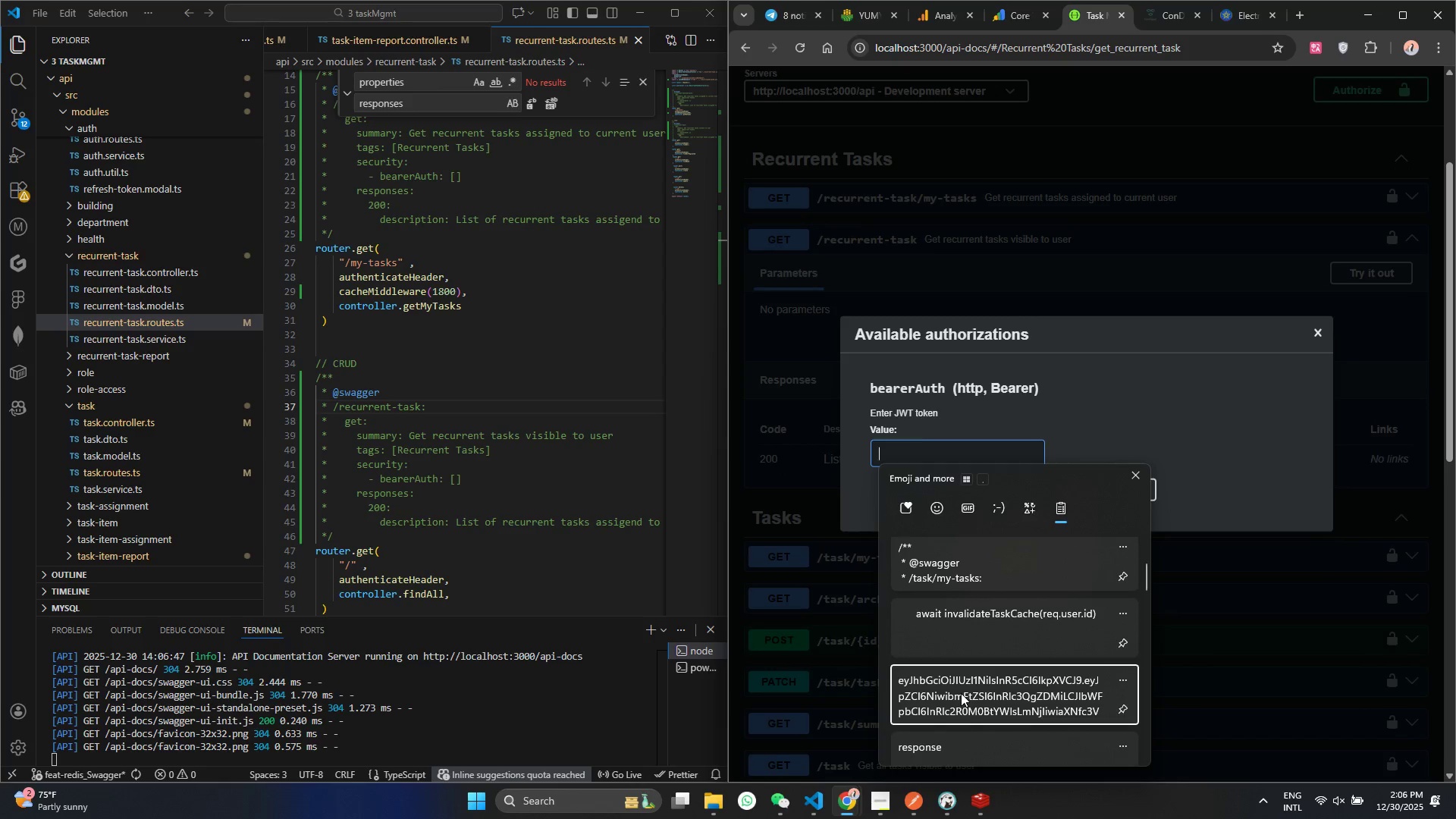 
key(Control+ControlLeft)
 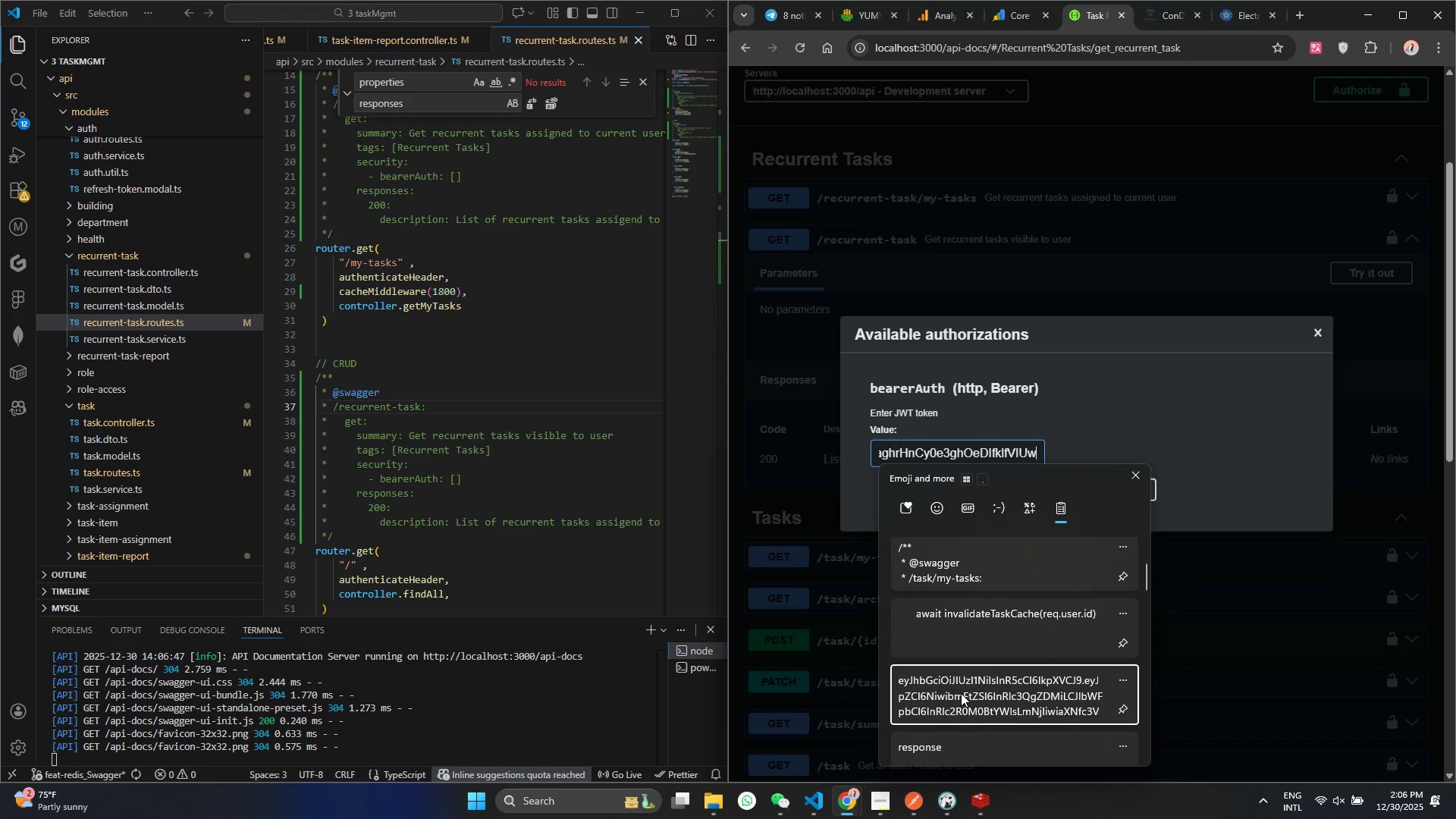 
key(Control+V)
 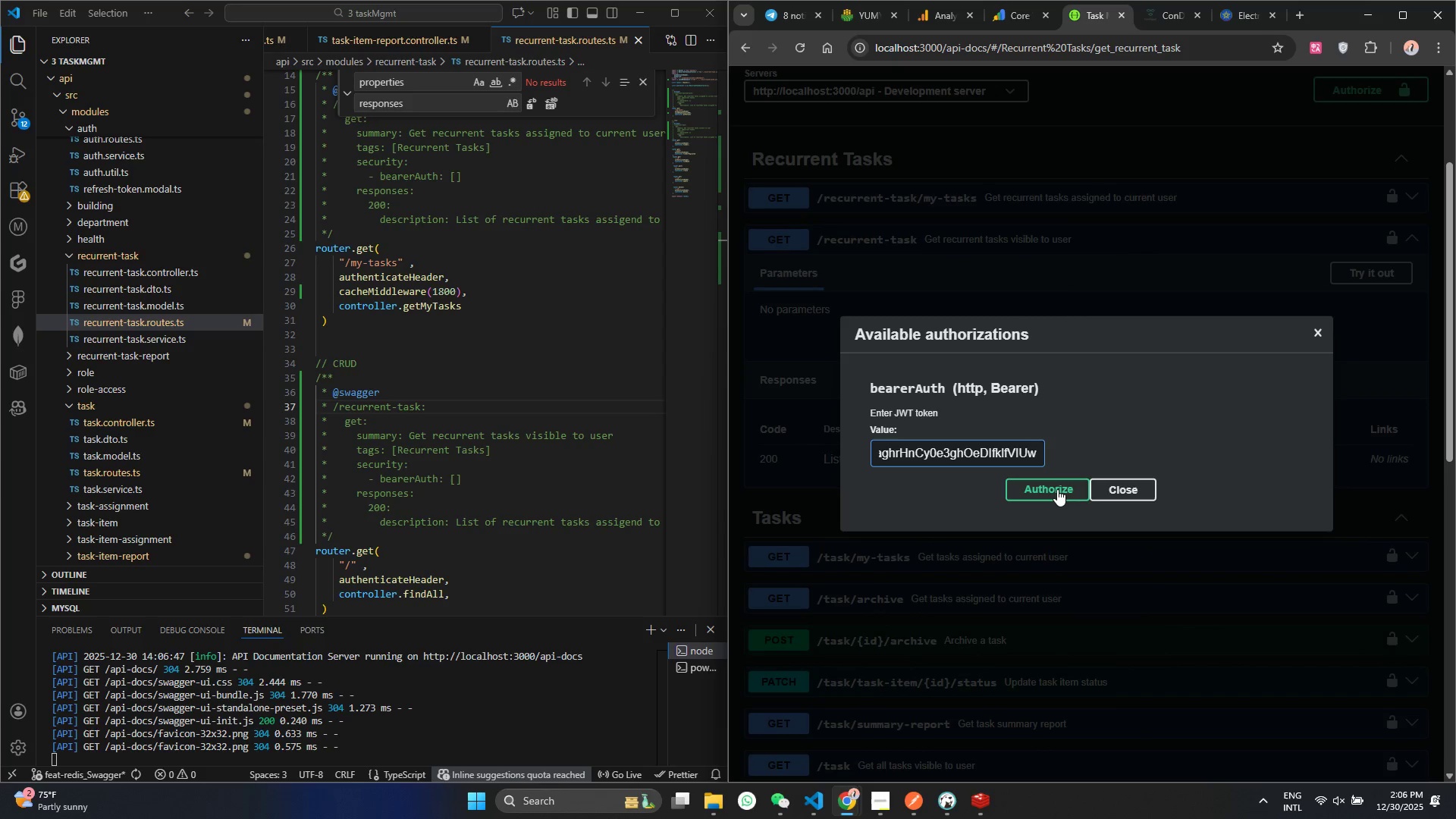 
left_click([1035, 491])
 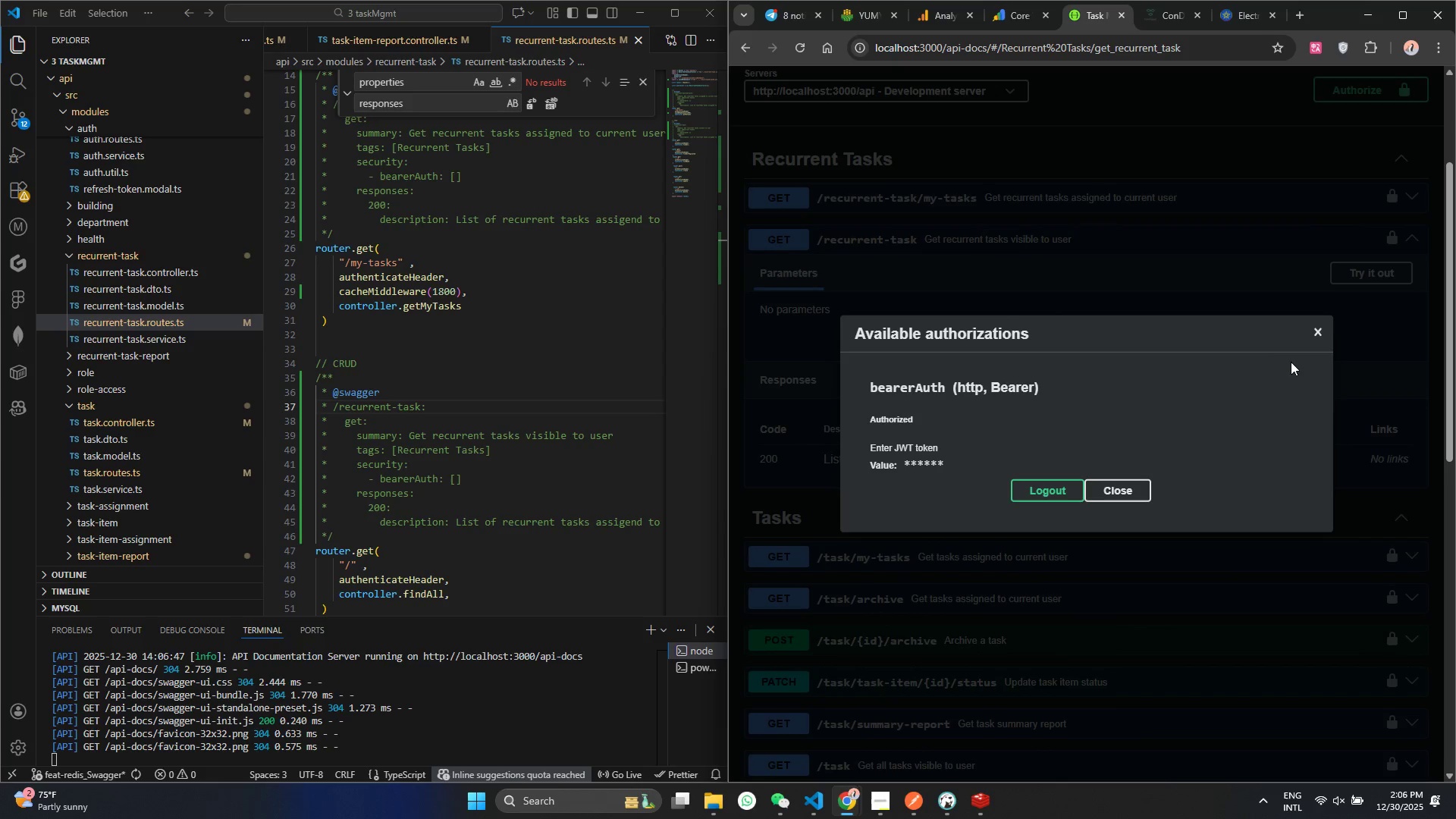 
left_click([1312, 328])
 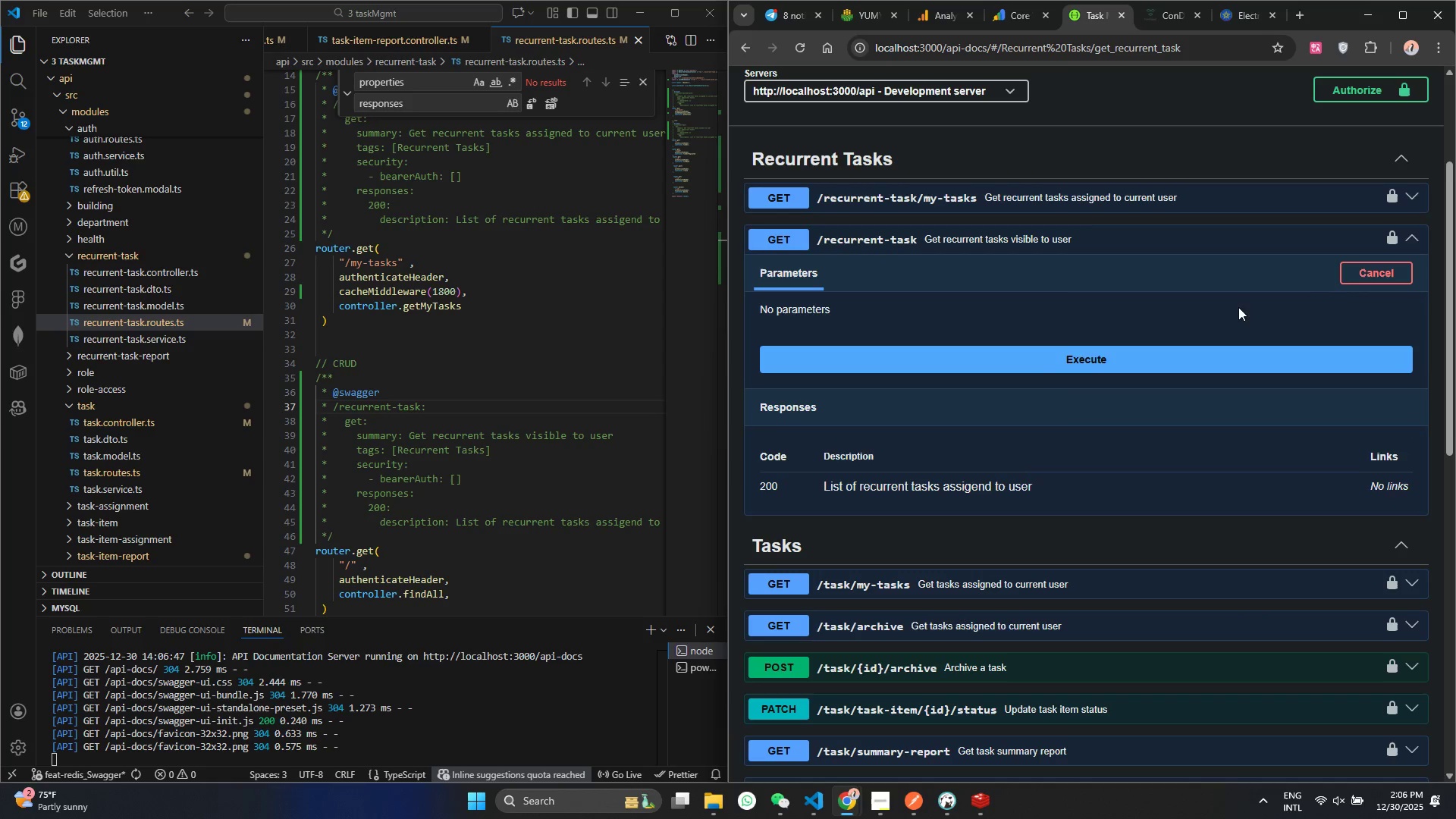 
left_click([1050, 350])
 